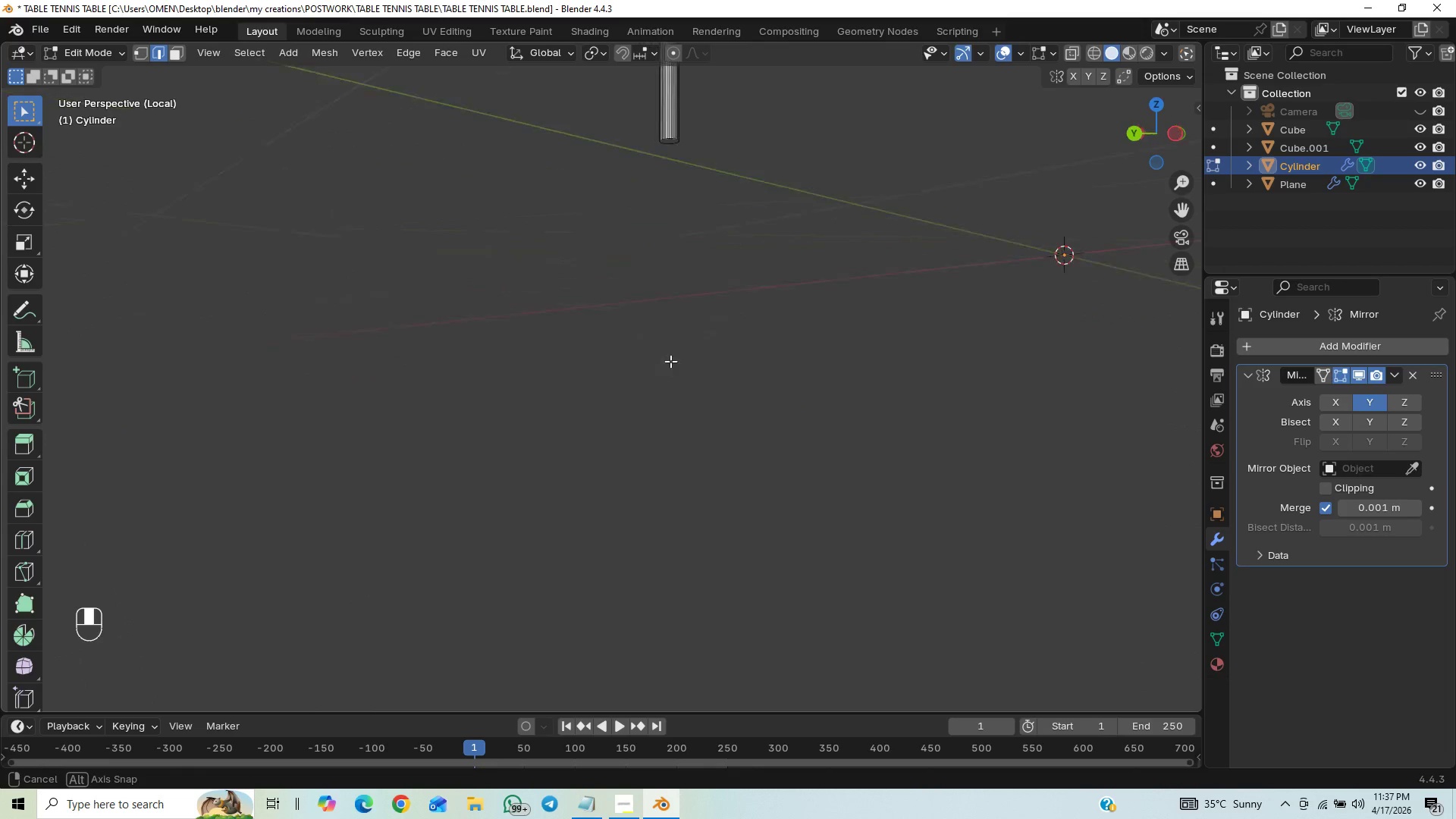 
hold_key(key=ShiftLeft, duration=0.59)
 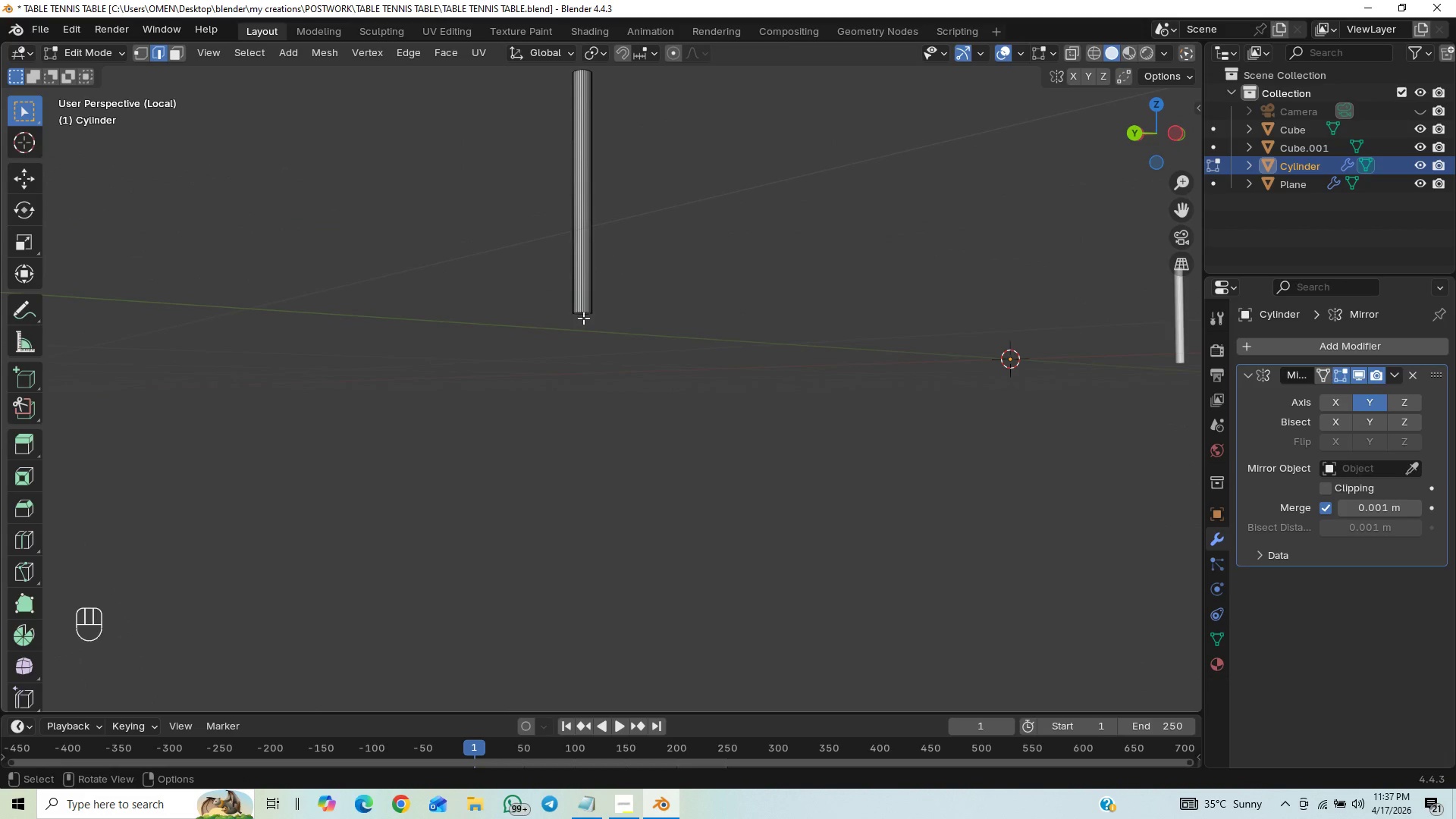 
left_click([583, 315])
 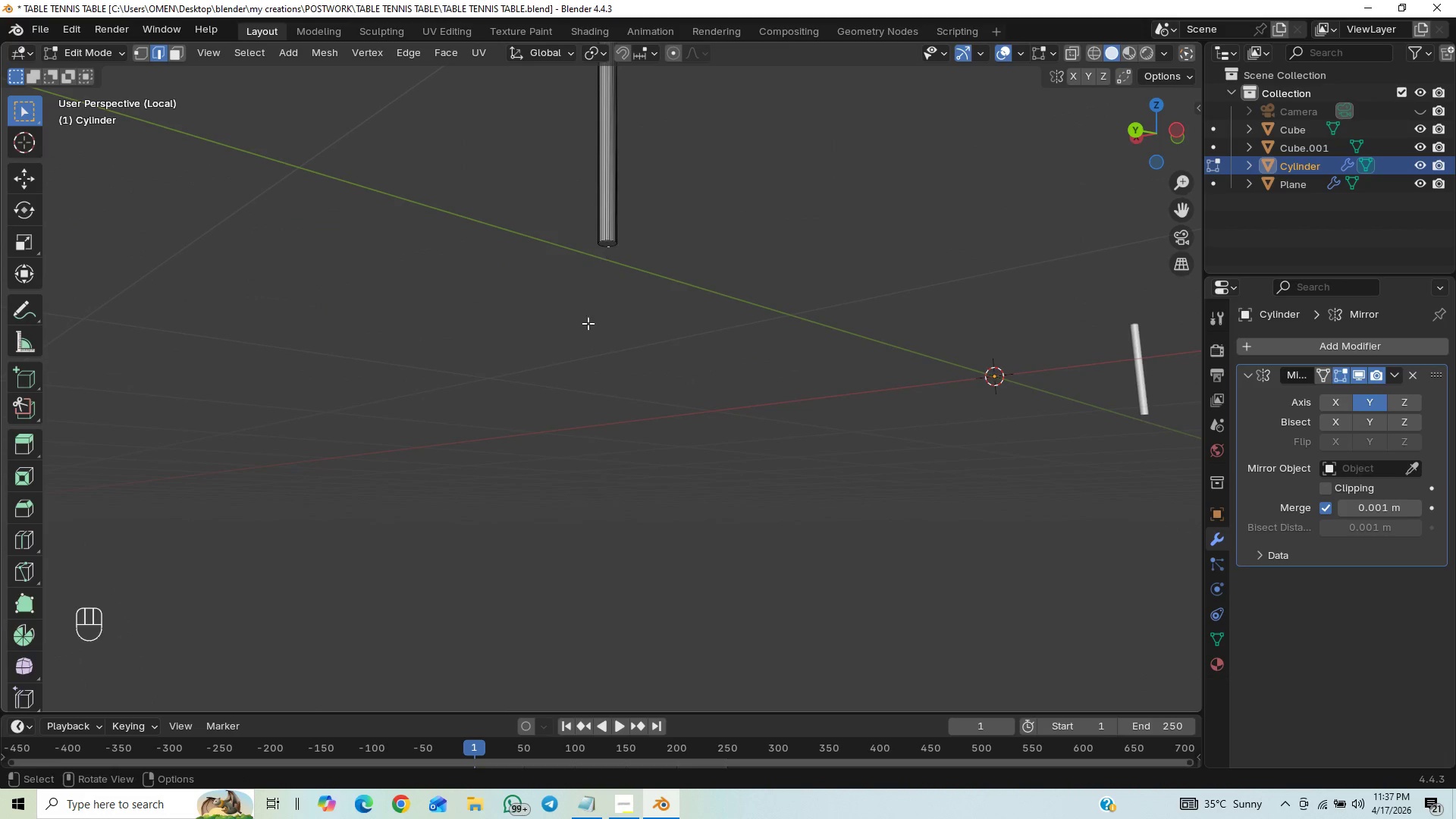 
key(3)
 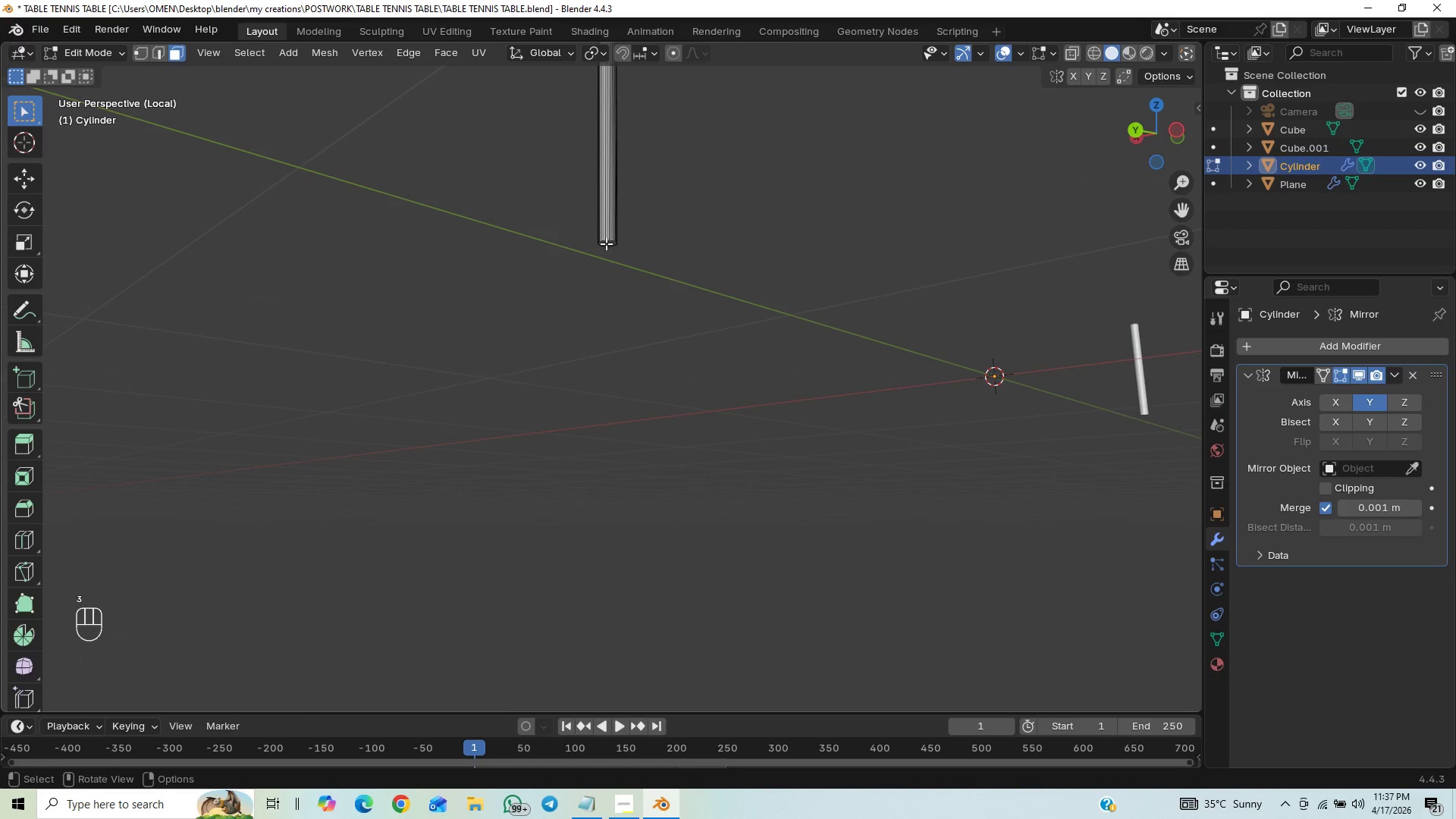 
left_click([606, 243])
 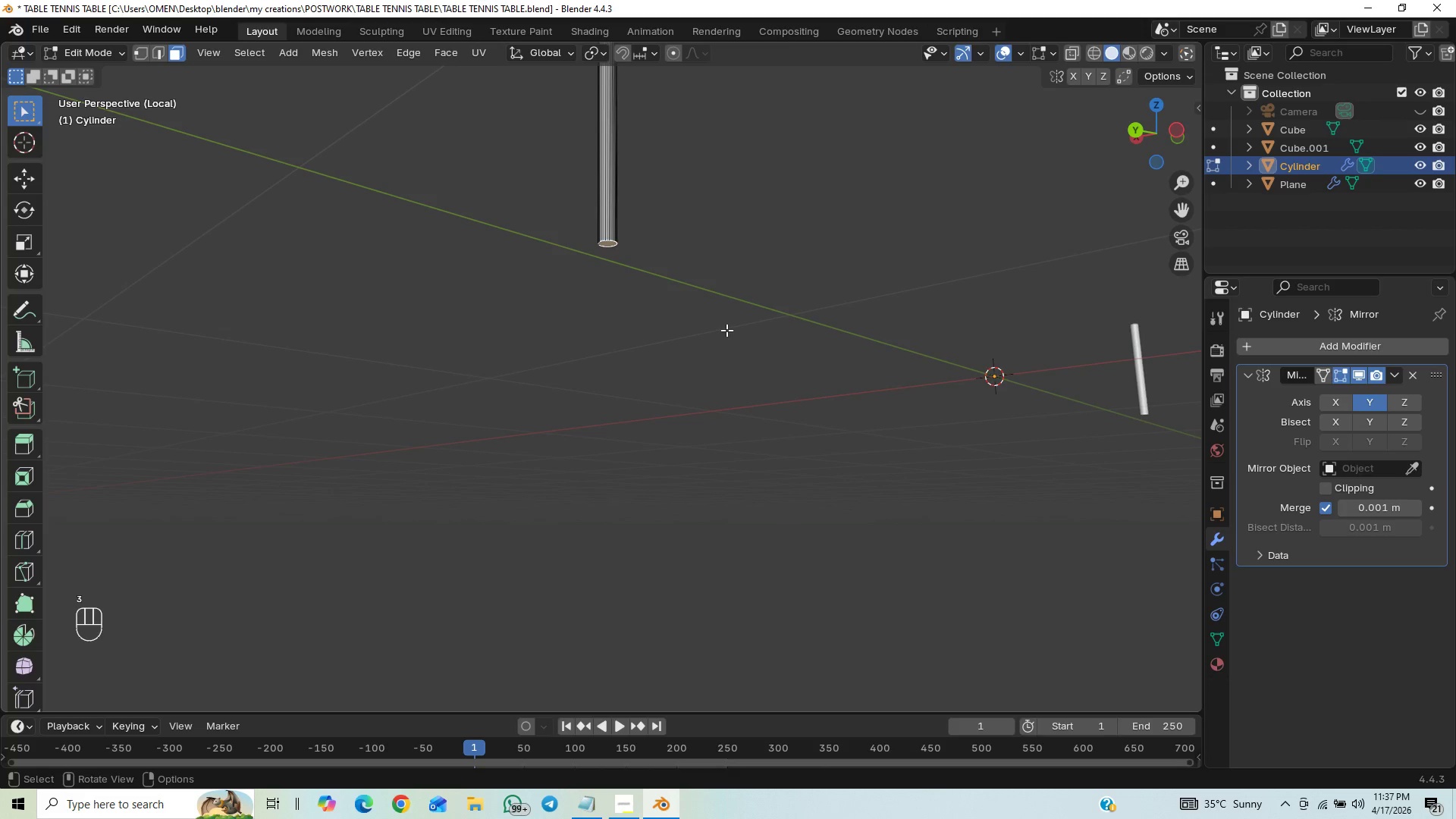 
key(I)
 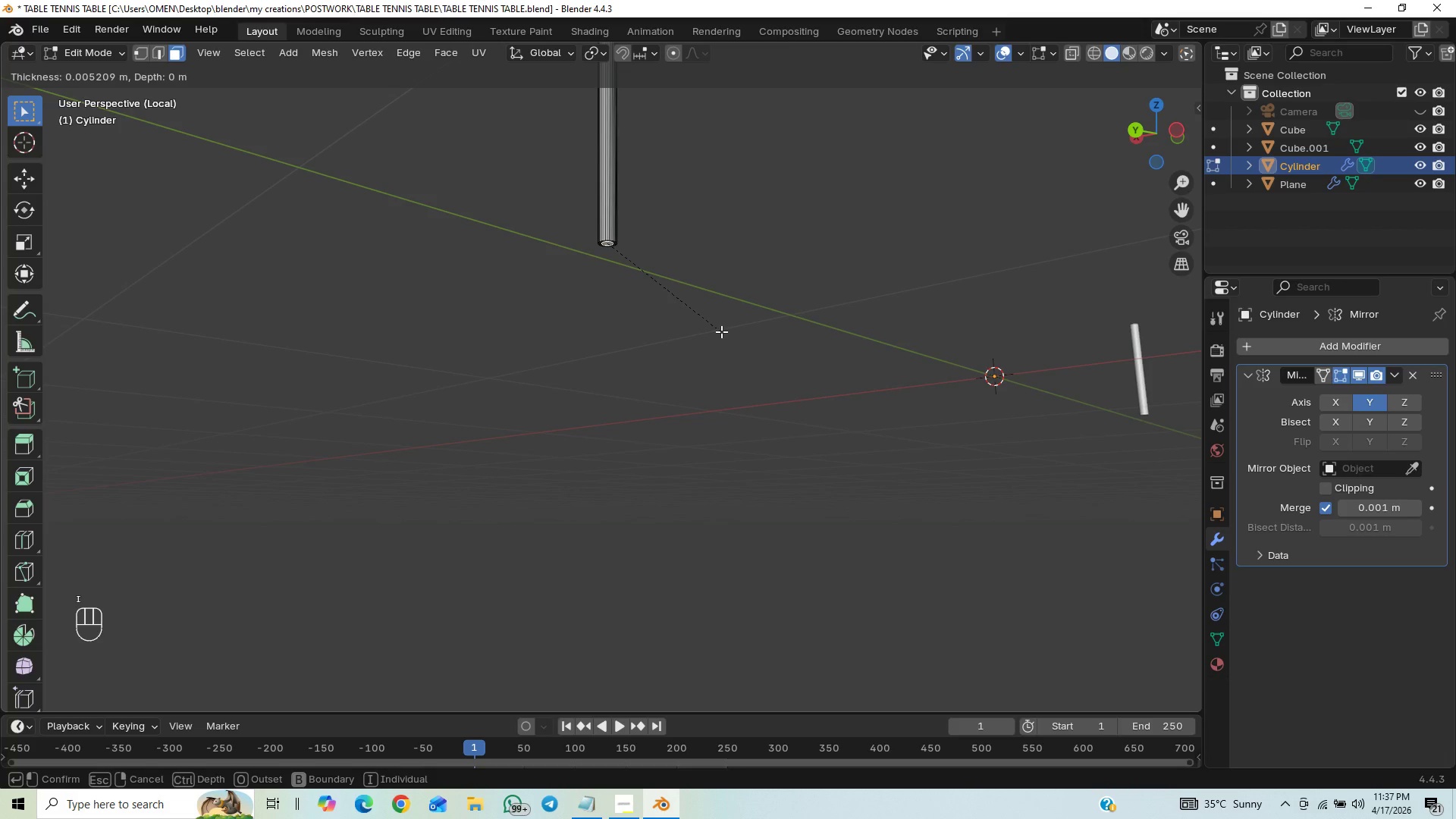 
left_click([721, 331])
 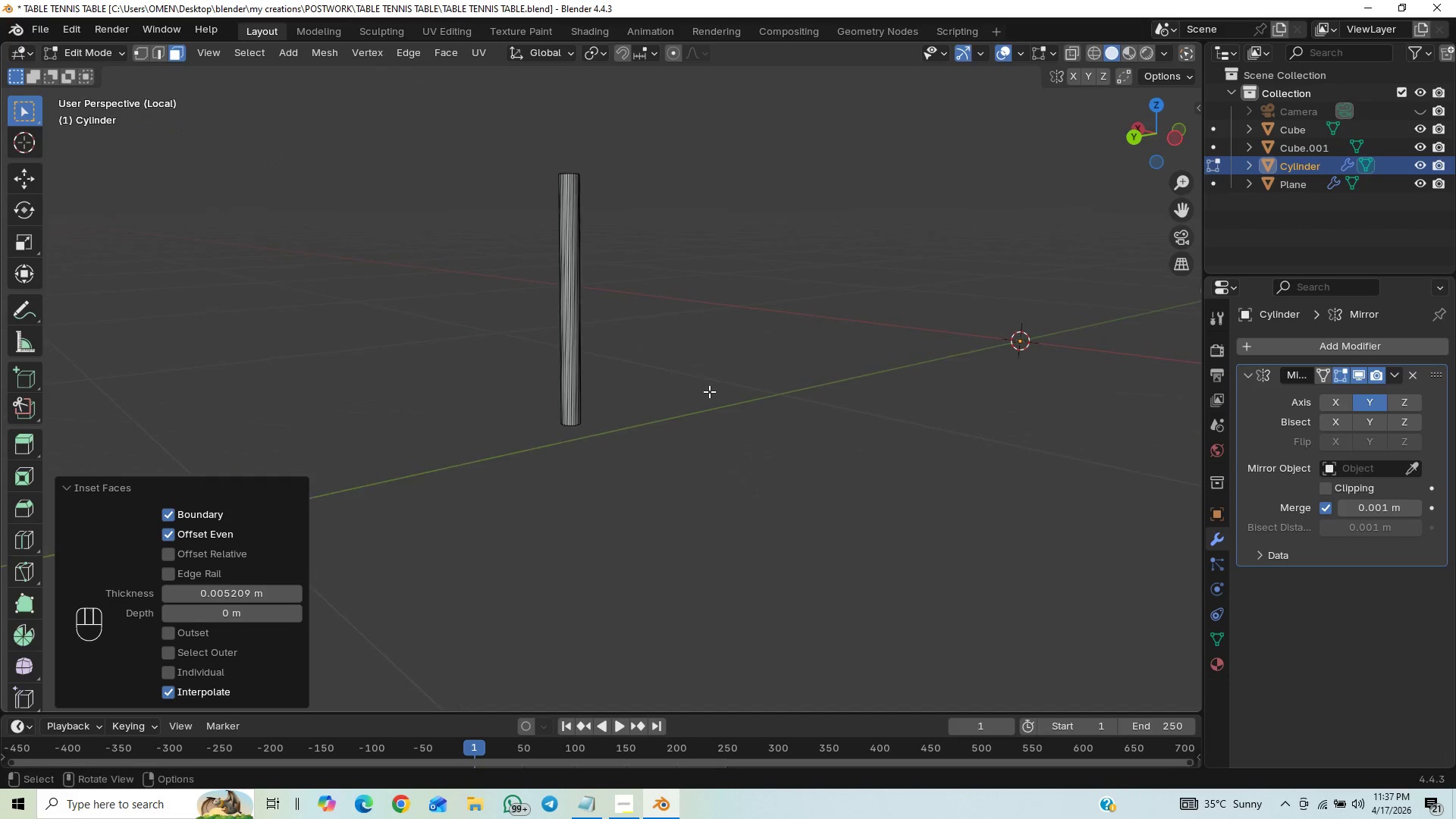 
key(Tab)
 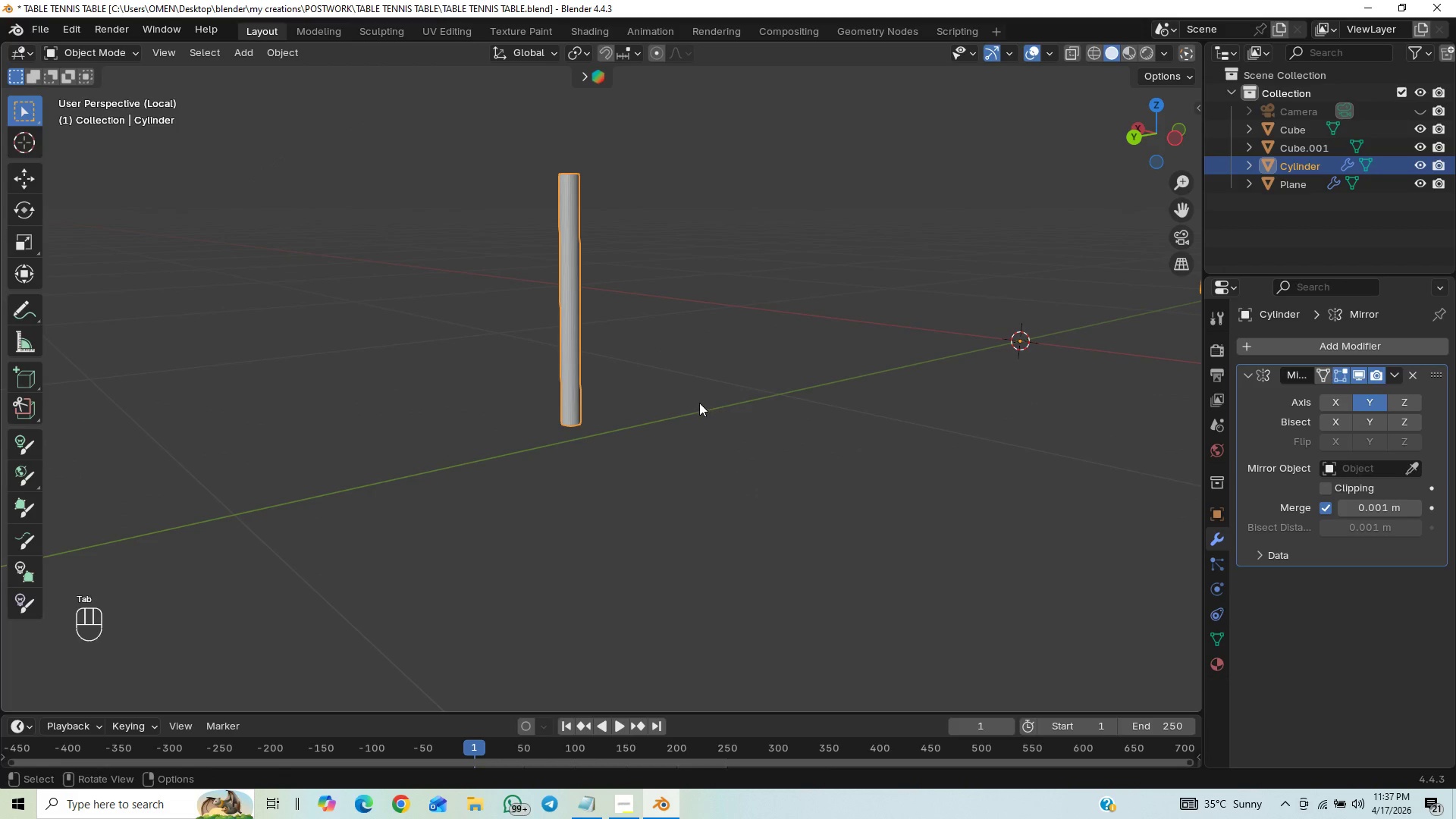 
key(Slash)
 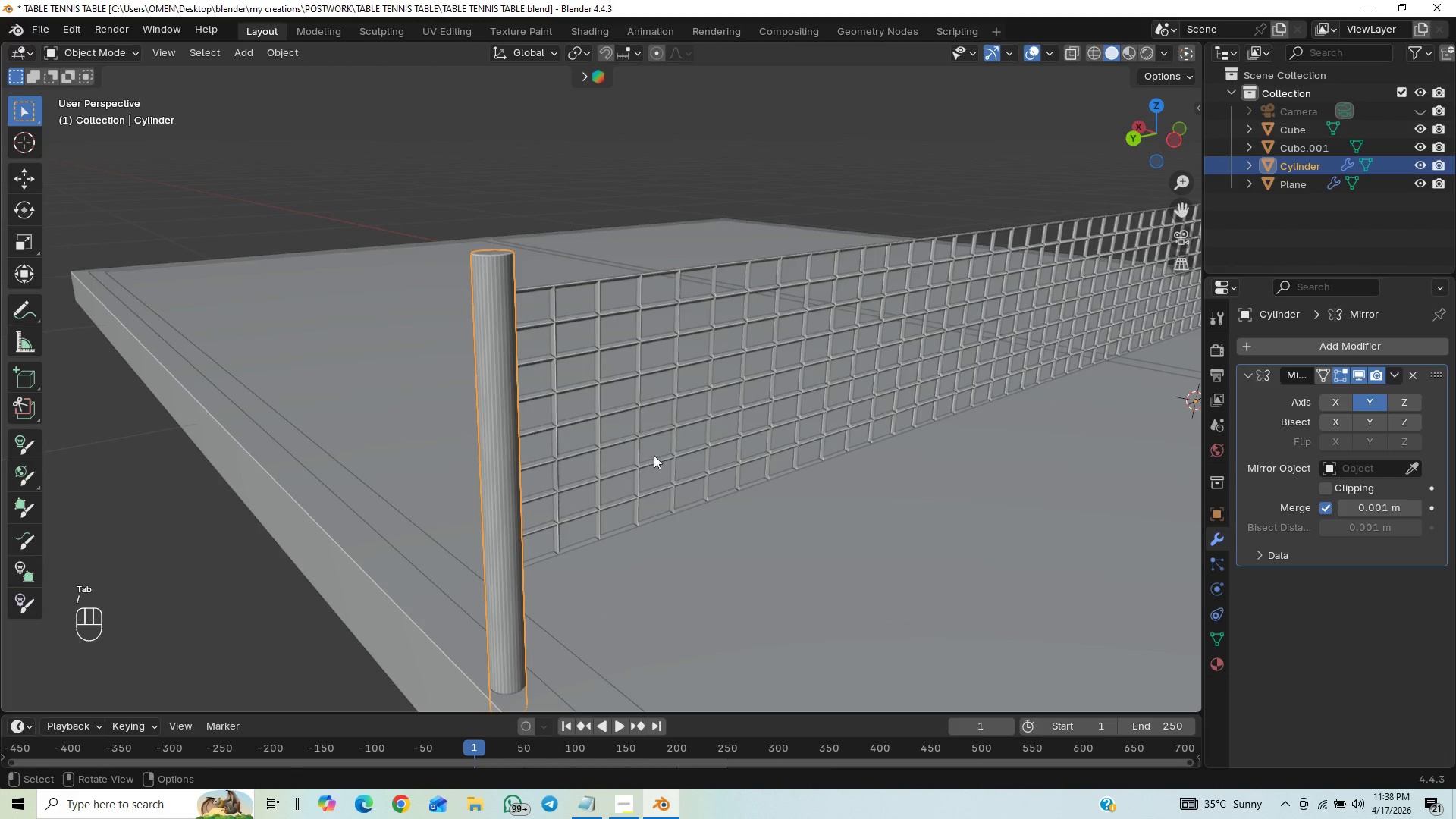 
key(Tab)
 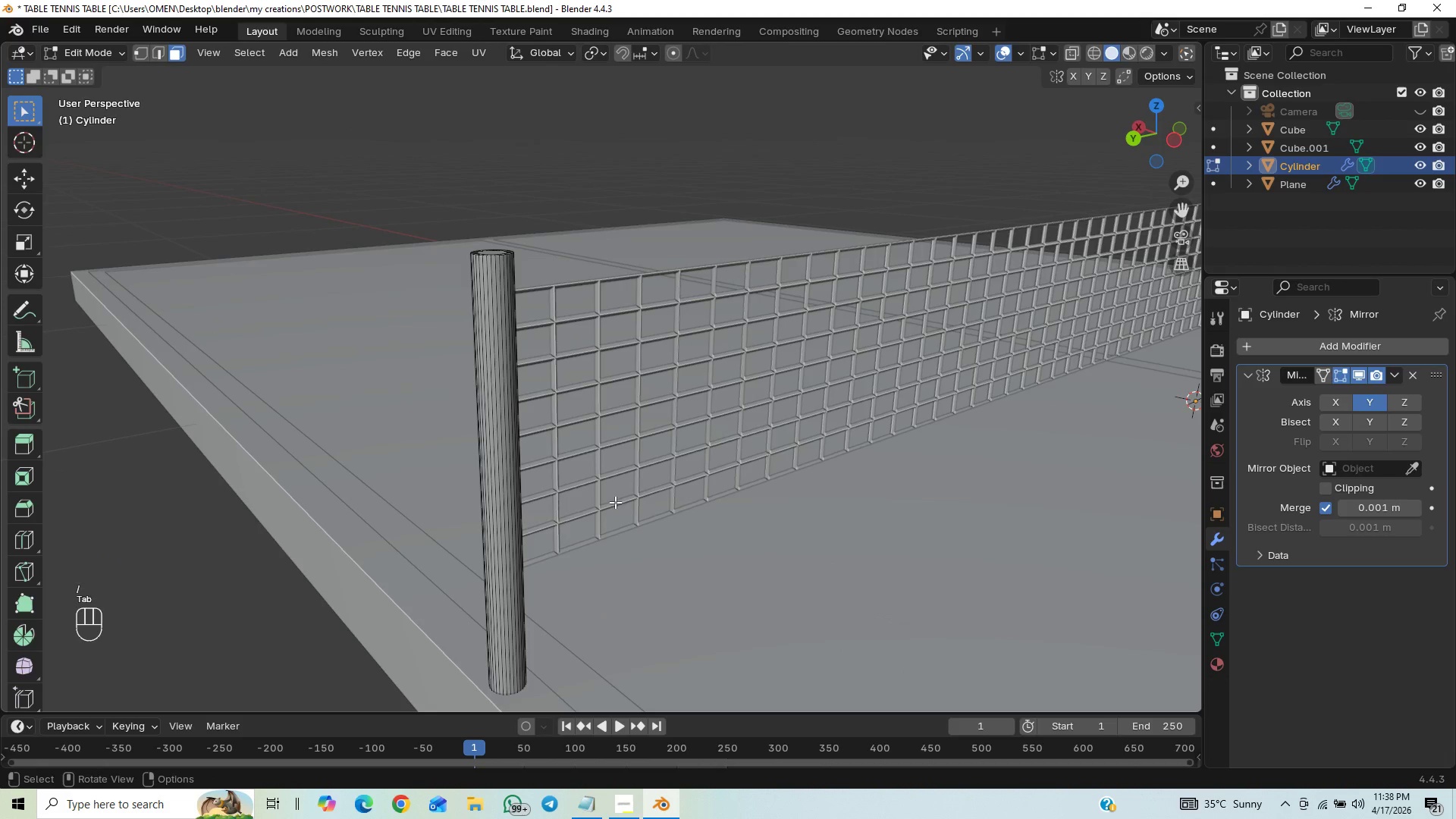 
key(Tab)
 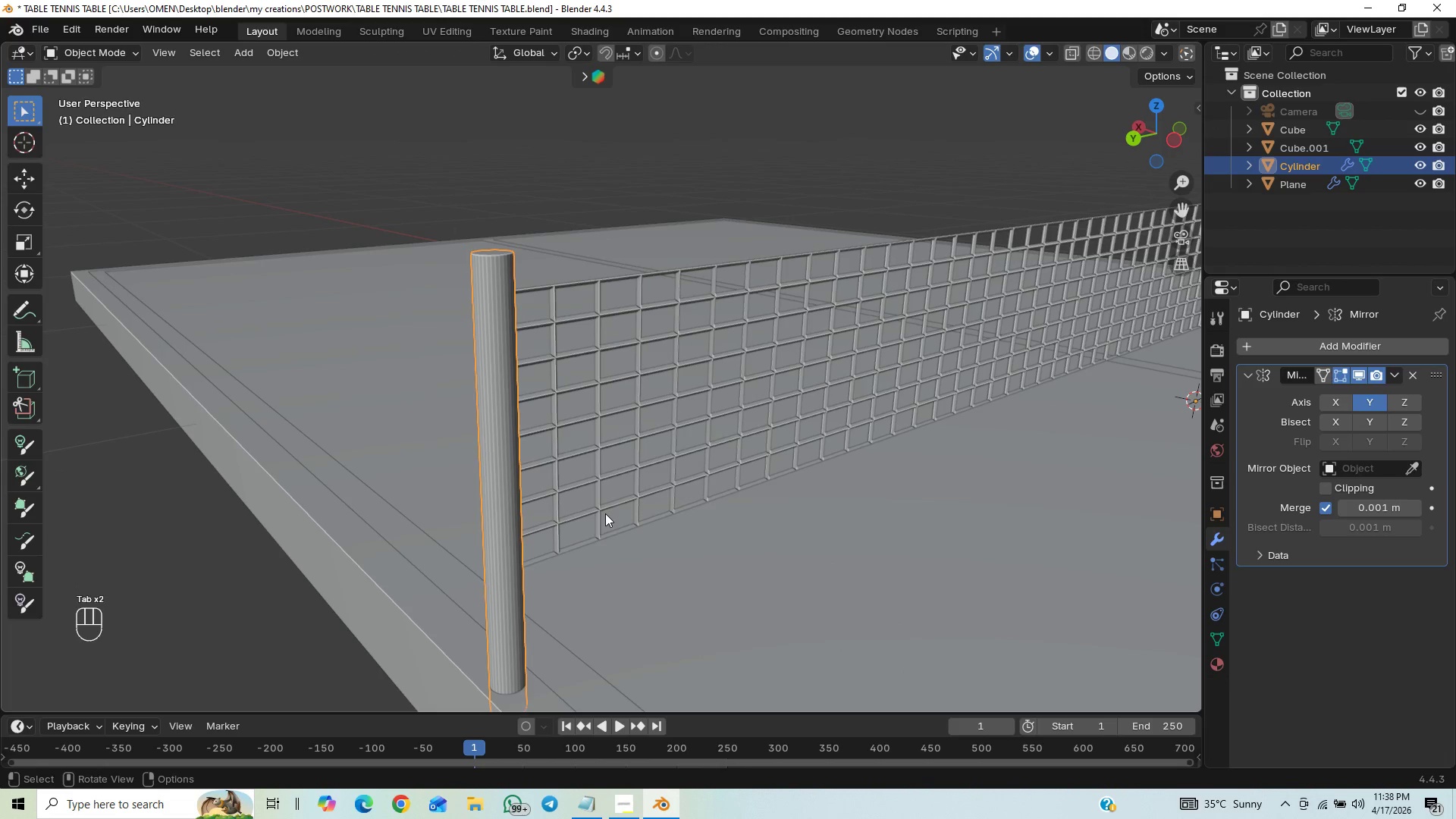 
key(Control+2)
 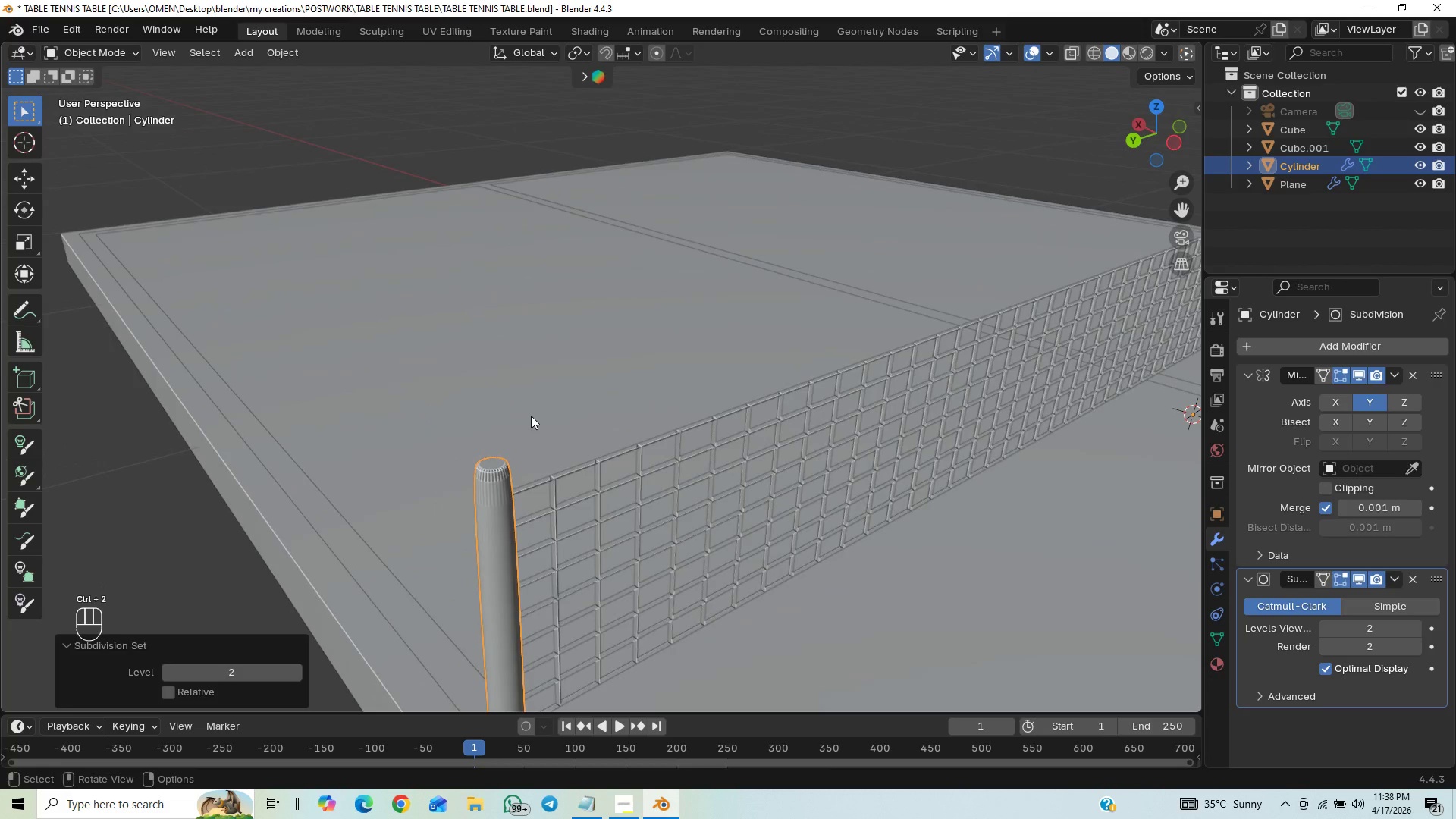 
hold_key(key=ShiftLeft, duration=1.08)
 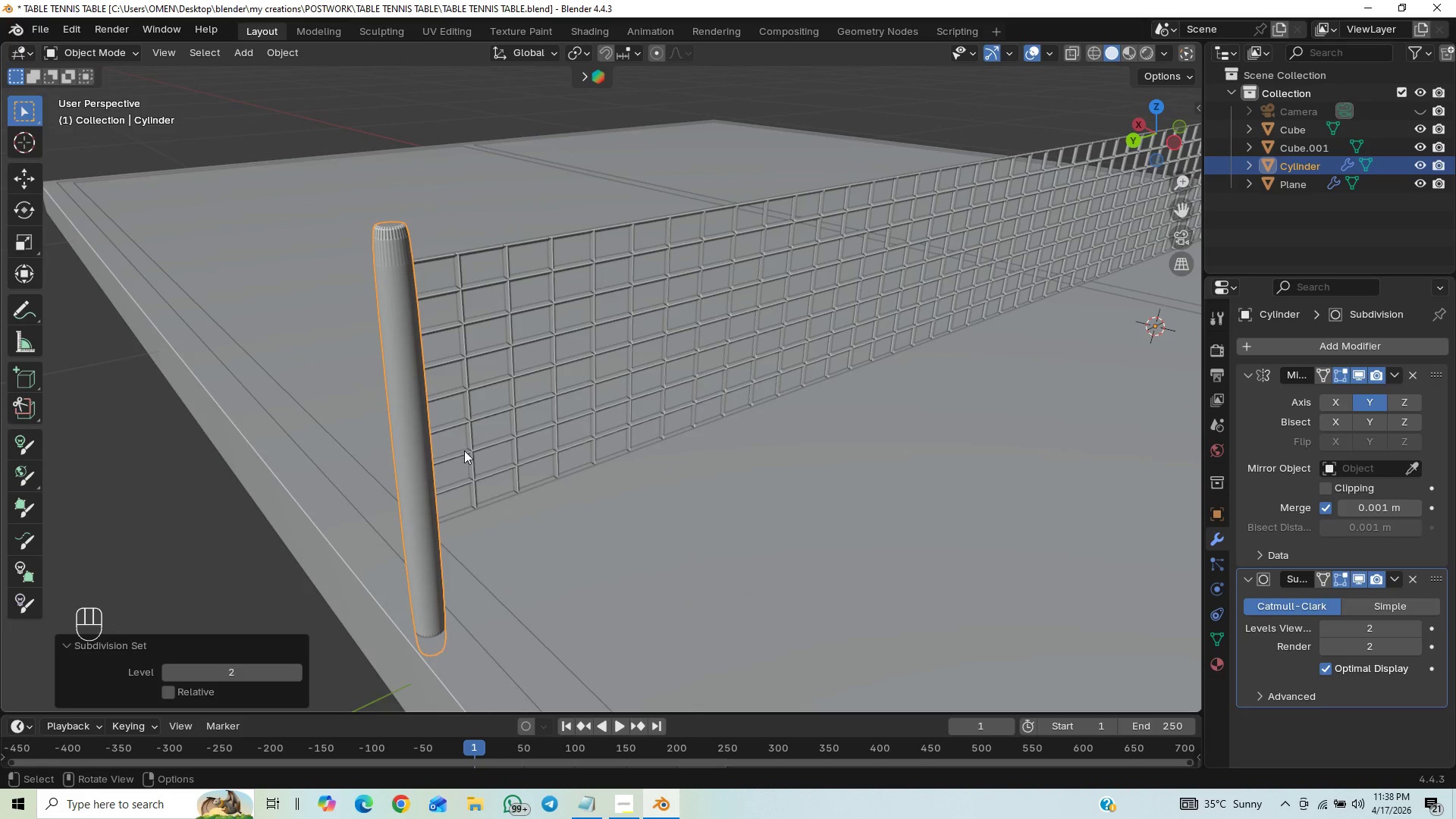 
key(Tab)
 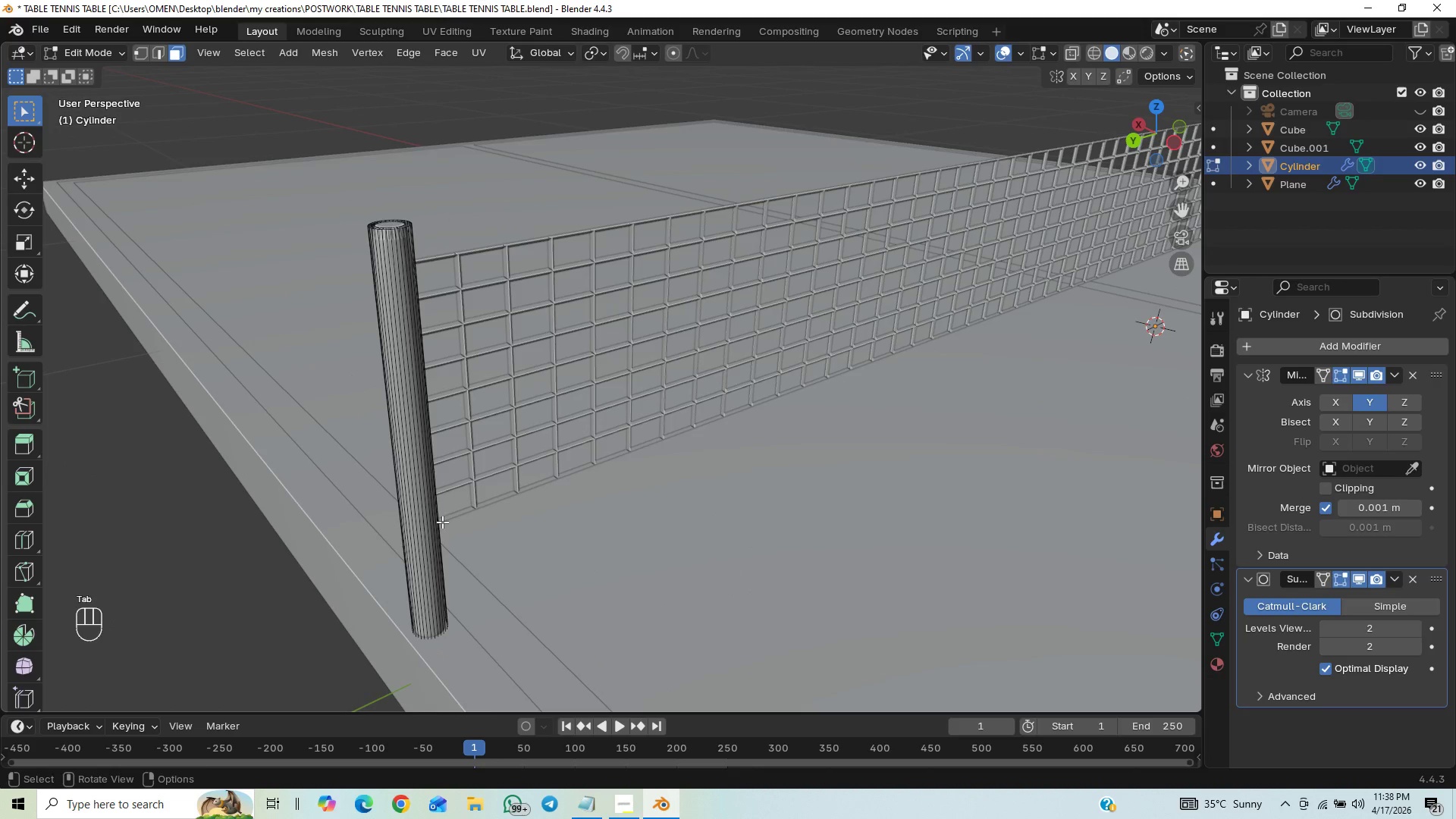 
key(Control+R)
 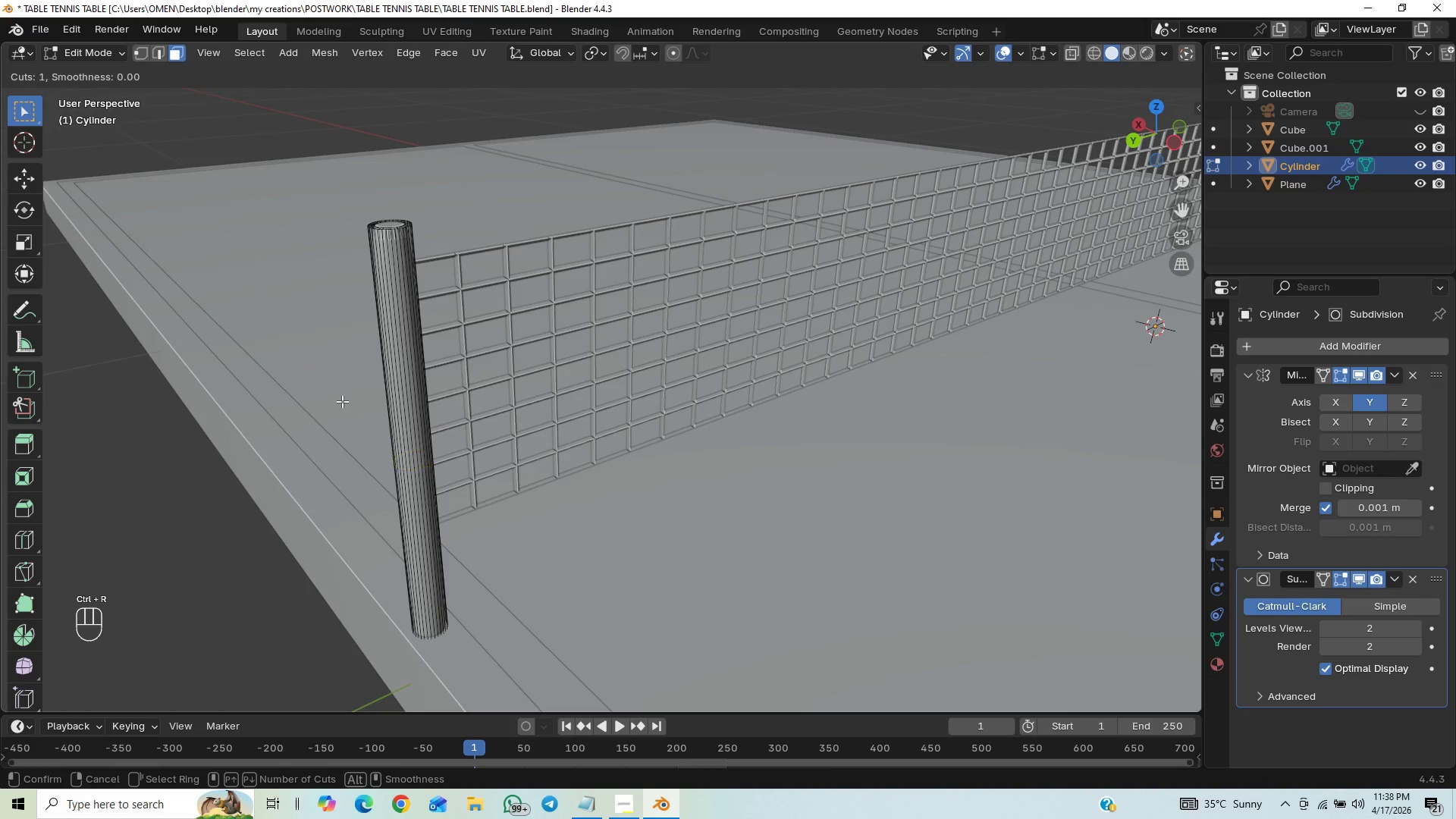 
scroll: coordinate [410, 406], scroll_direction: up, amount: 26.0
 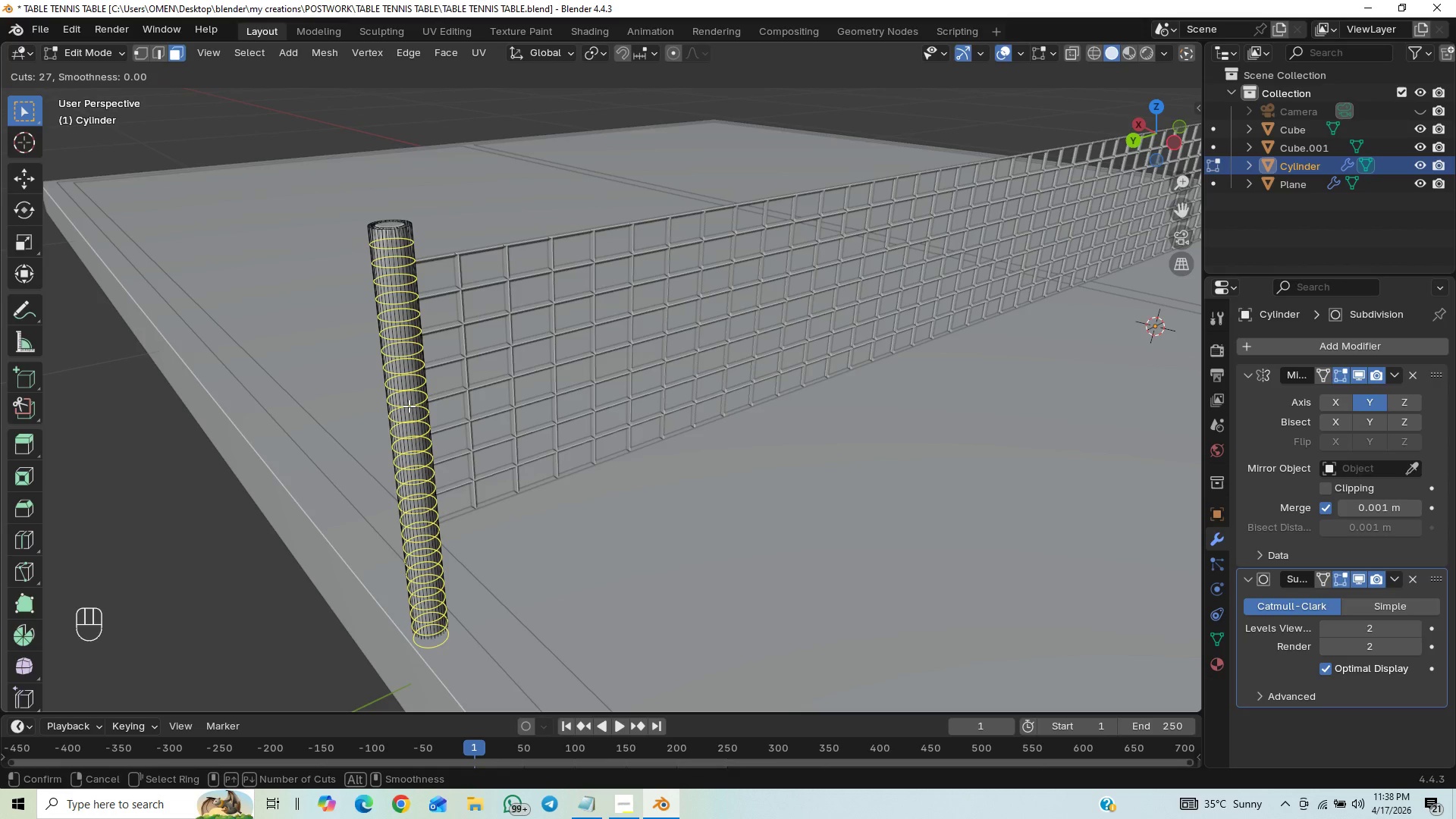 
left_click([409, 406])
 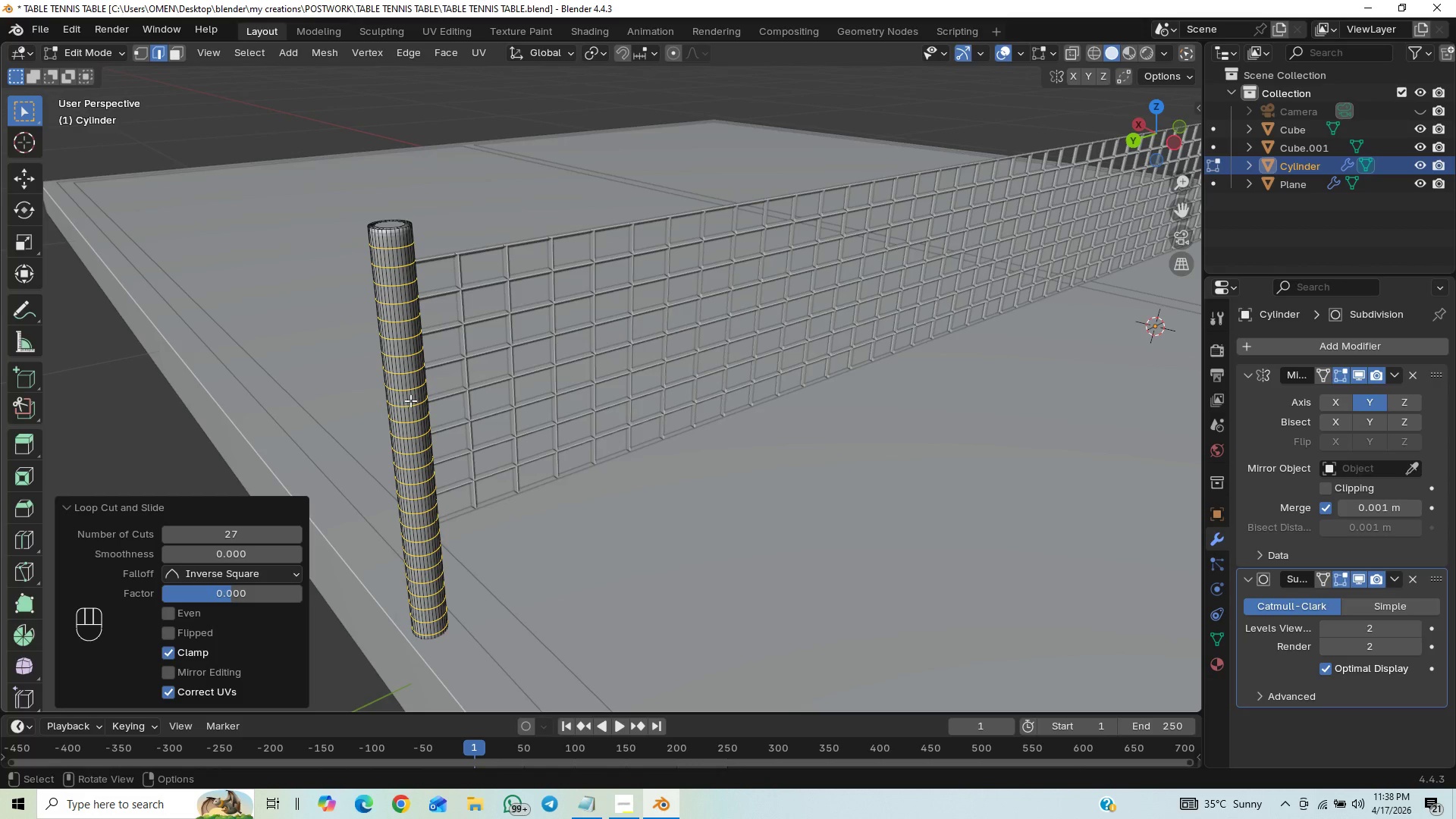 
key(Tab)
 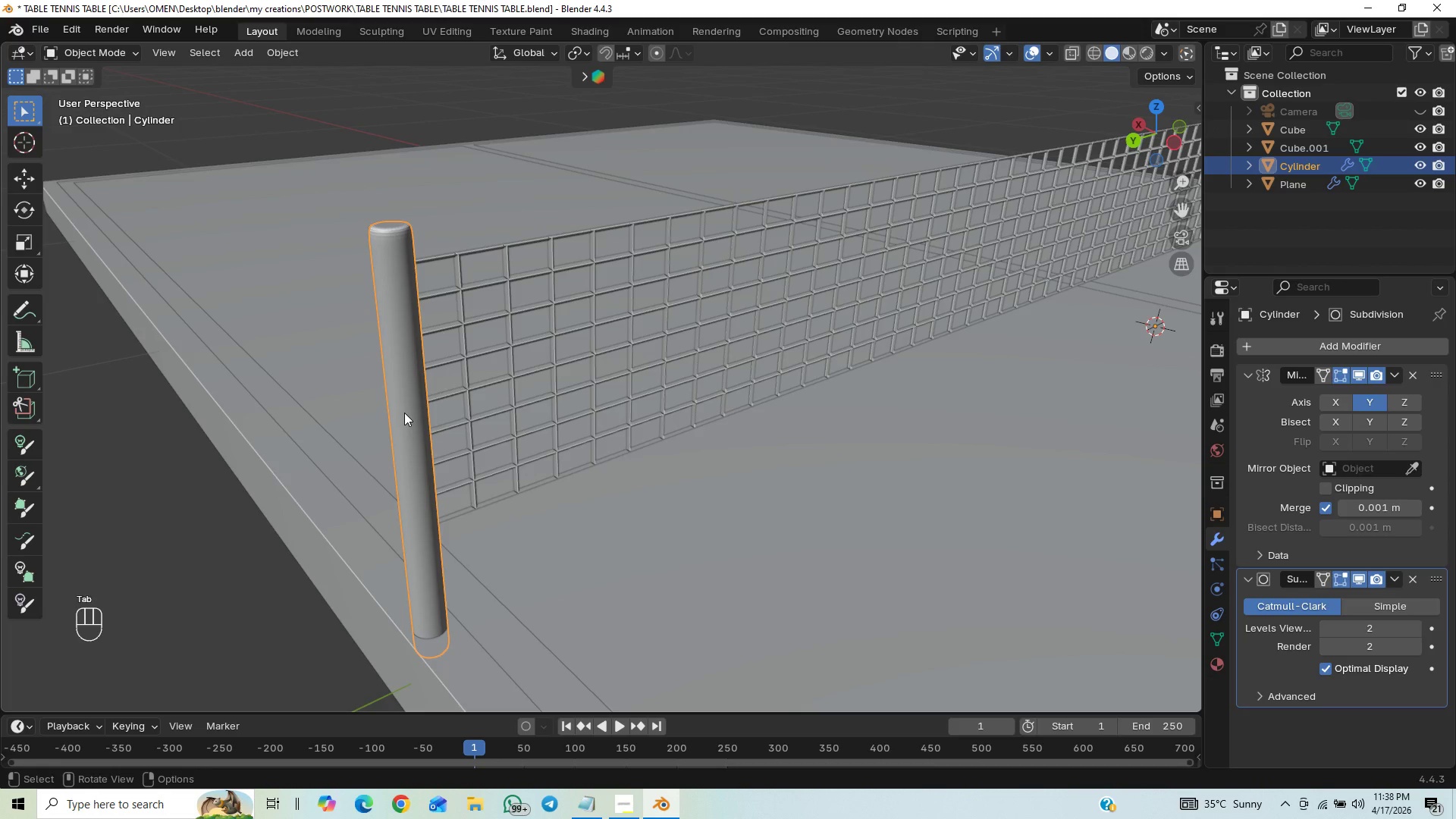 
key(Control+Z)
 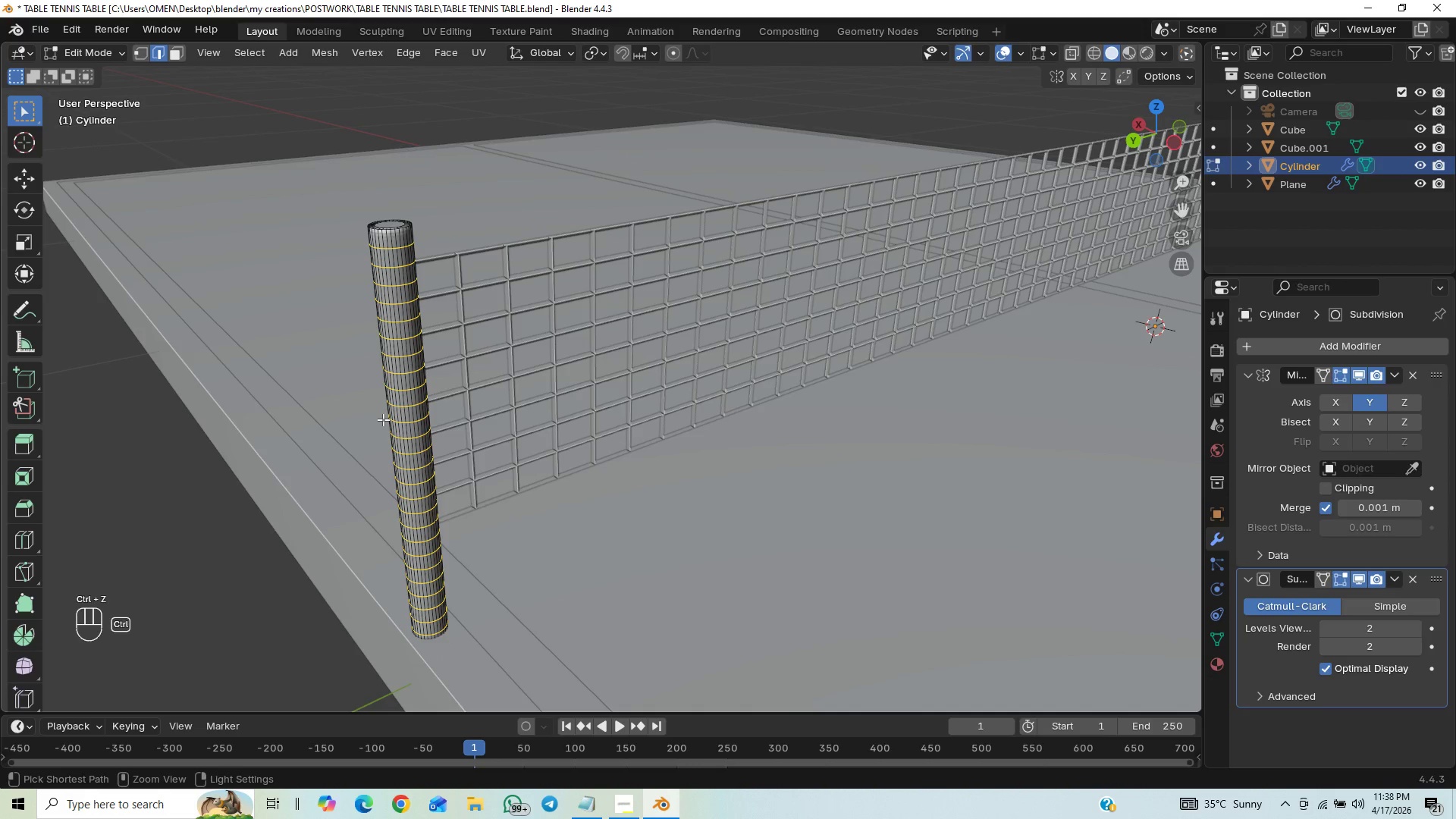 
key(Control+Z)
 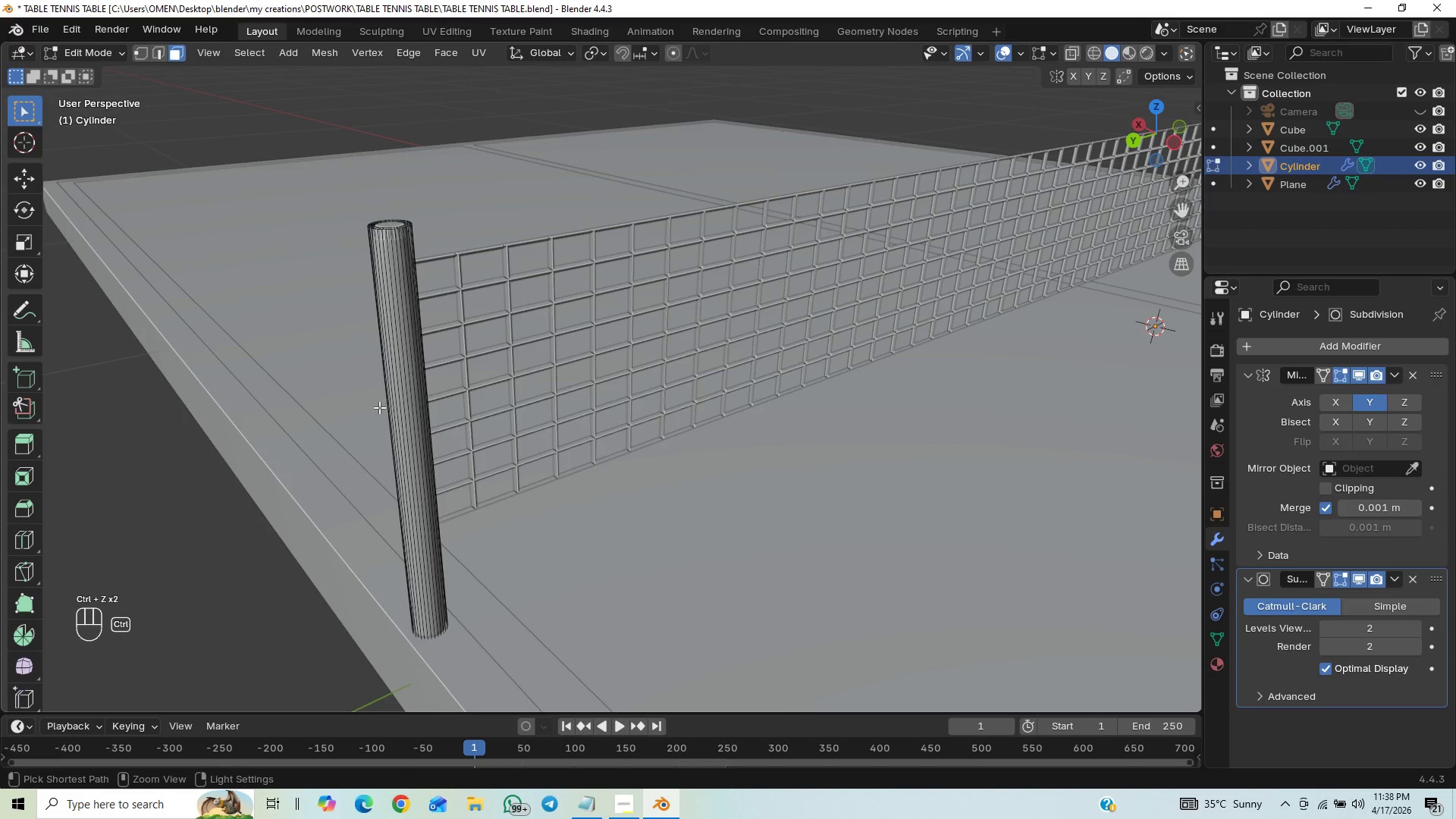 
key(Control+R)
 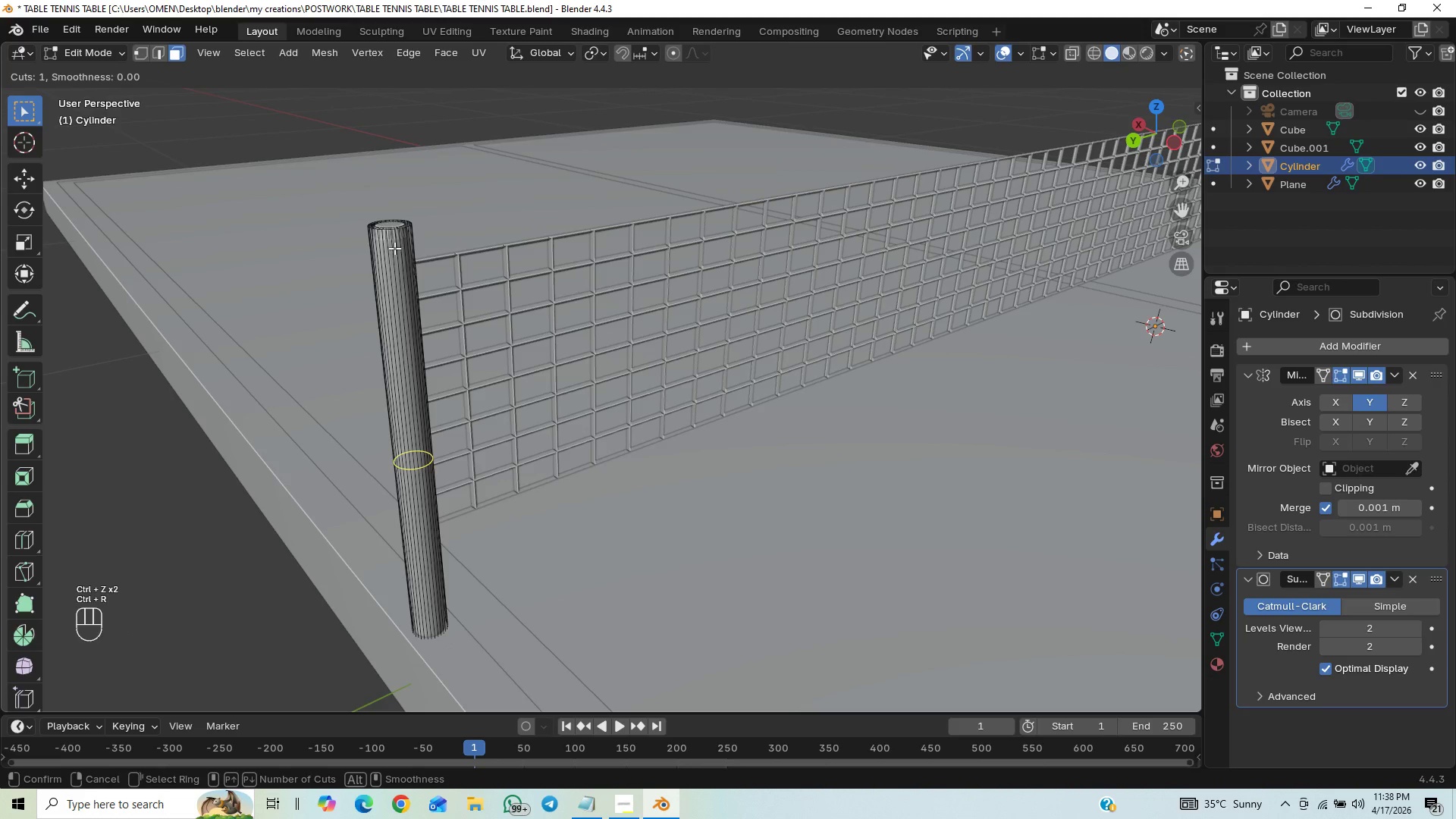 
left_click_drag(start_coordinate=[394, 248], to_coordinate=[510, 696])
 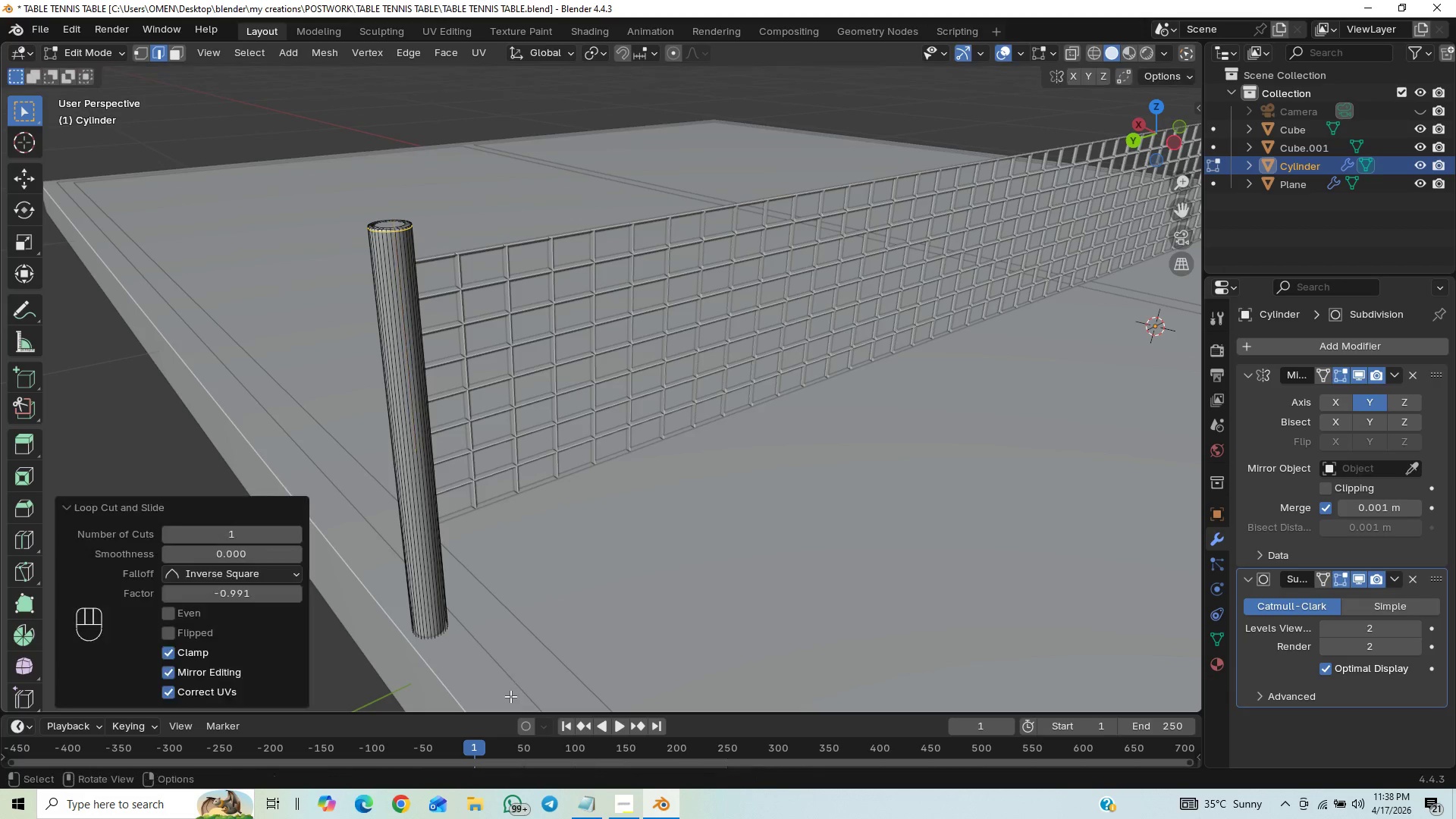 
left_click([510, 696])
 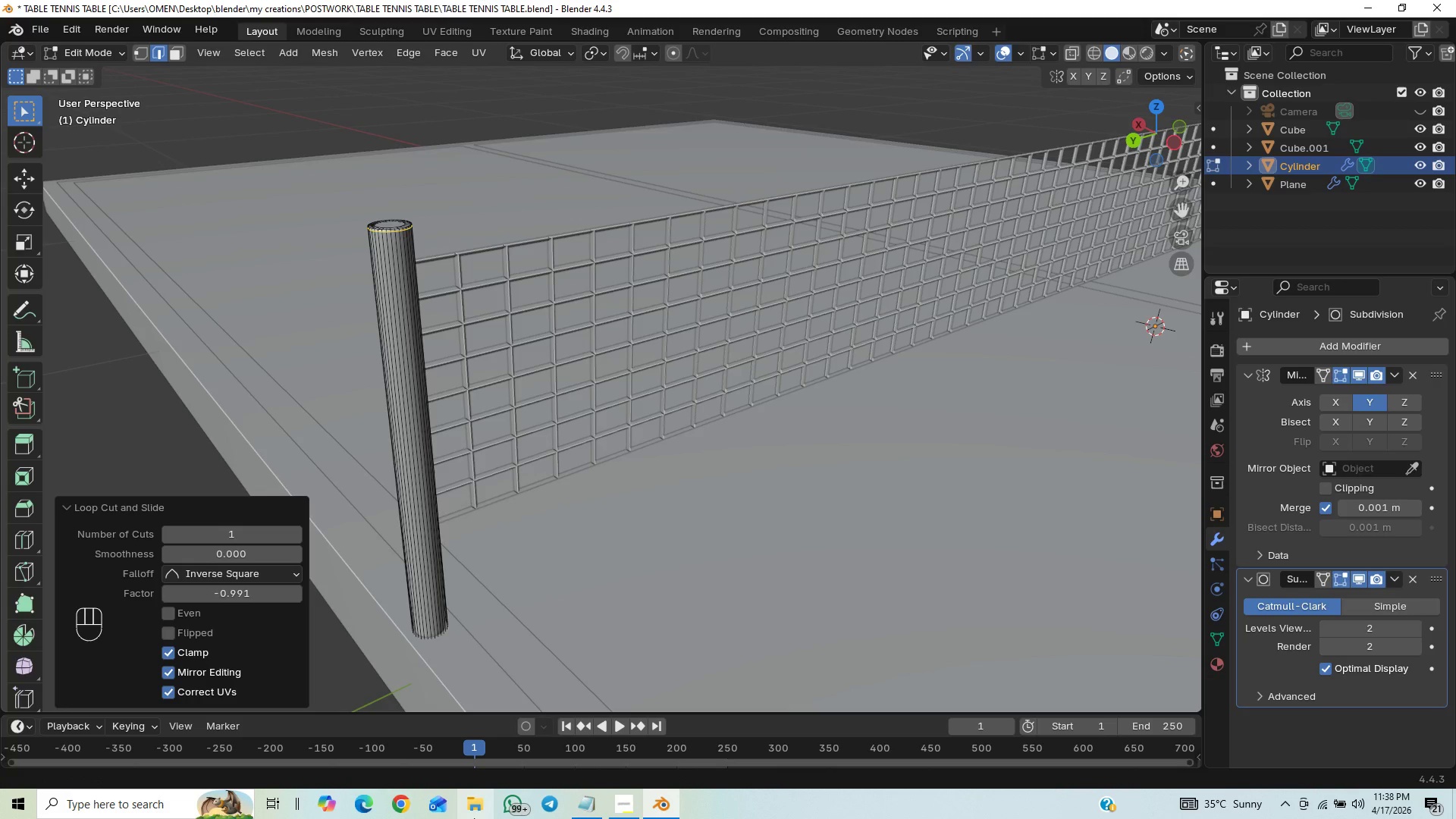 
key(Control+R)
 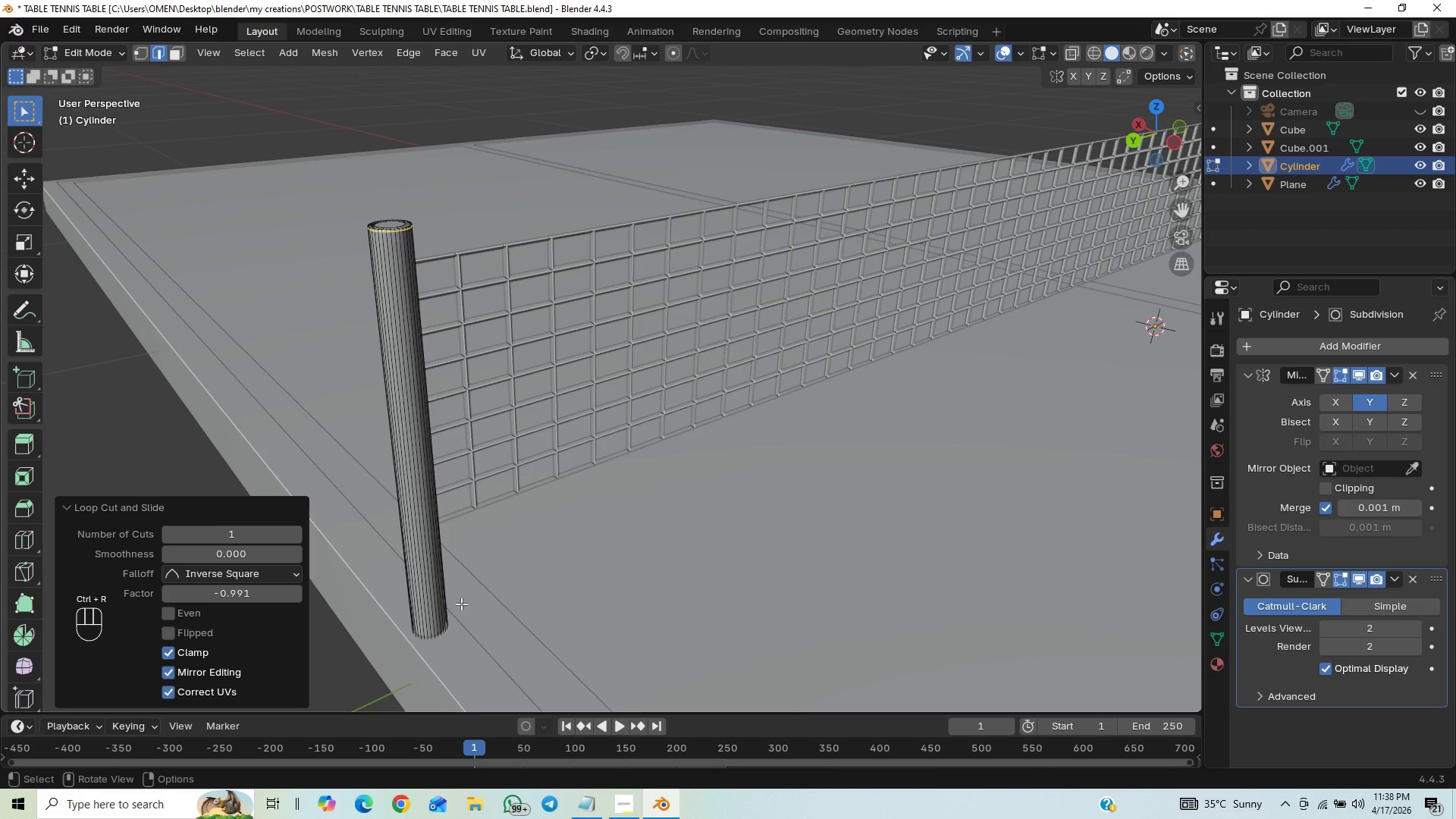 
hold_key(key=ControlLeft, duration=1.53)
 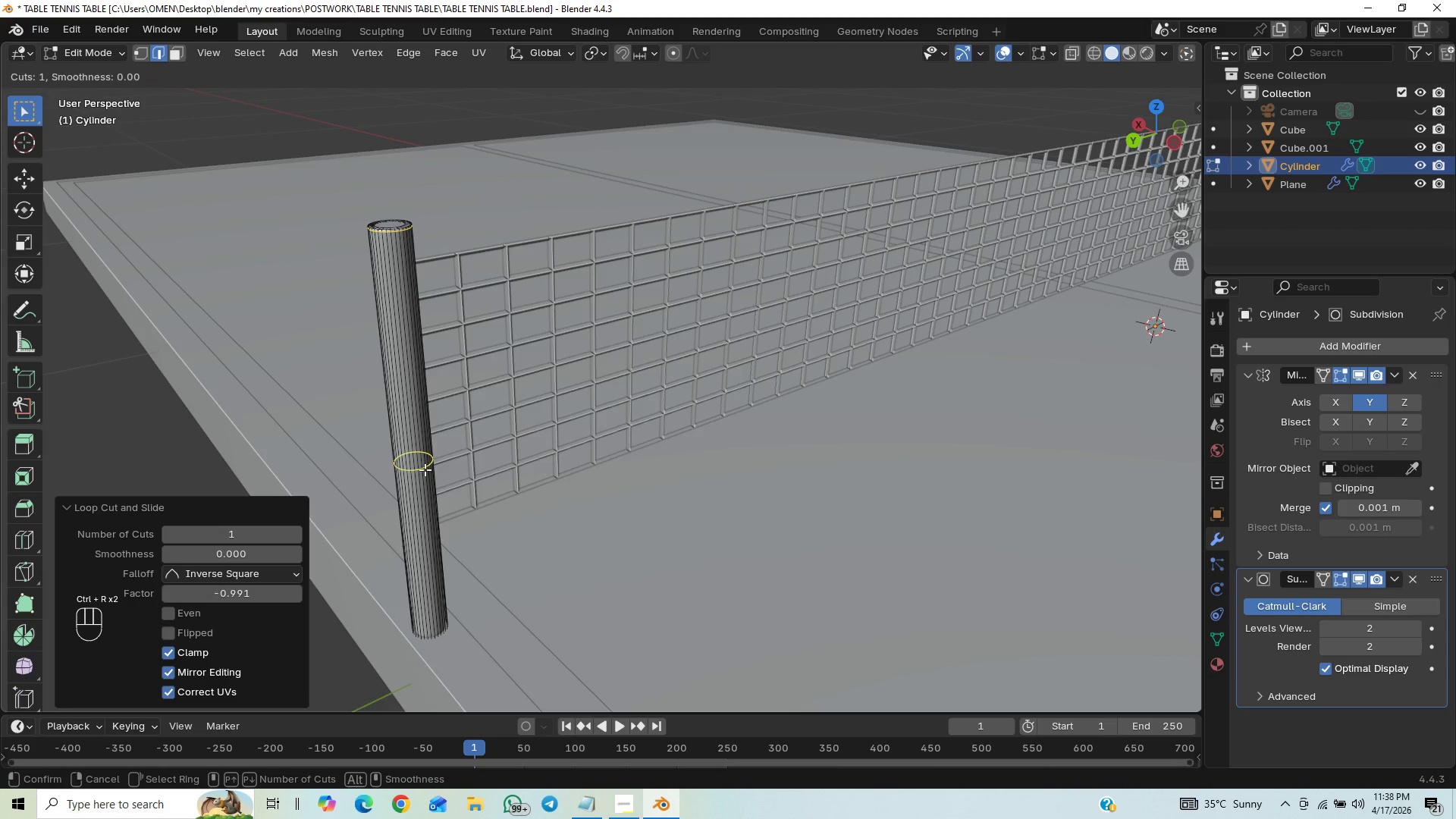 
key(Control+R)
 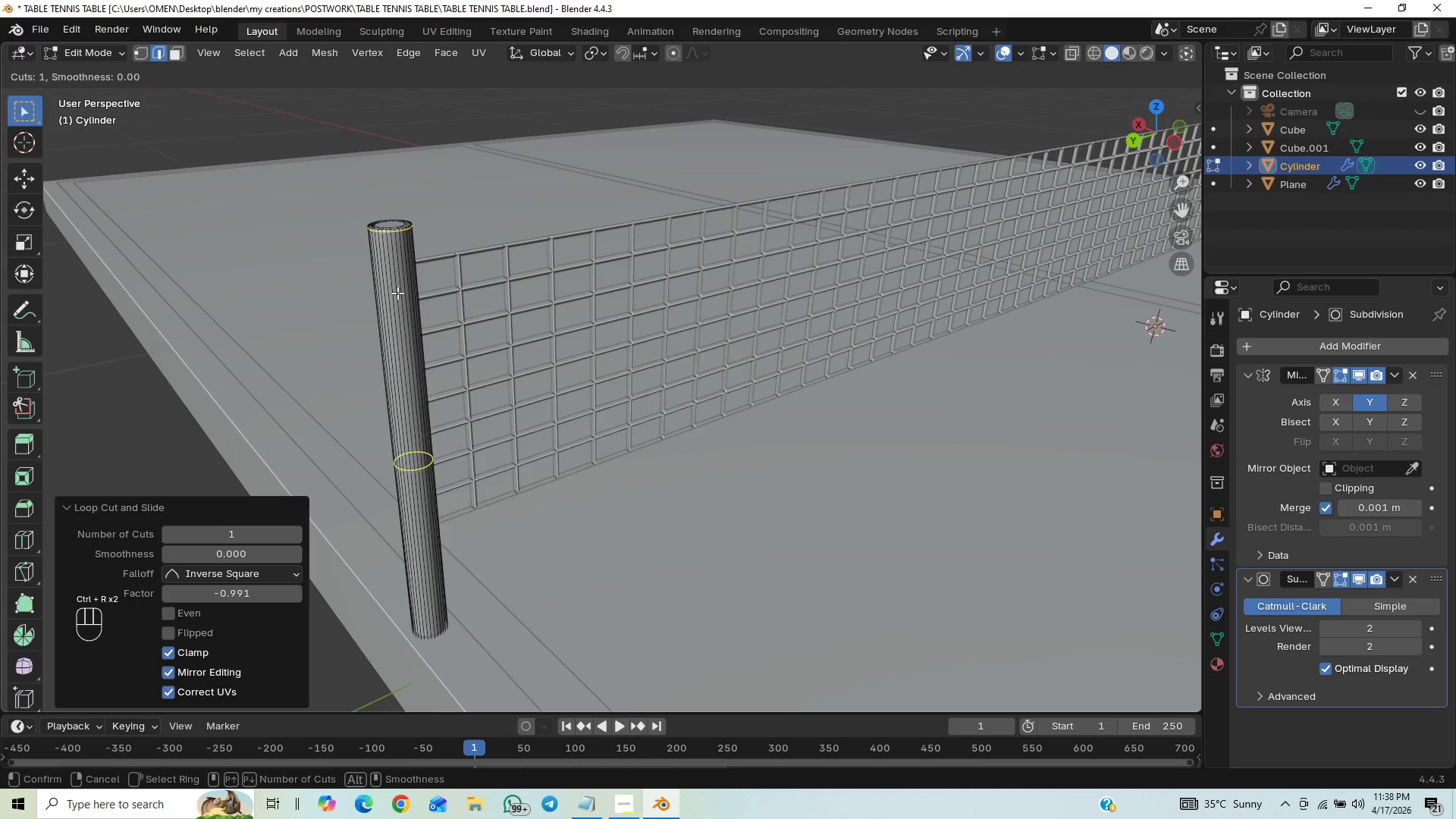 
left_click_drag(start_coordinate=[397, 302], to_coordinate=[503, 80])
 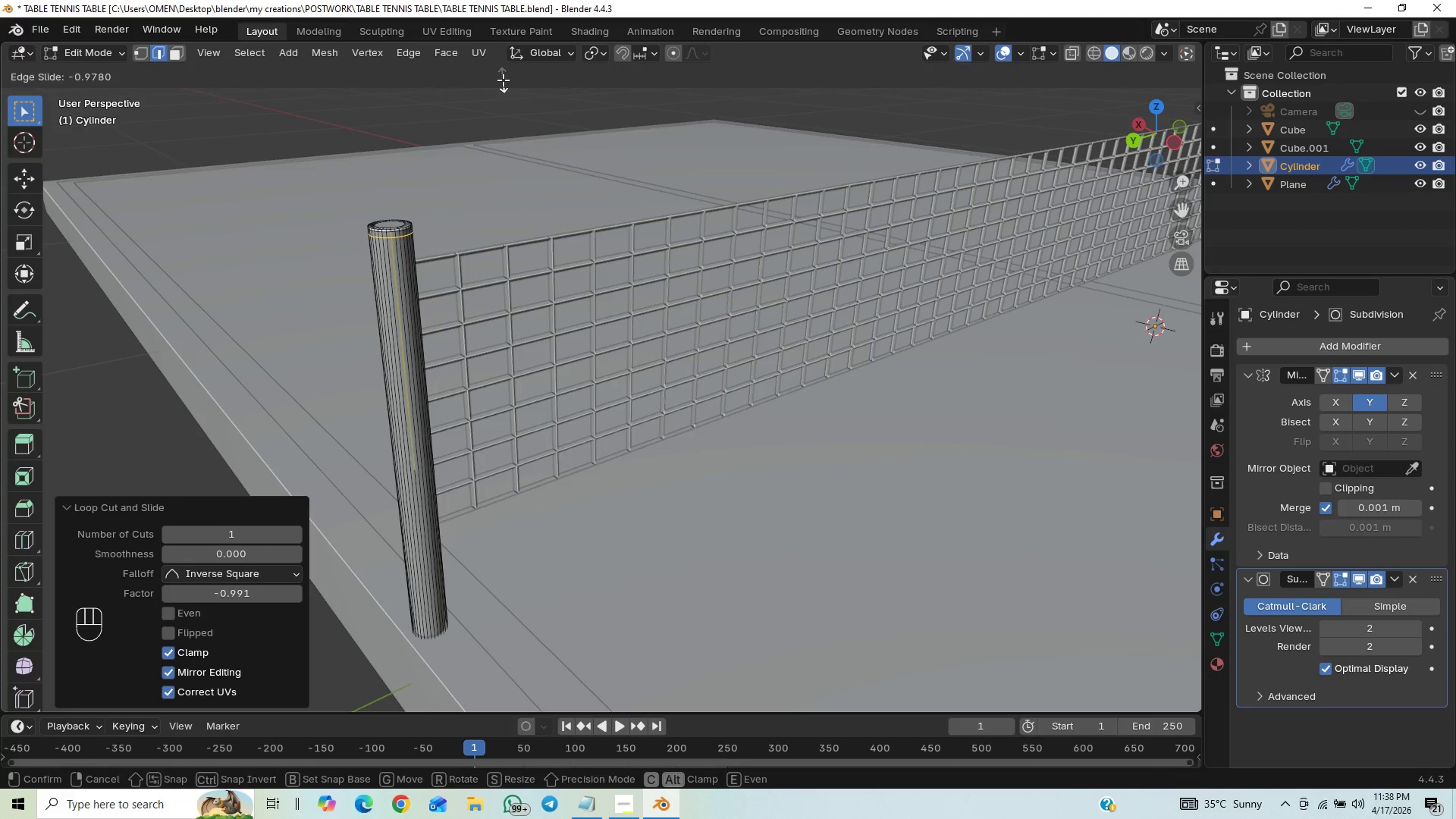 
left_click([503, 80])
 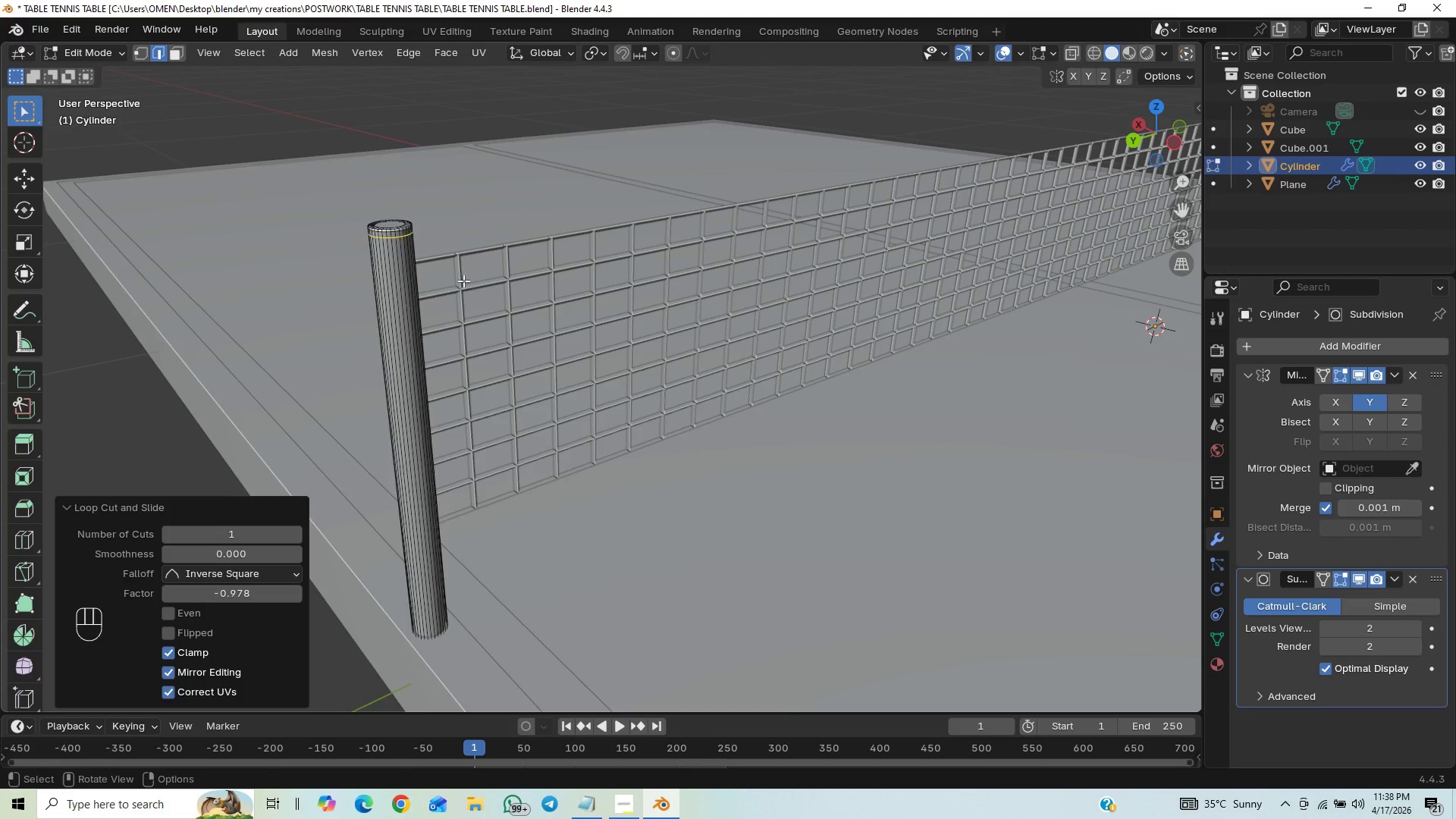 
key(Tab)
 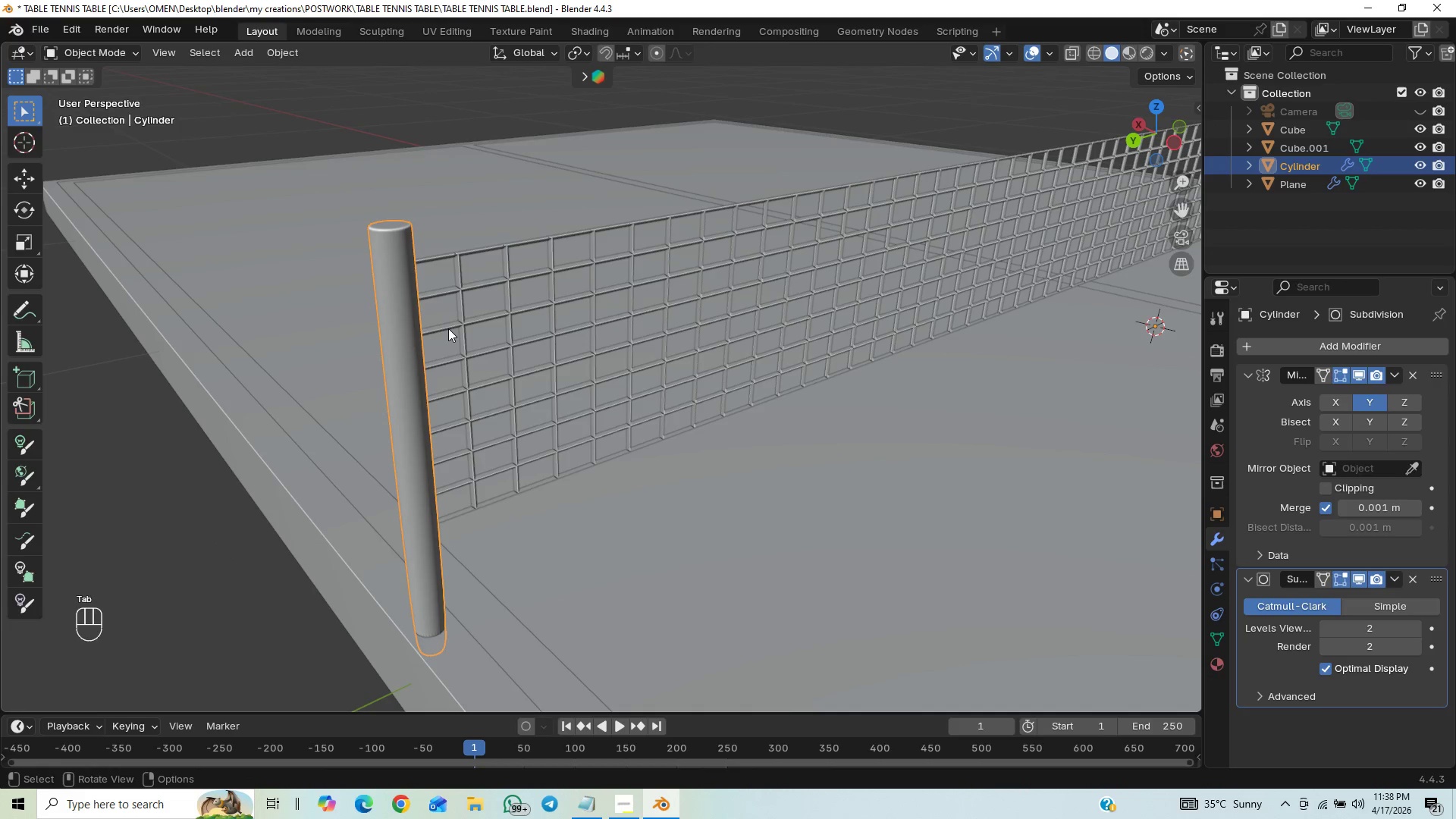 
hold_key(key=ShiftLeft, duration=0.55)
 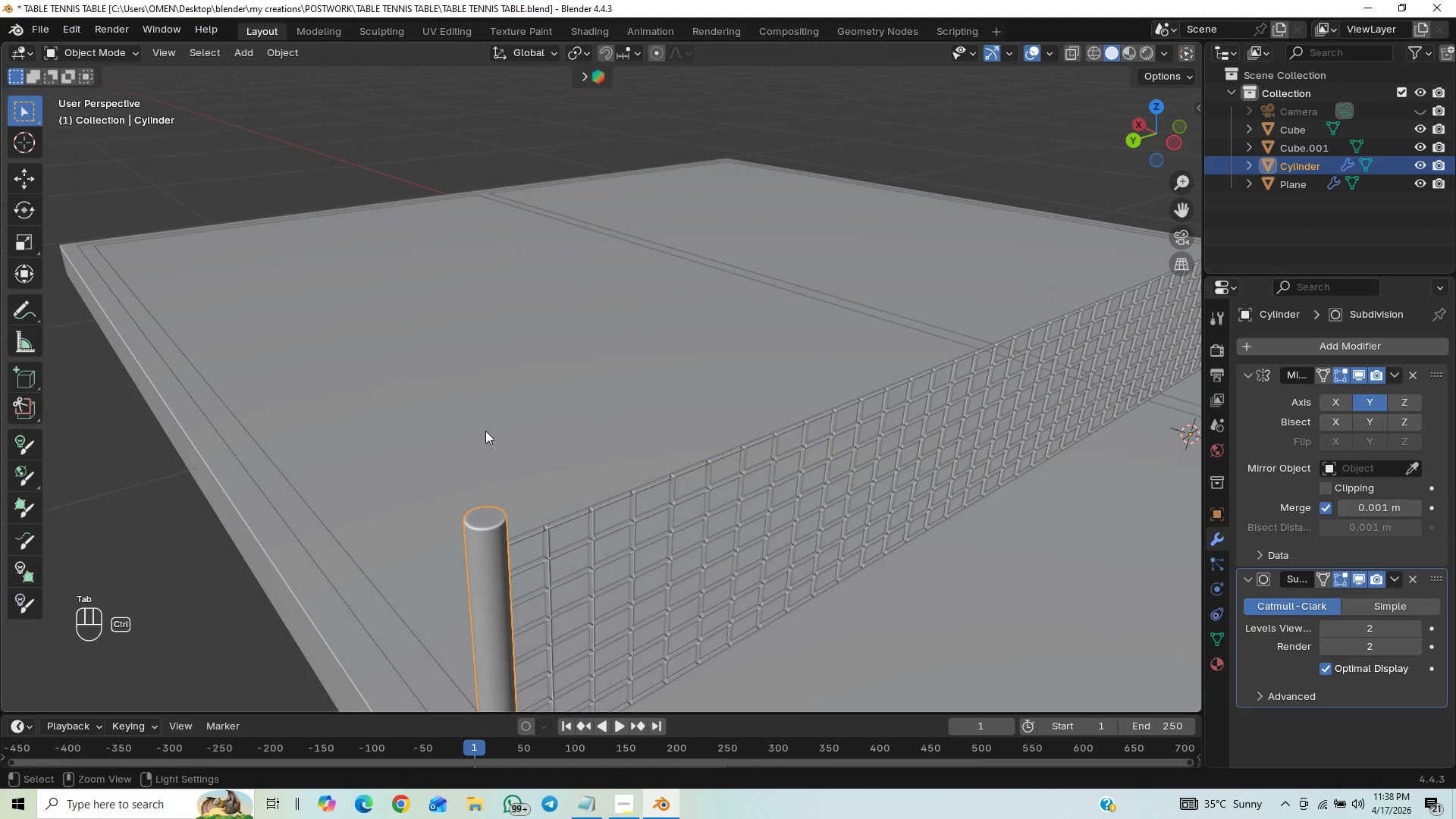 
hold_key(key=ControlLeft, duration=0.66)
 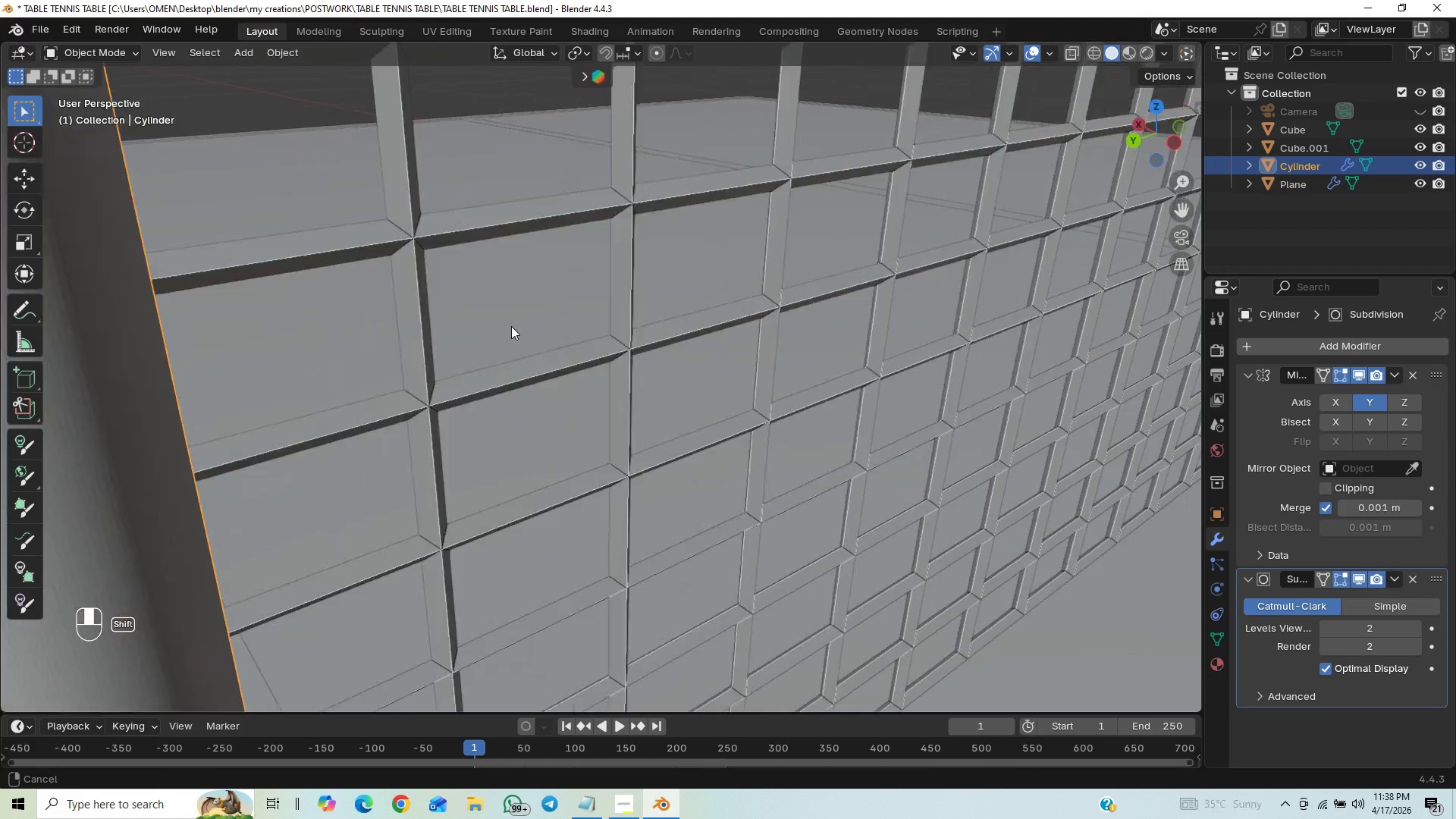 
hold_key(key=ShiftLeft, duration=1.5)
scroll: coordinate [500, 412], scroll_direction: up, amount: 3.0
 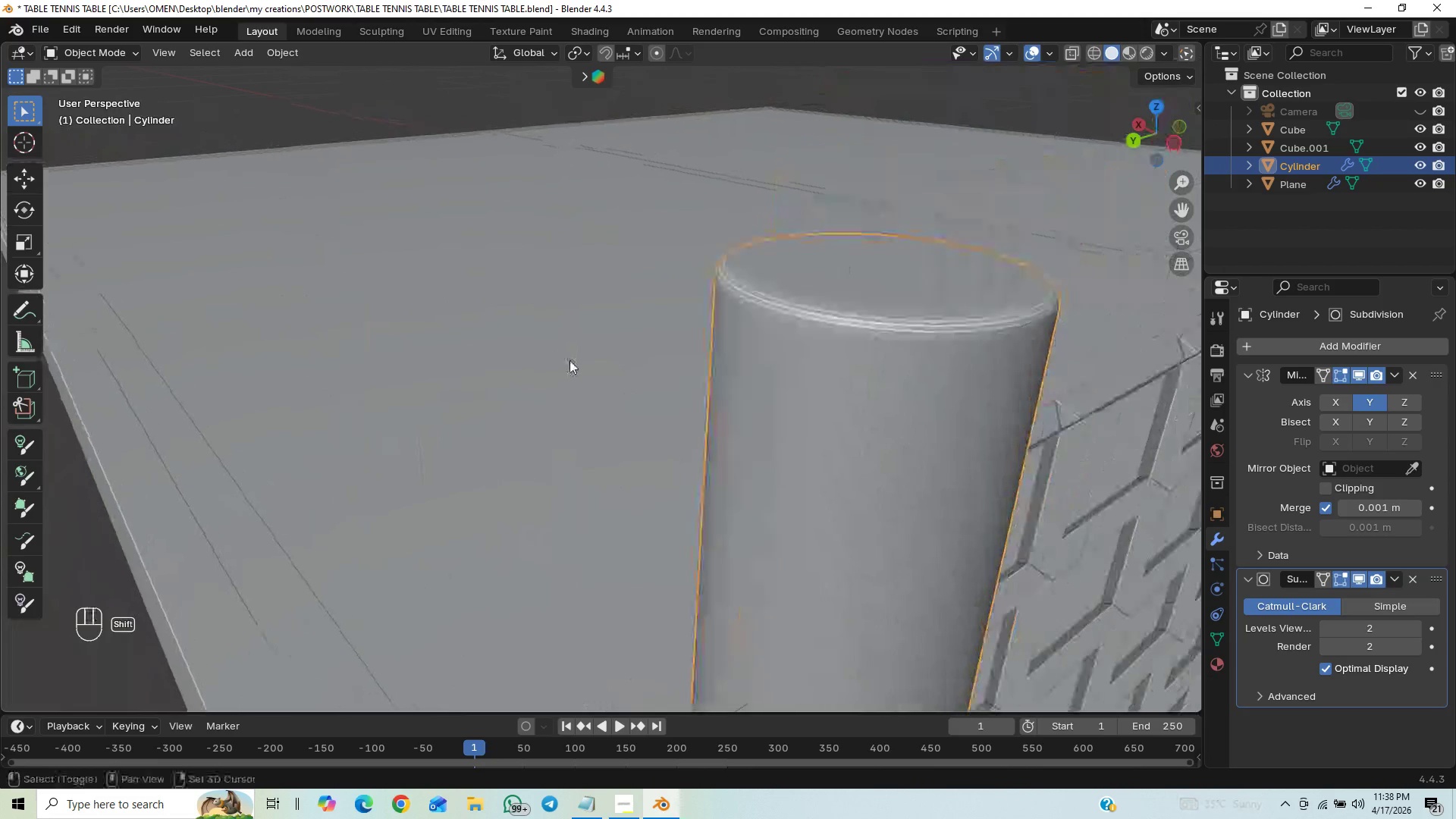 
hold_key(key=ShiftLeft, duration=0.33)
 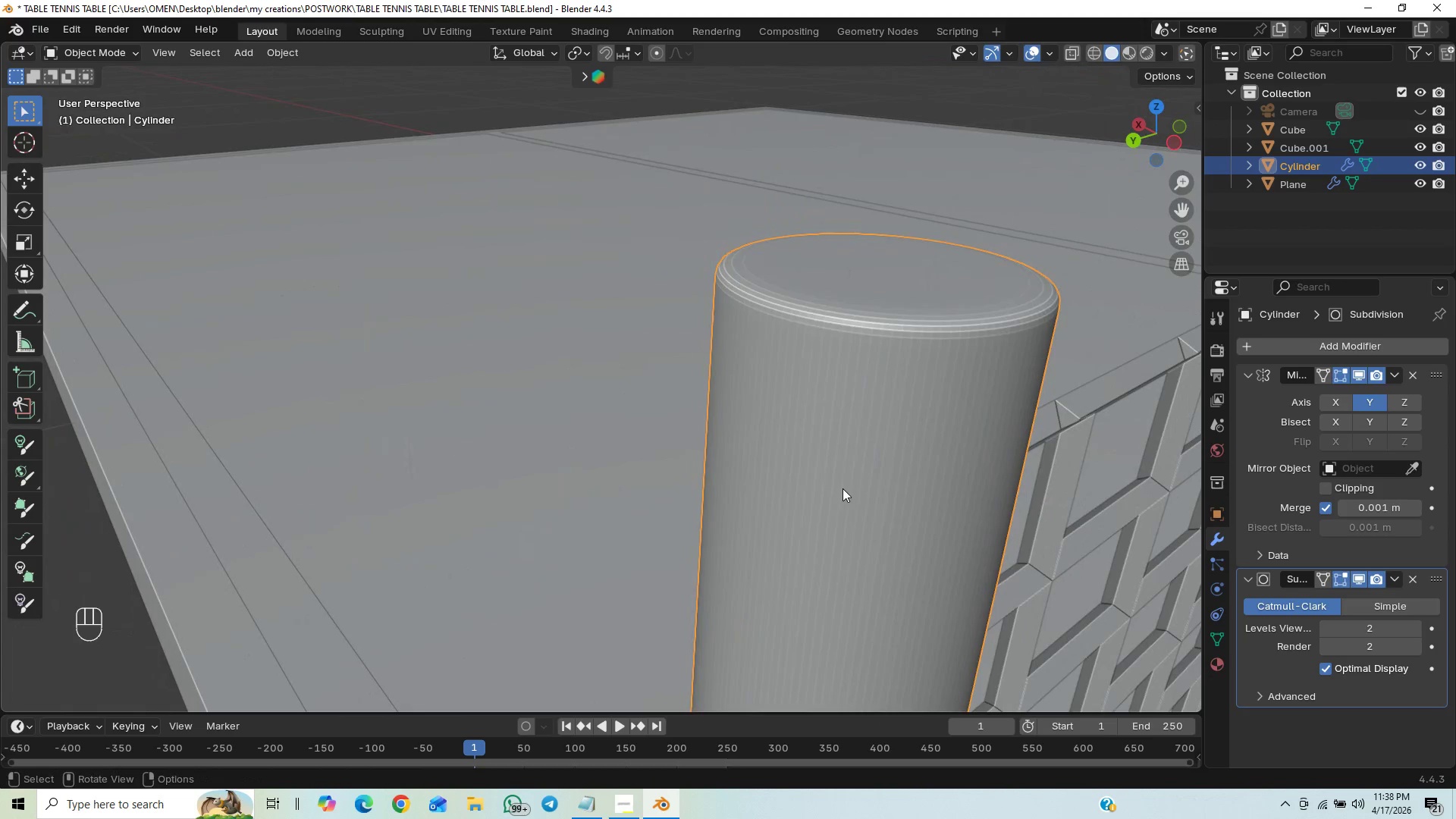 
right_click([821, 502])
 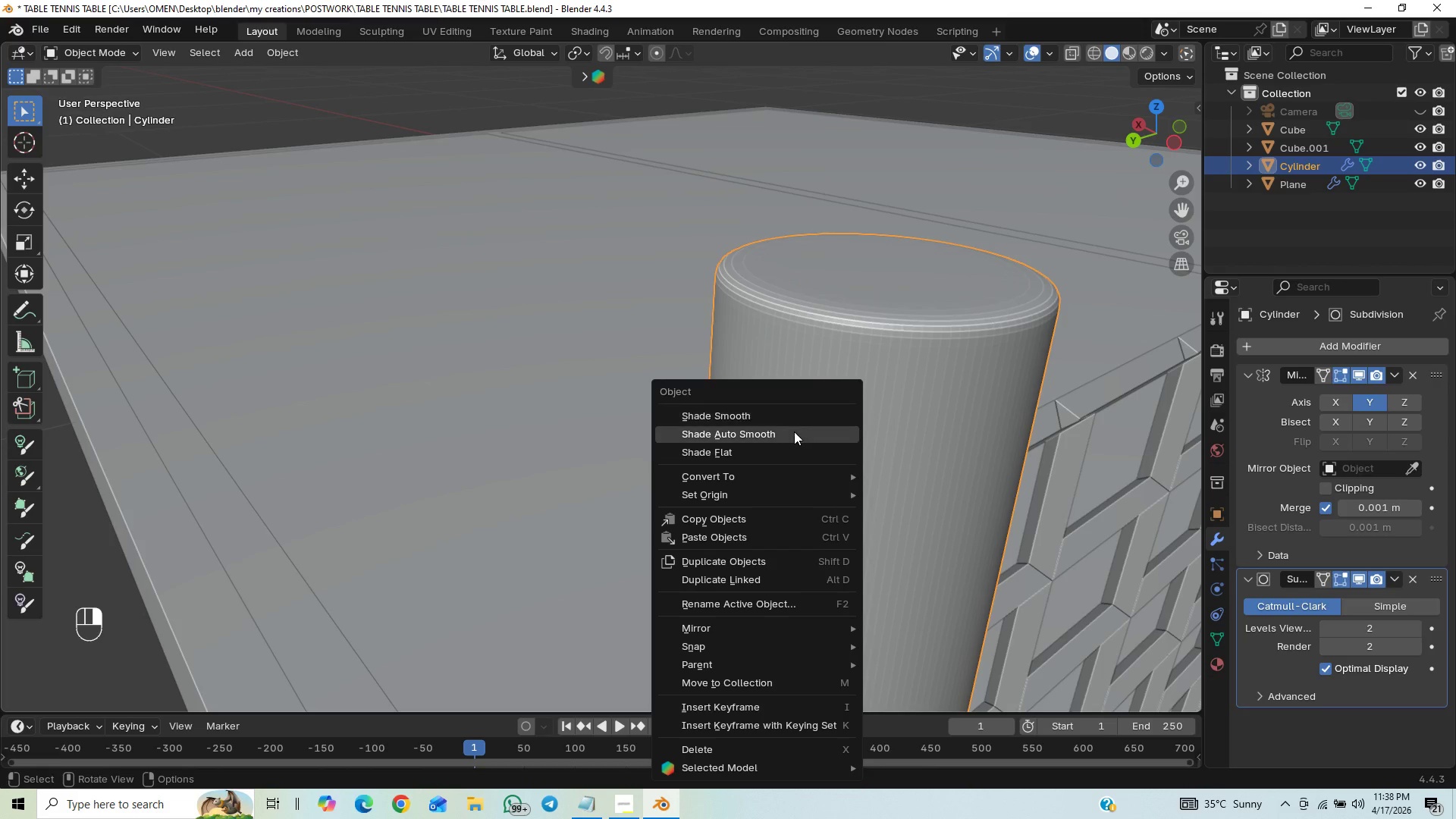 
left_click([793, 421])
 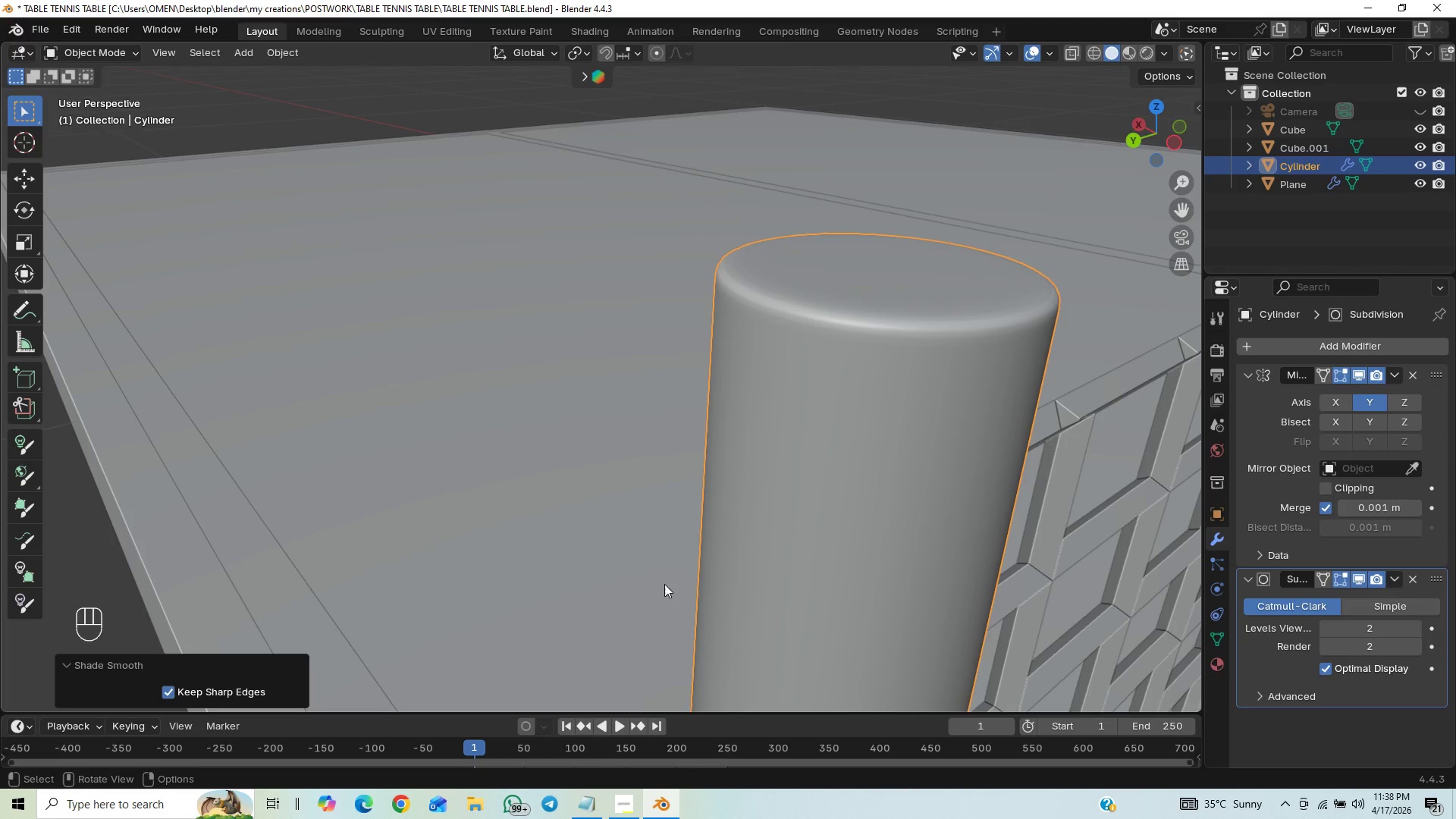 
wait(8.55)
 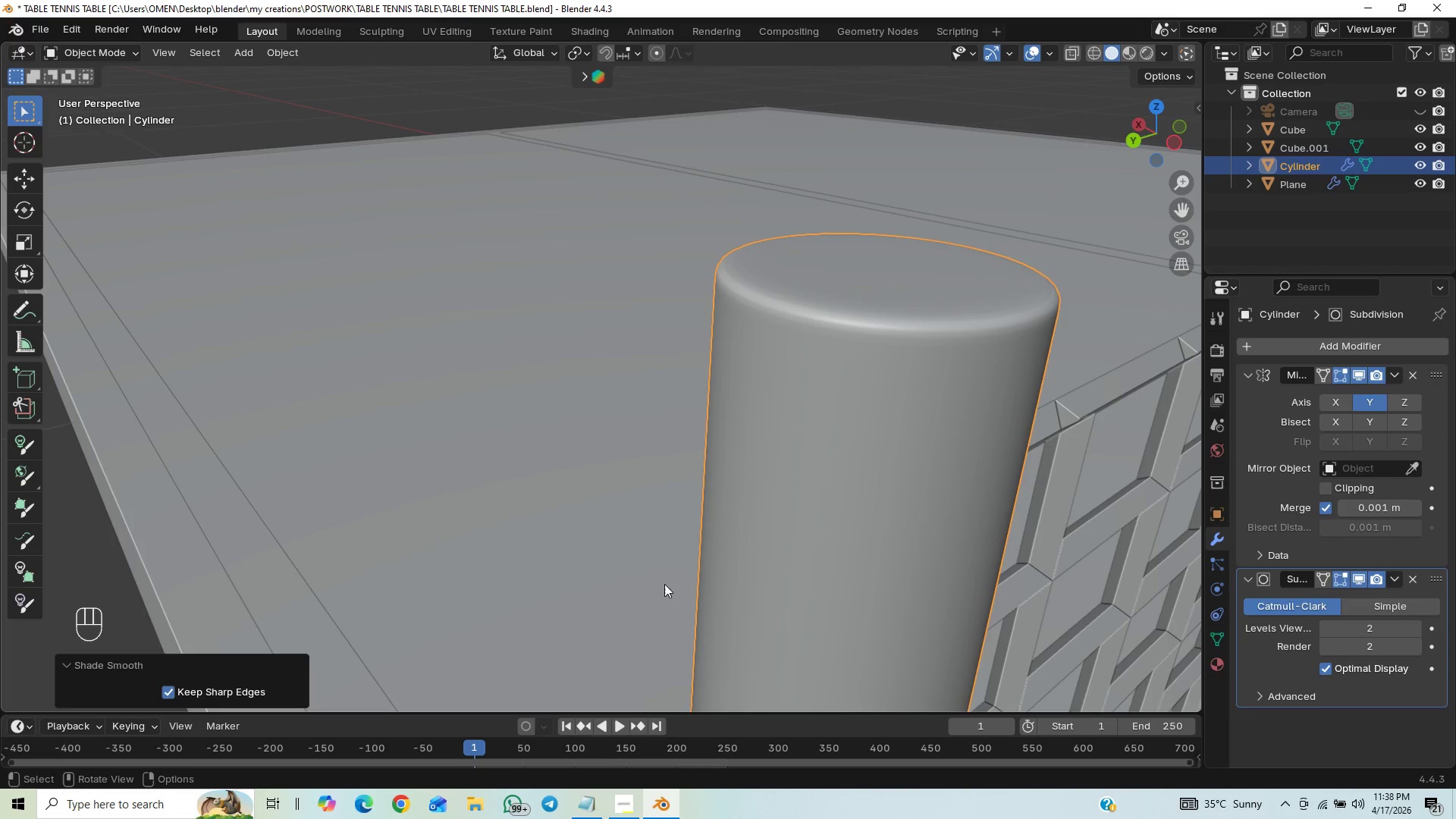 
scroll: coordinate [692, 323], scroll_direction: down, amount: 3.0
 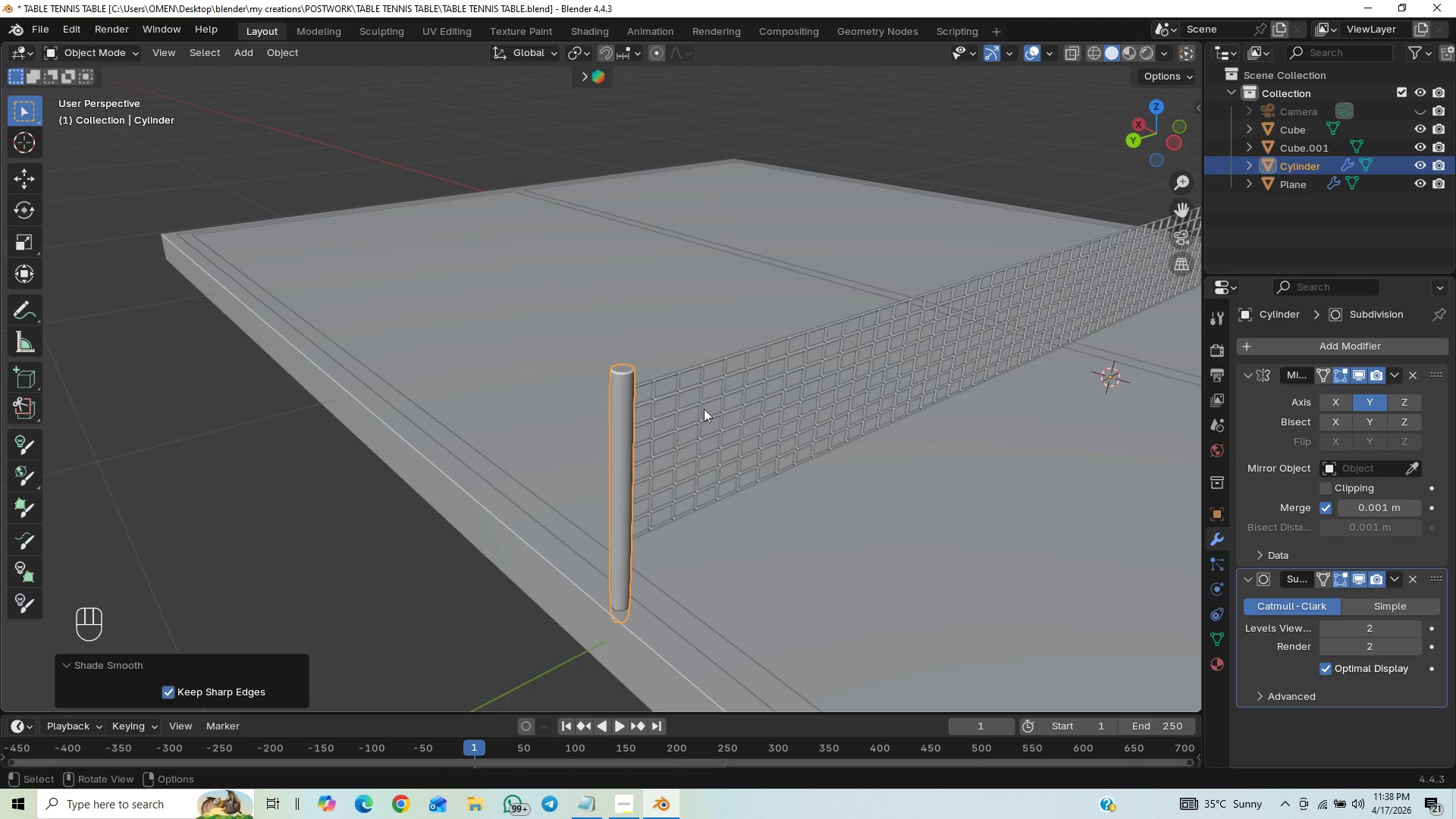 
key(Control+Z)
 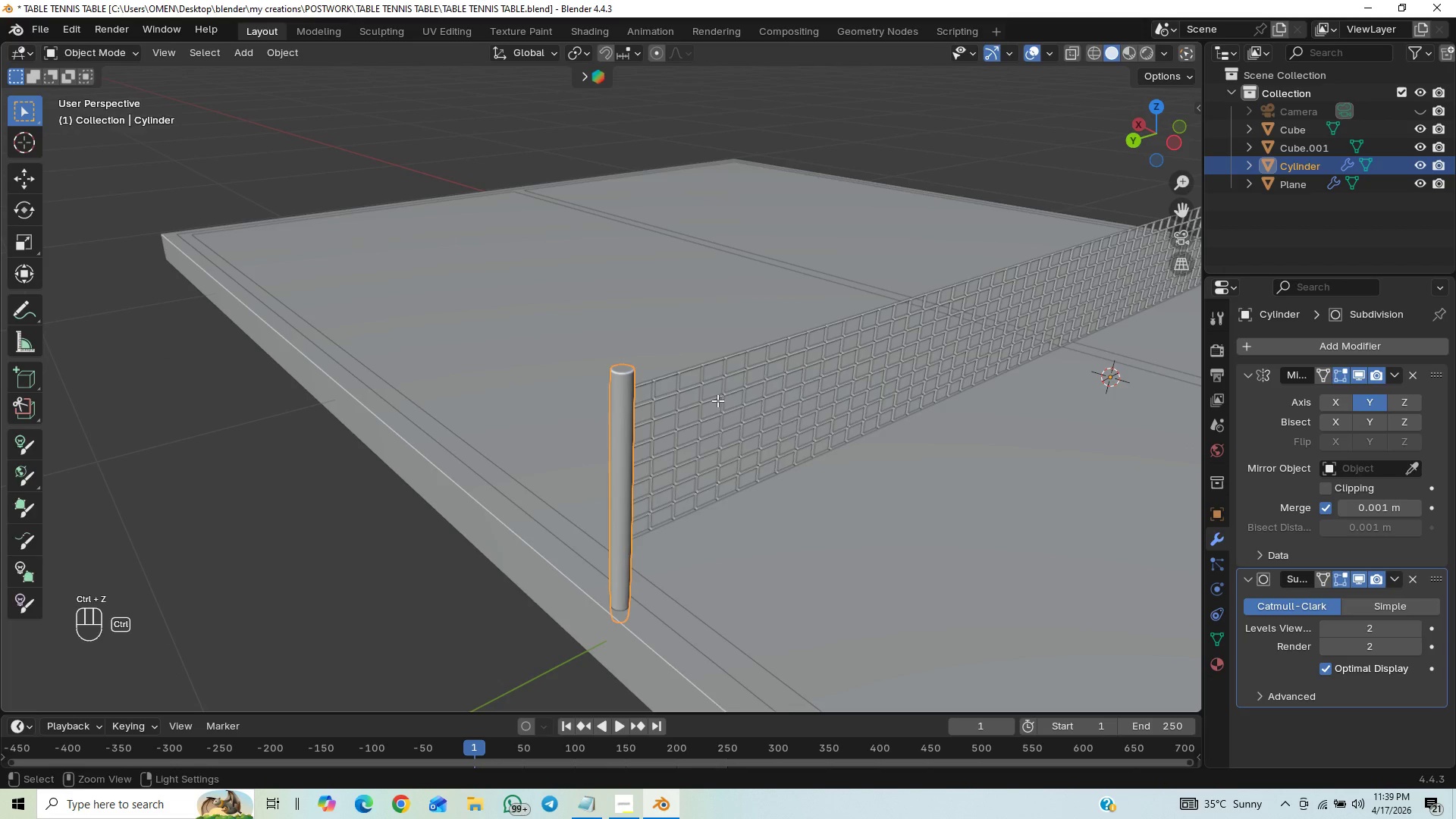 
key(Control+Z)
 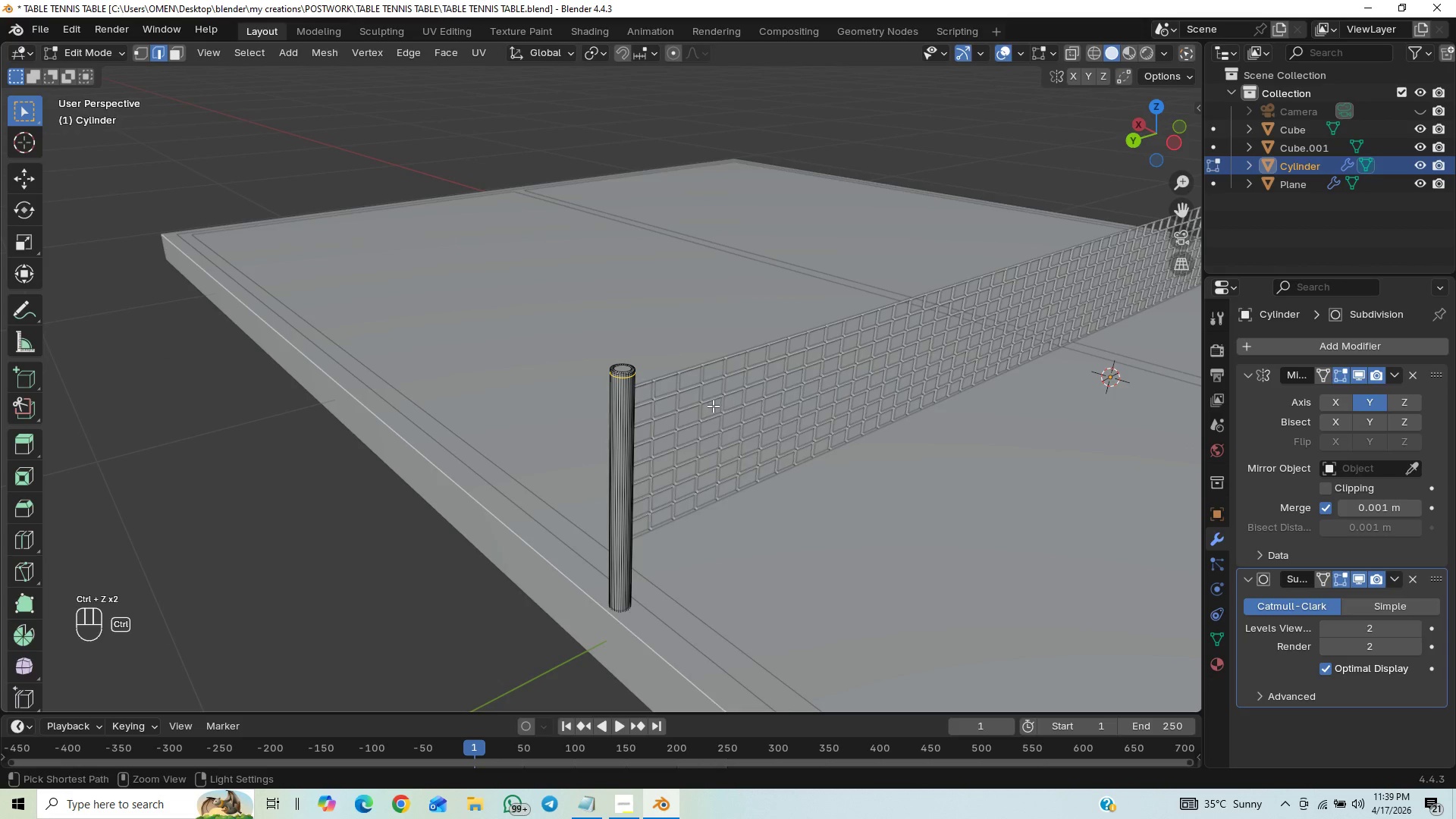 
key(Control+Z)
 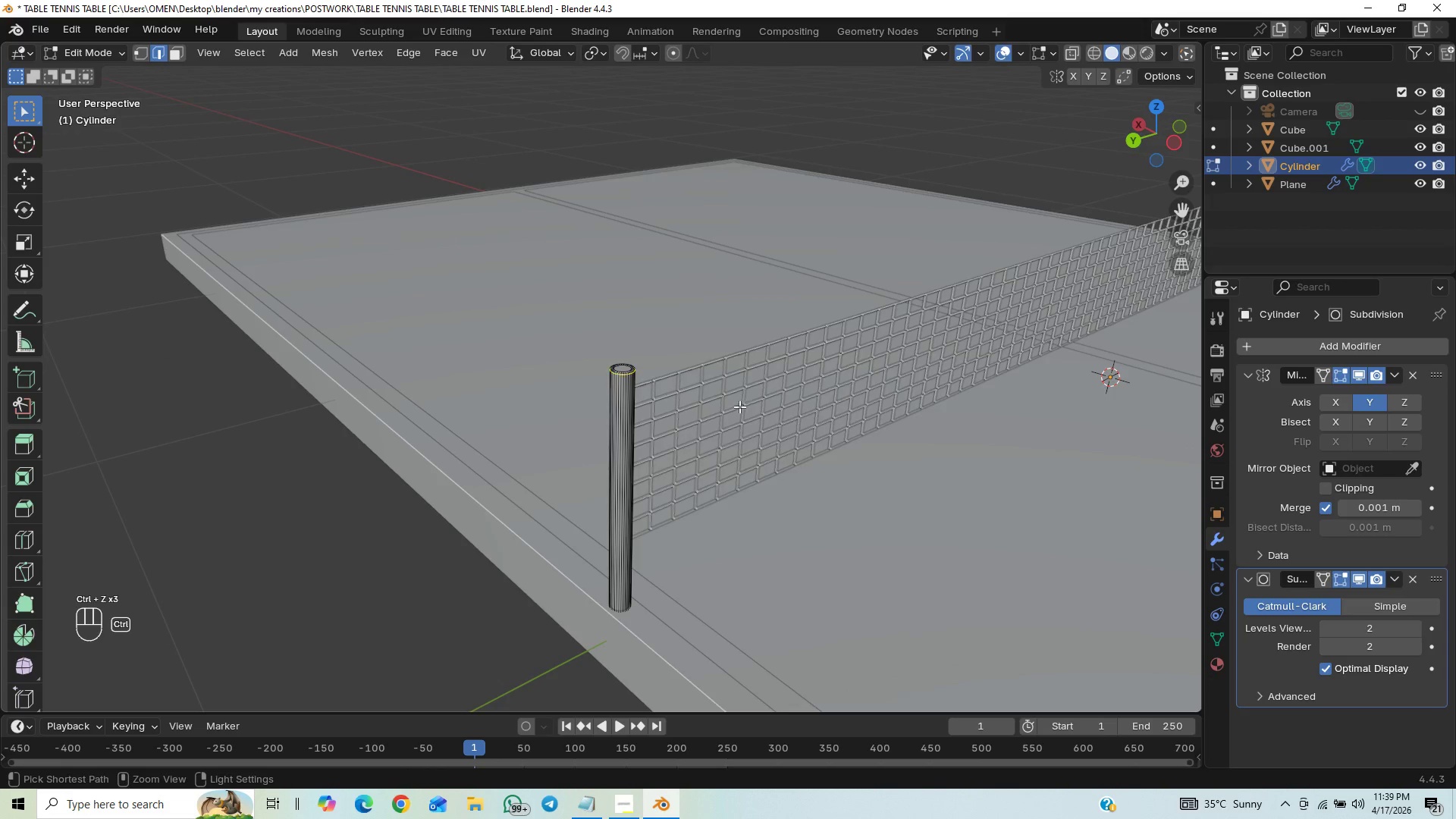 
key(Control+Z)
 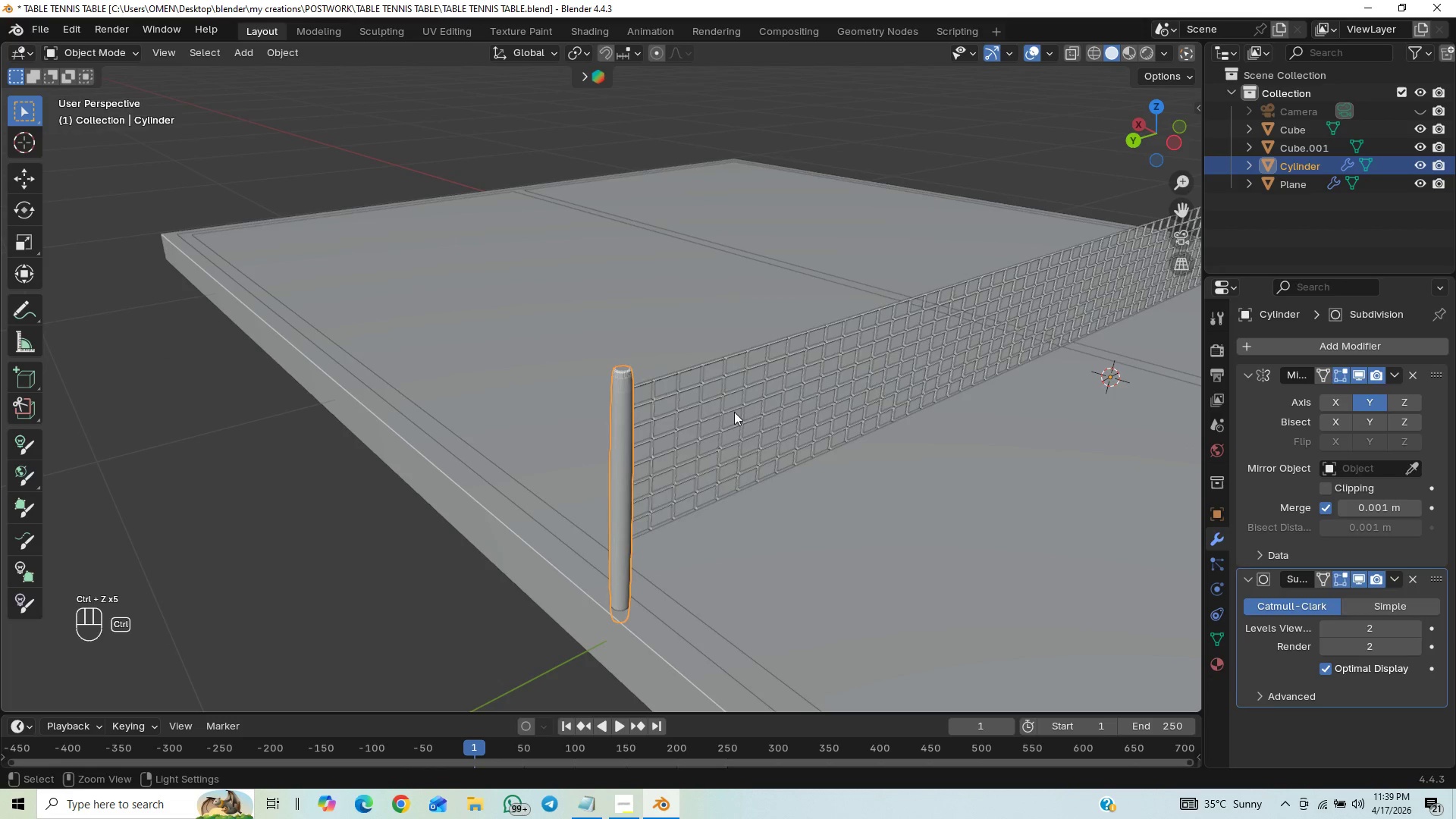 
key(Control+Z)
 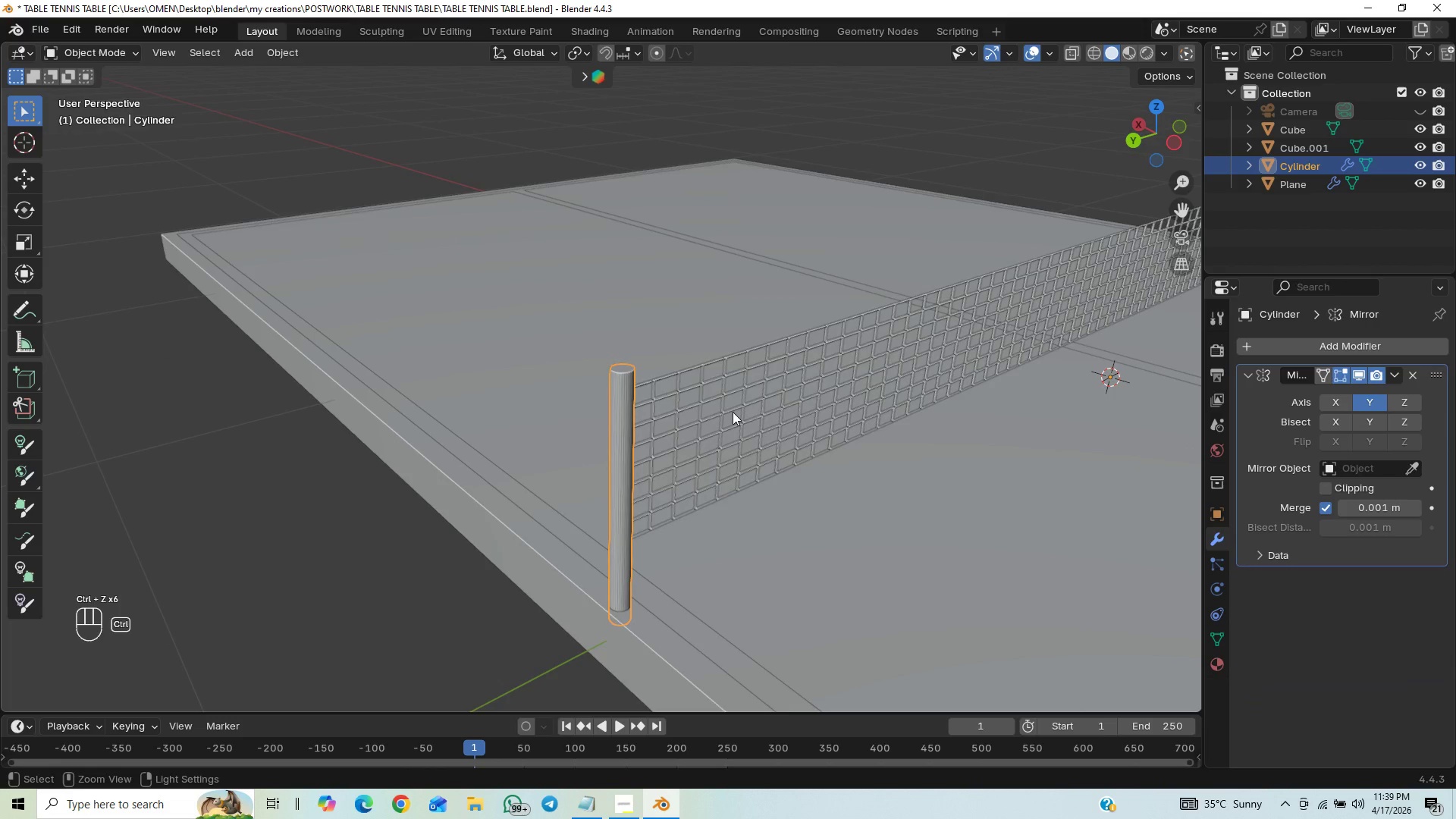 
key(Control+Z)
 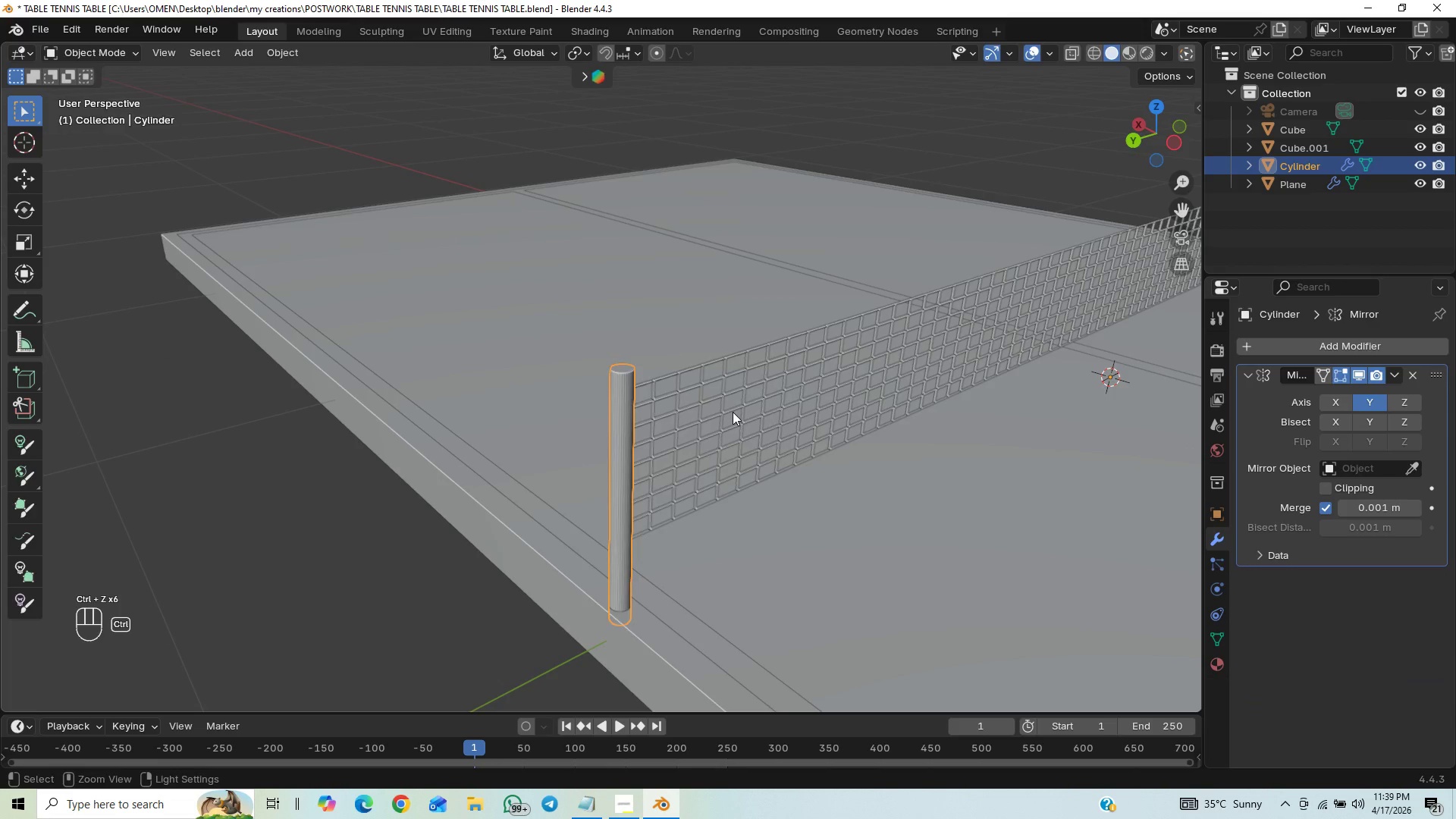 
key(Control+Z)
 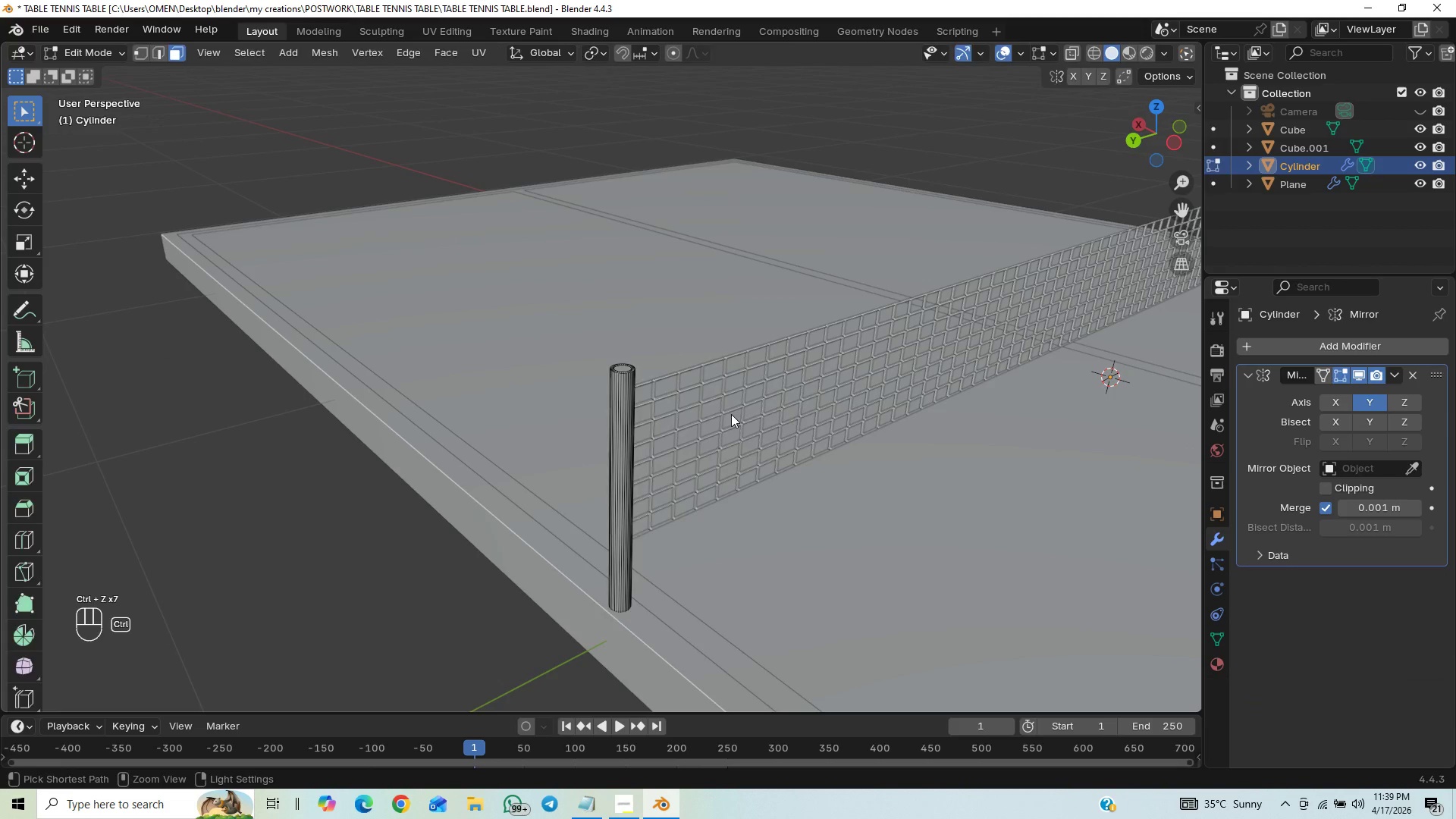 
key(Control+Z)
 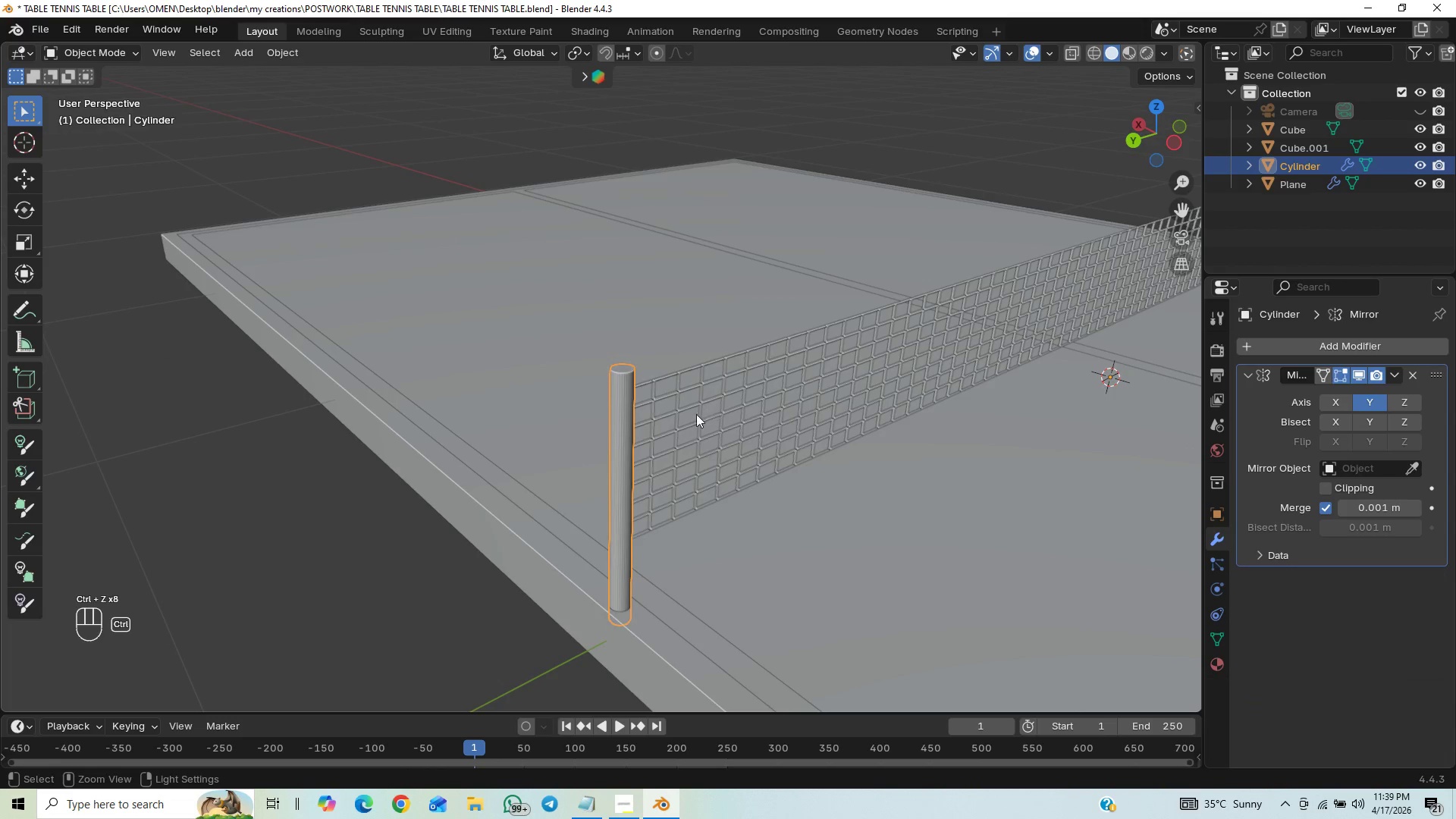 
key(Control+Z)
 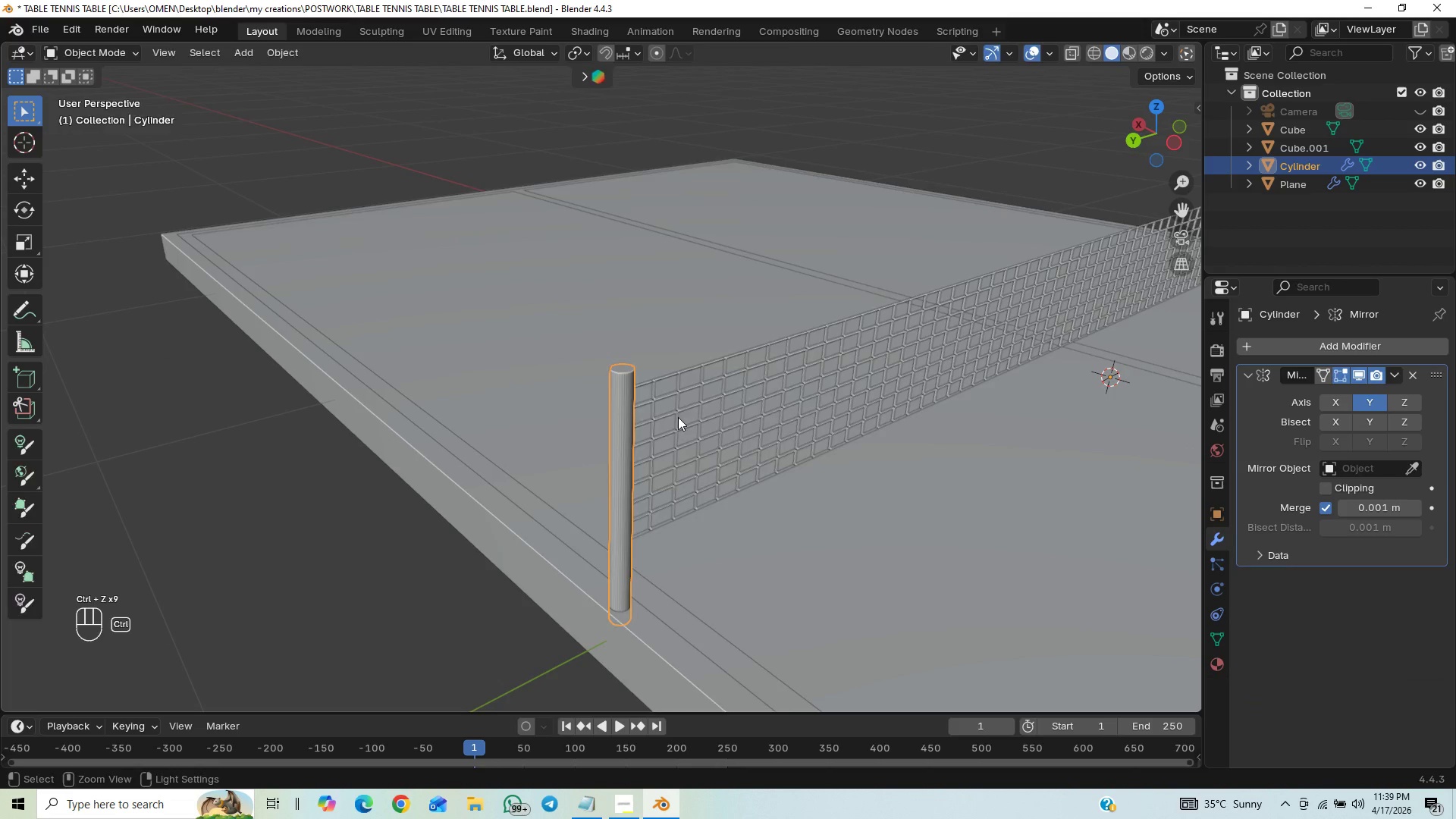 
key(Control+Z)
 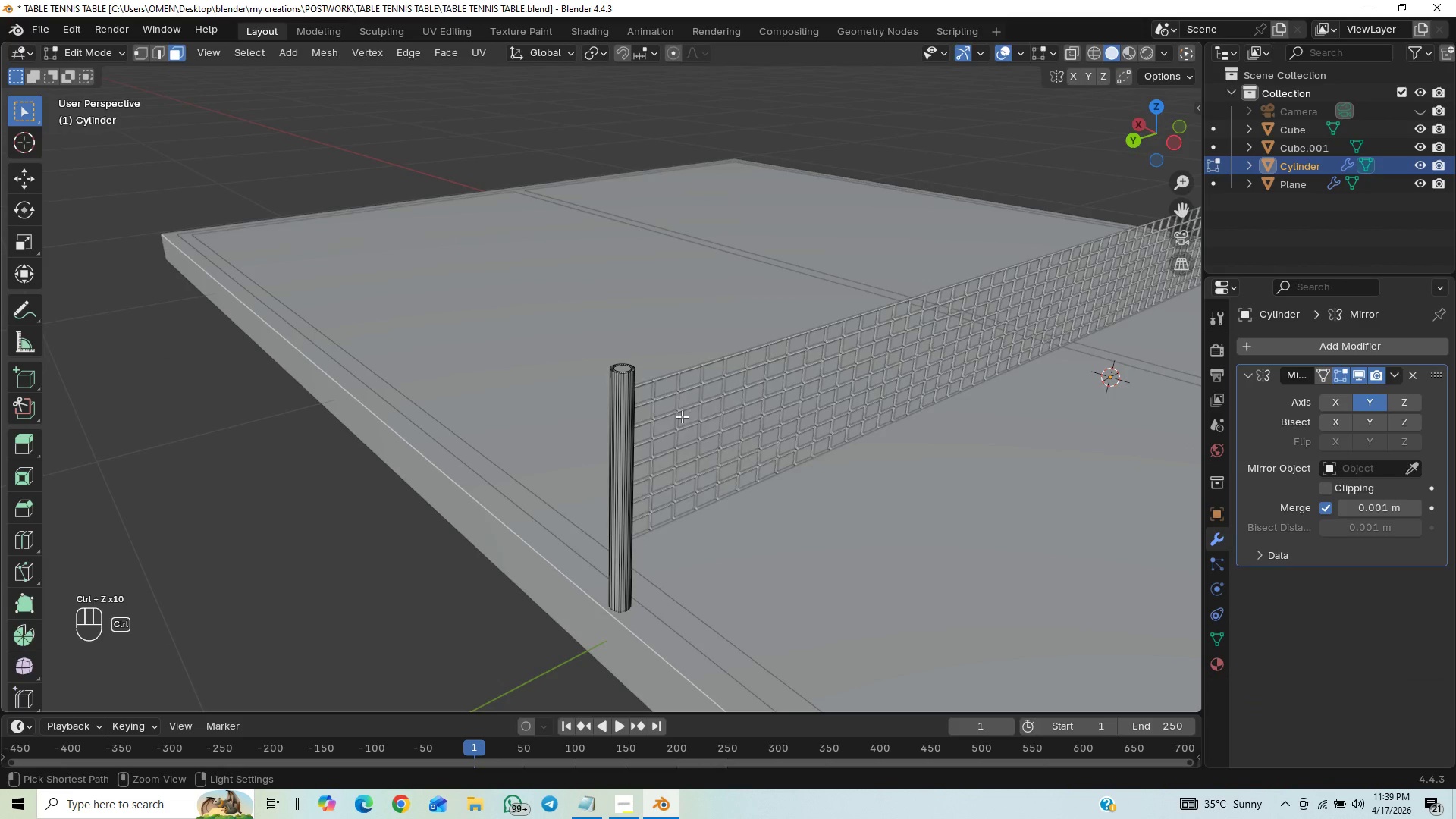 
key(Control+Z)
 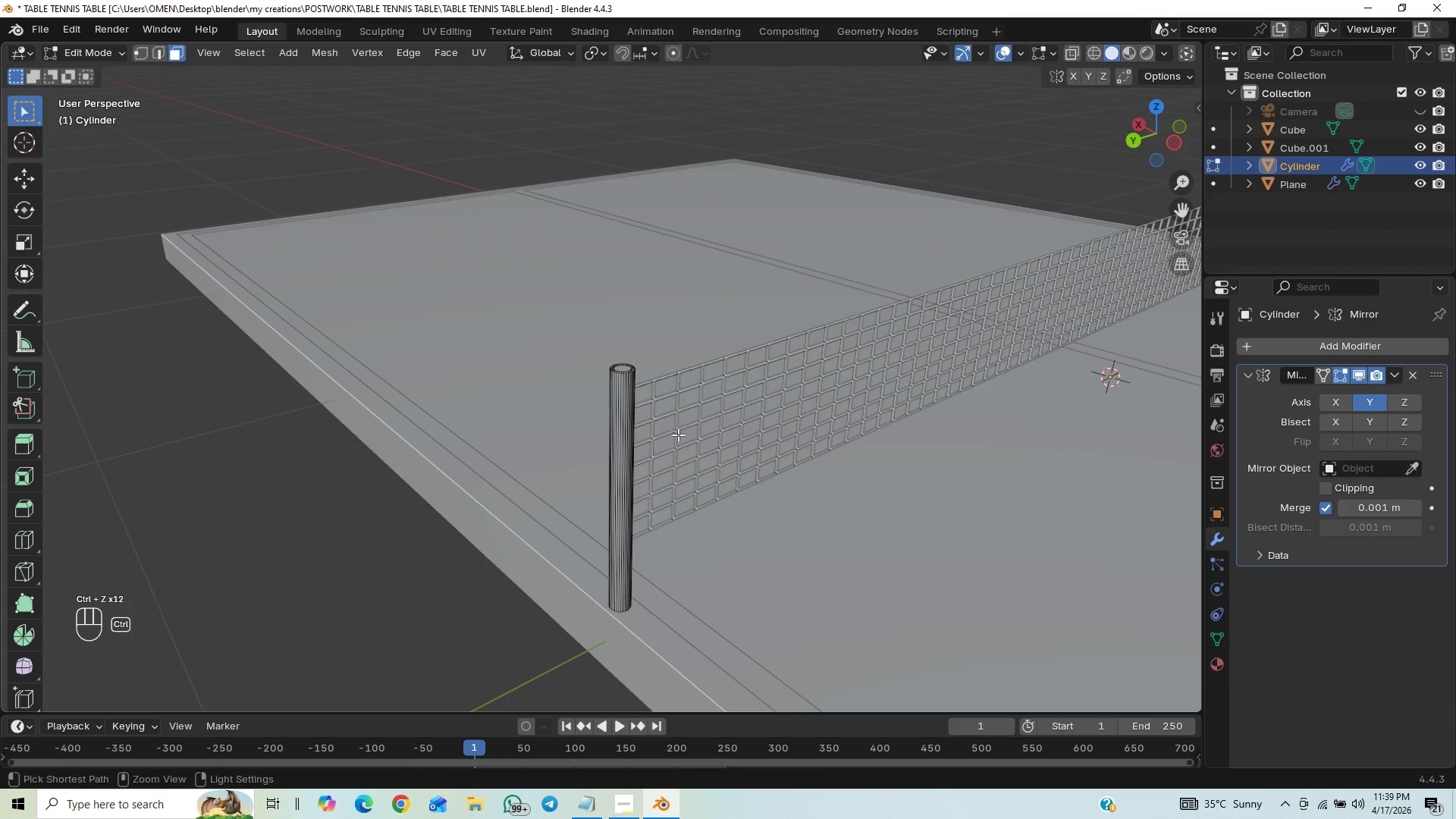 
key(Control+Z)
 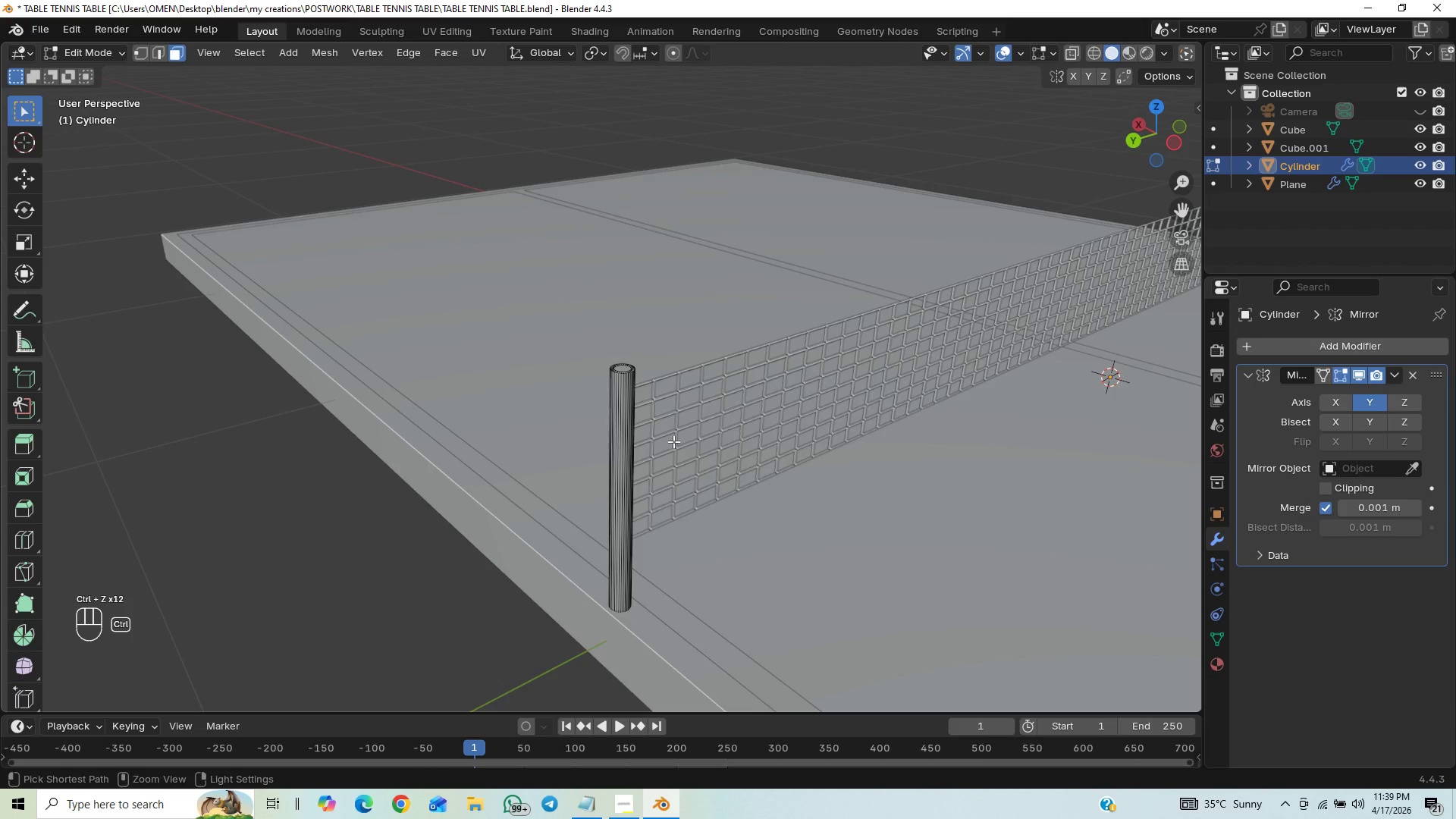 
key(Control+Z)
 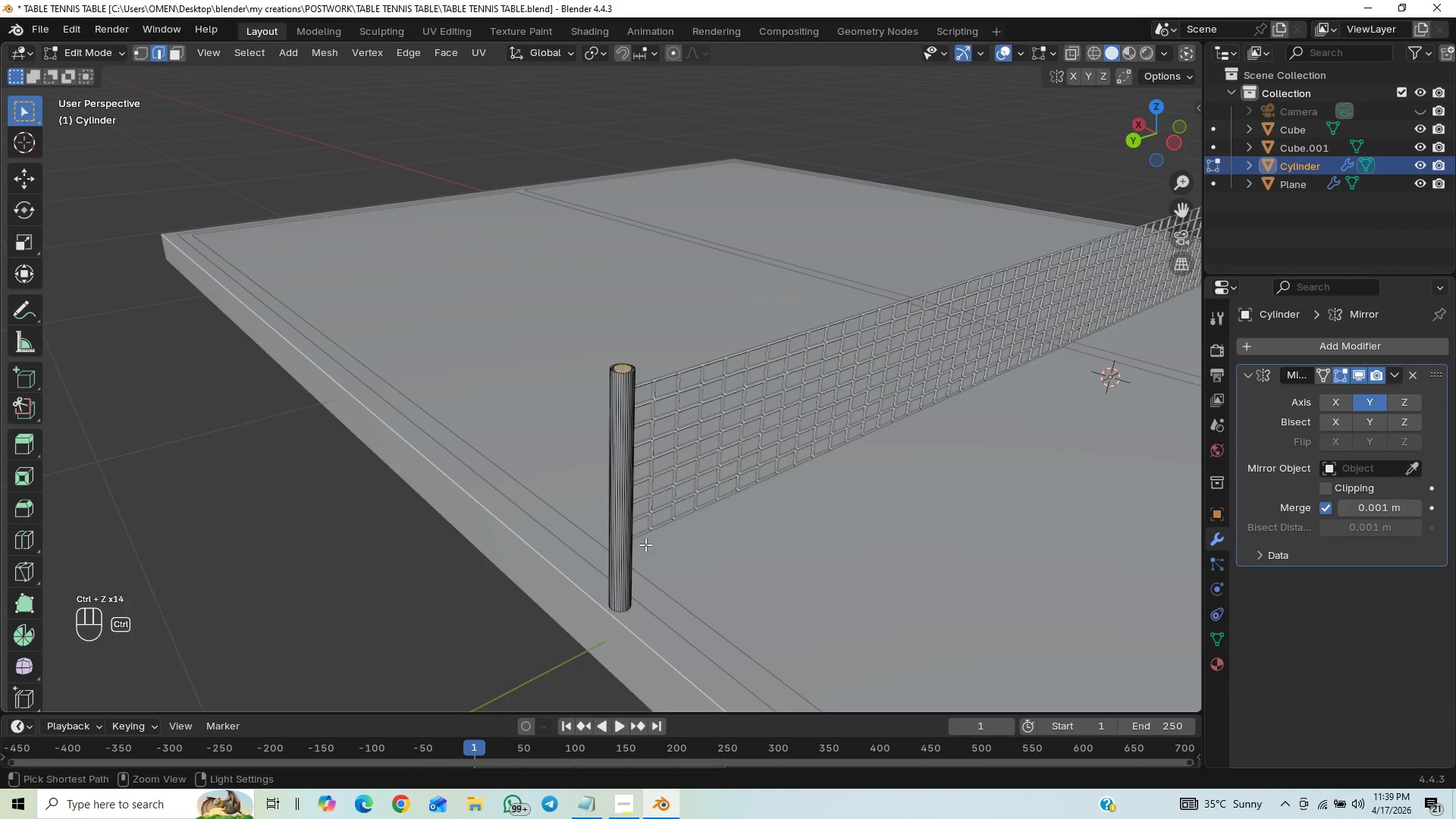 
key(Control+Z)
 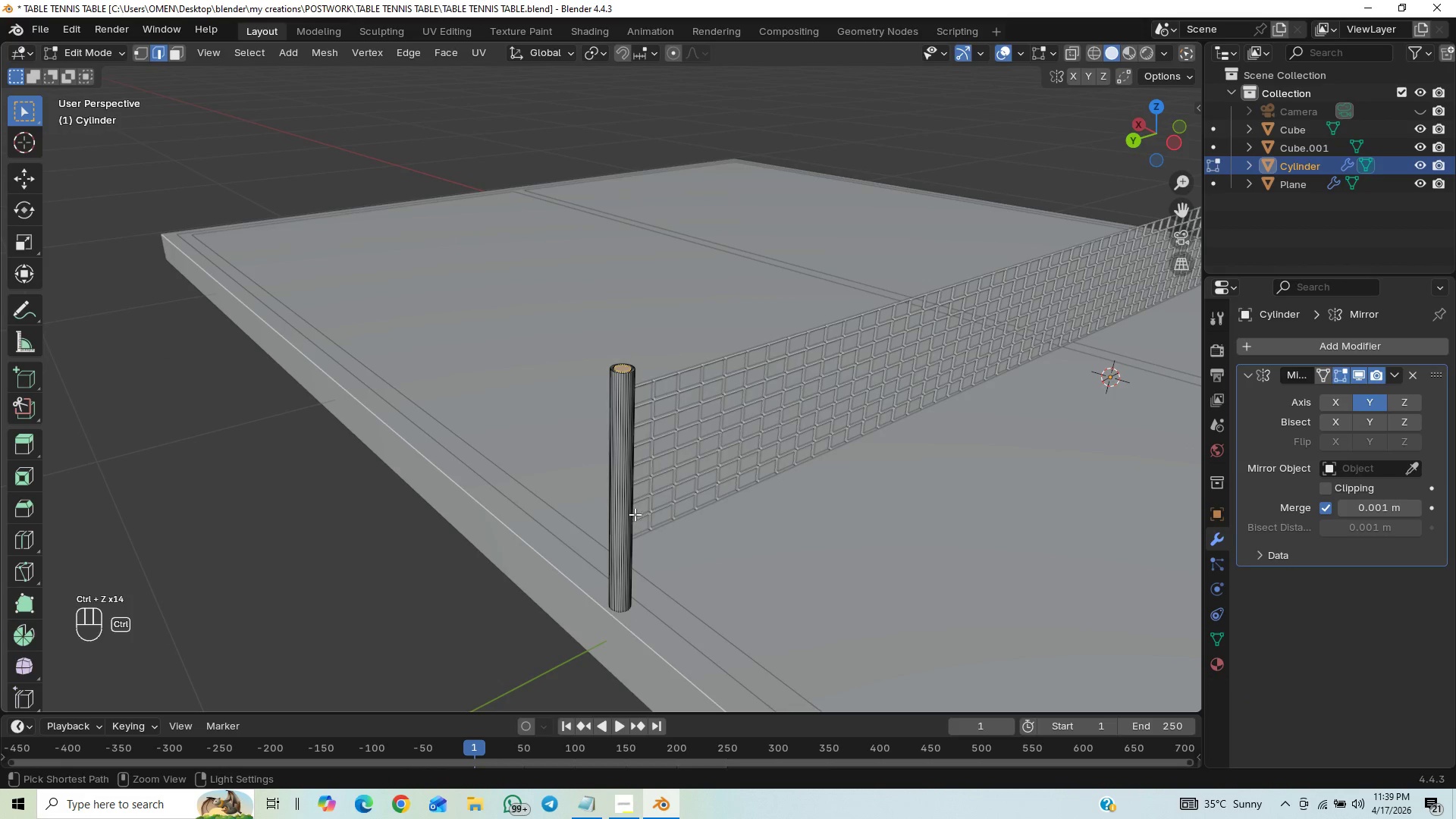 
key(Control+Z)
 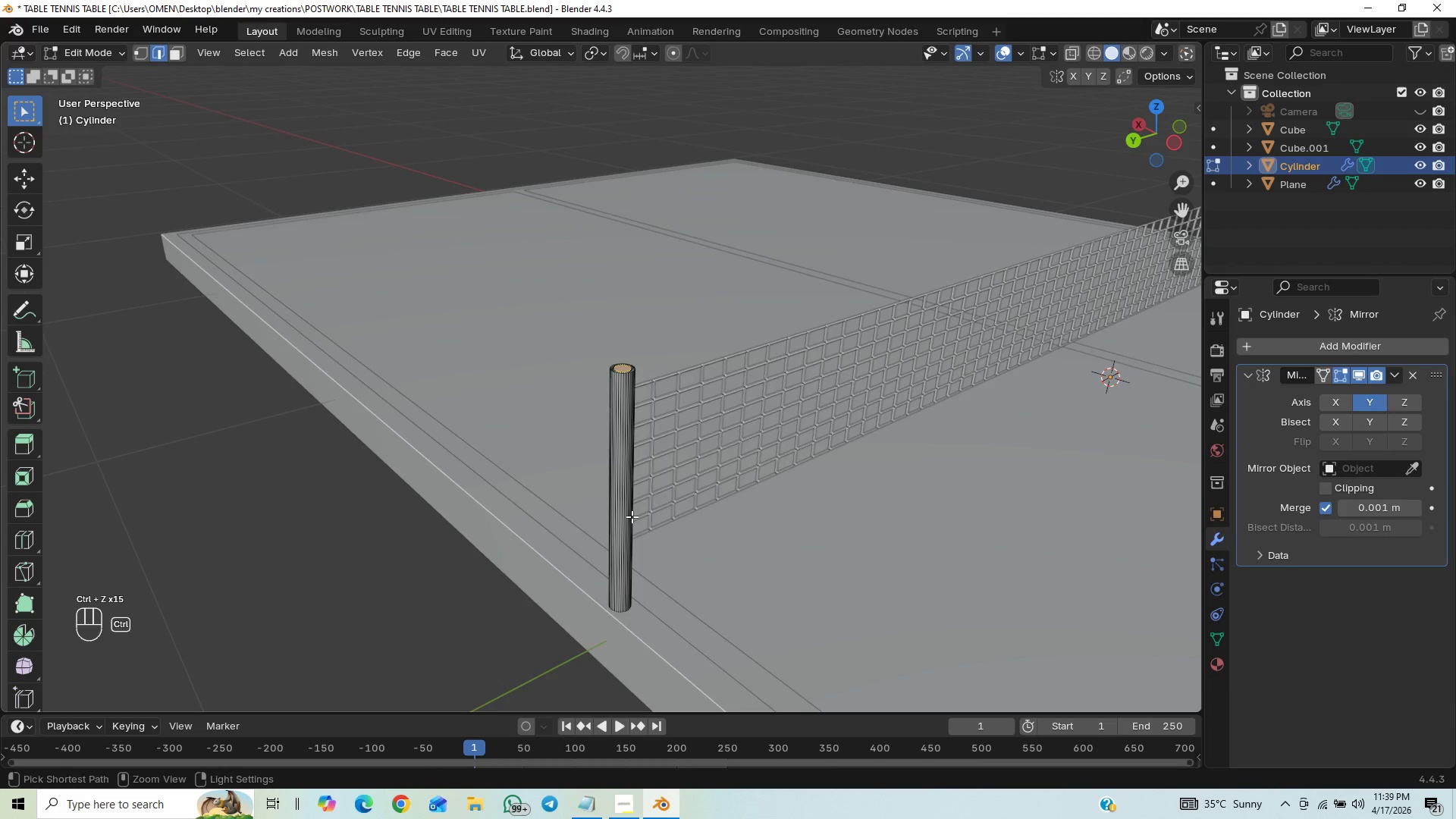 
key(Control+Z)
 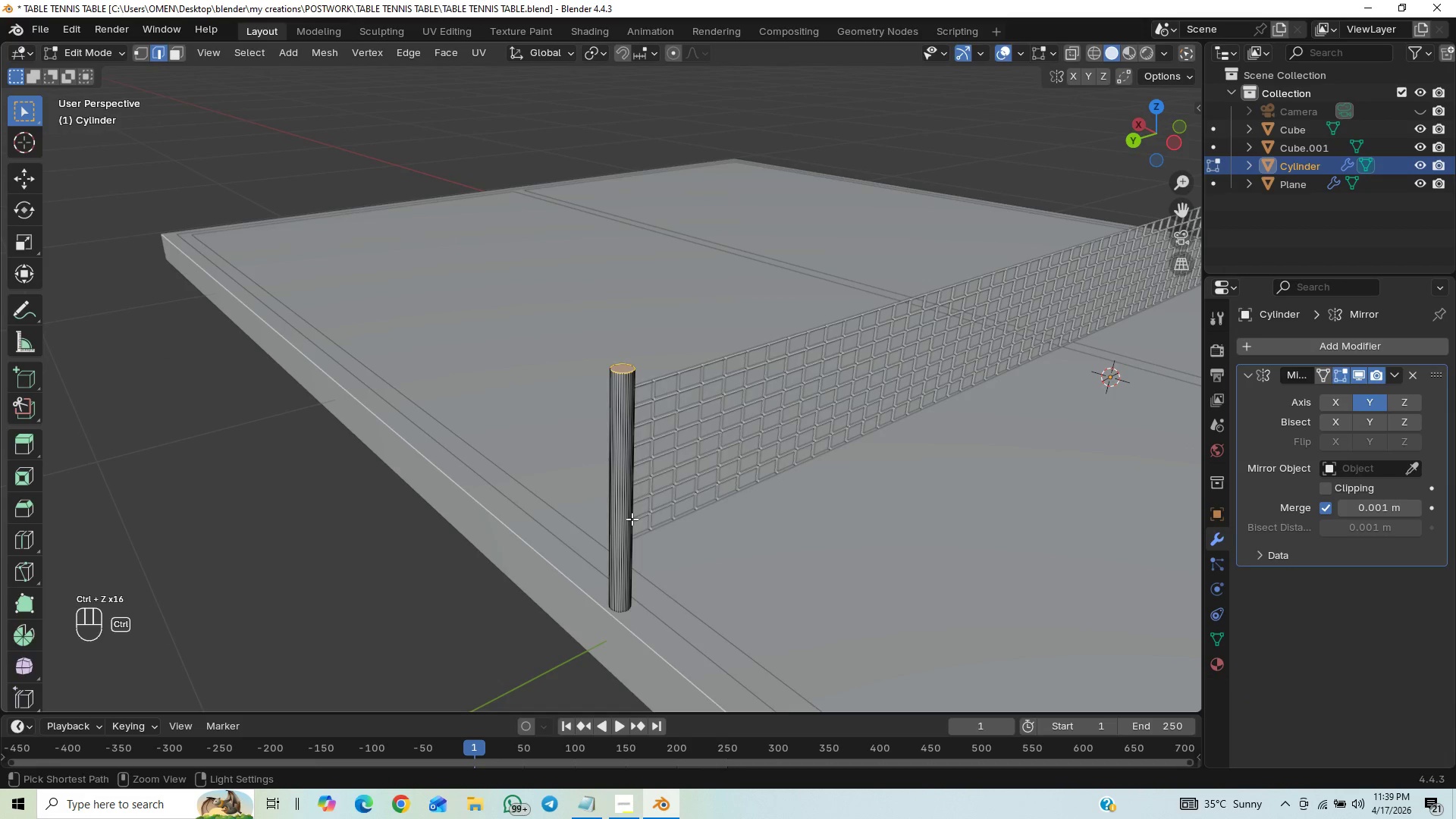 
key(Control+Z)
 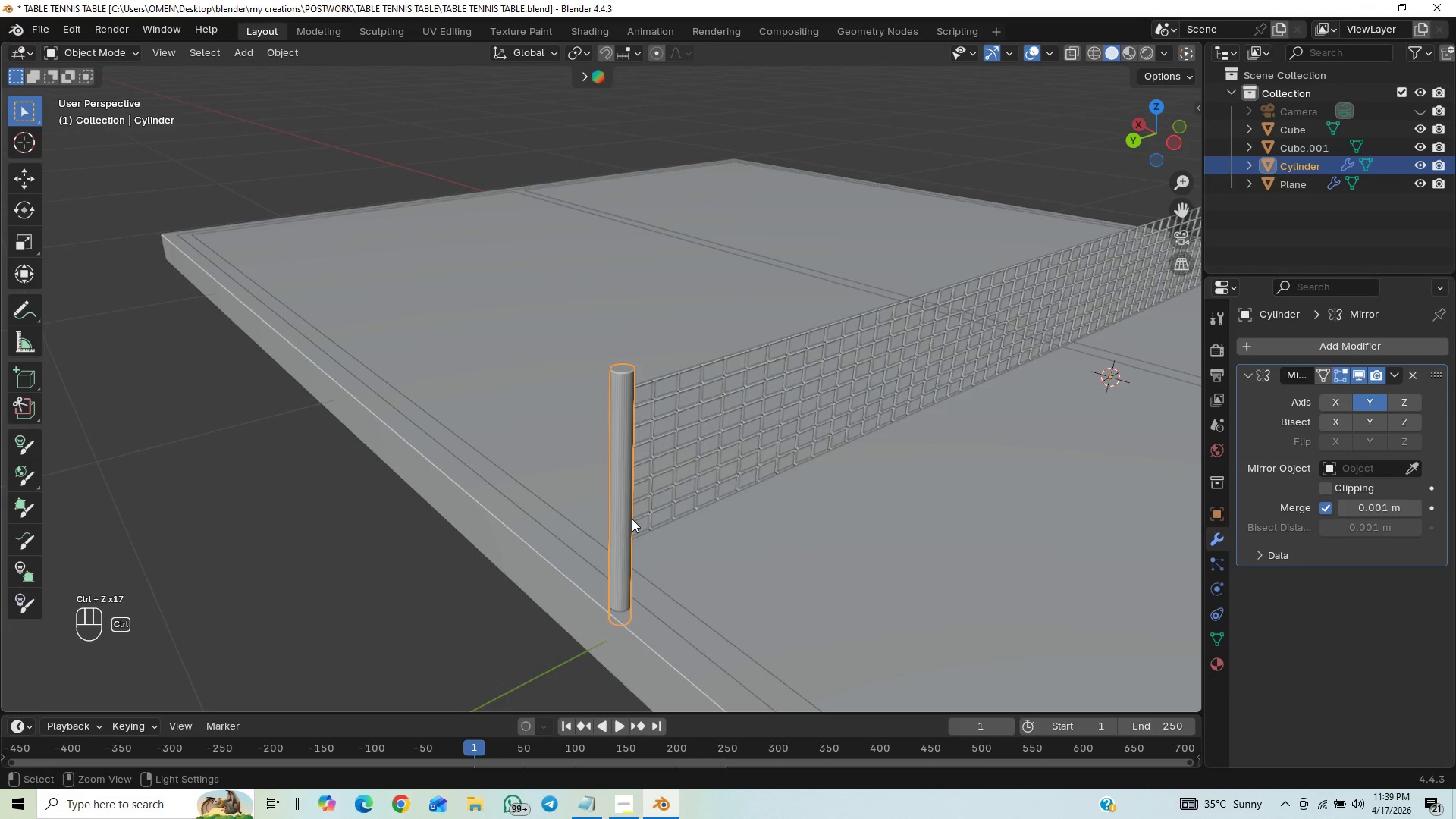 
key(Control+Z)
 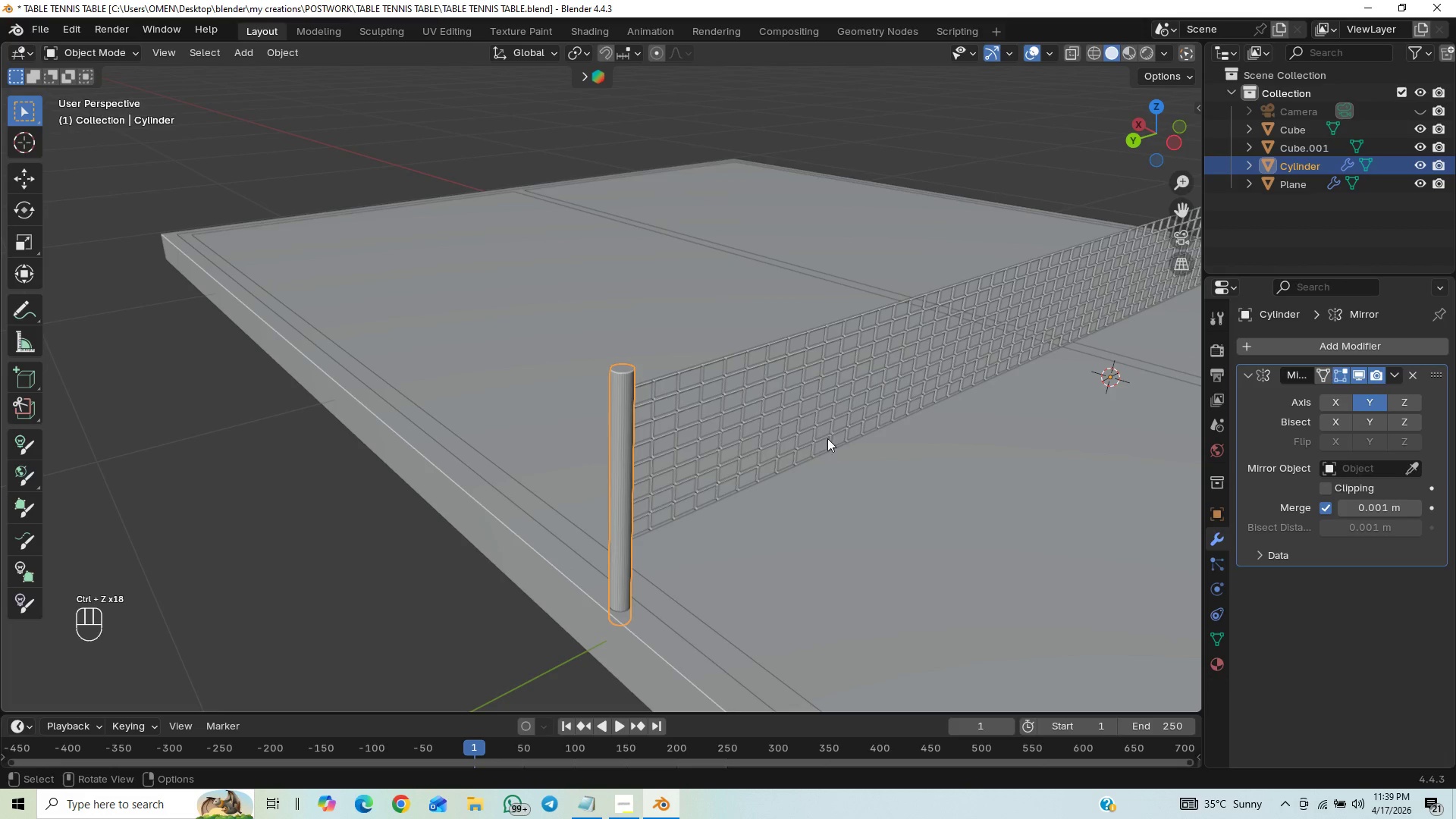 
key(Control+Z)
 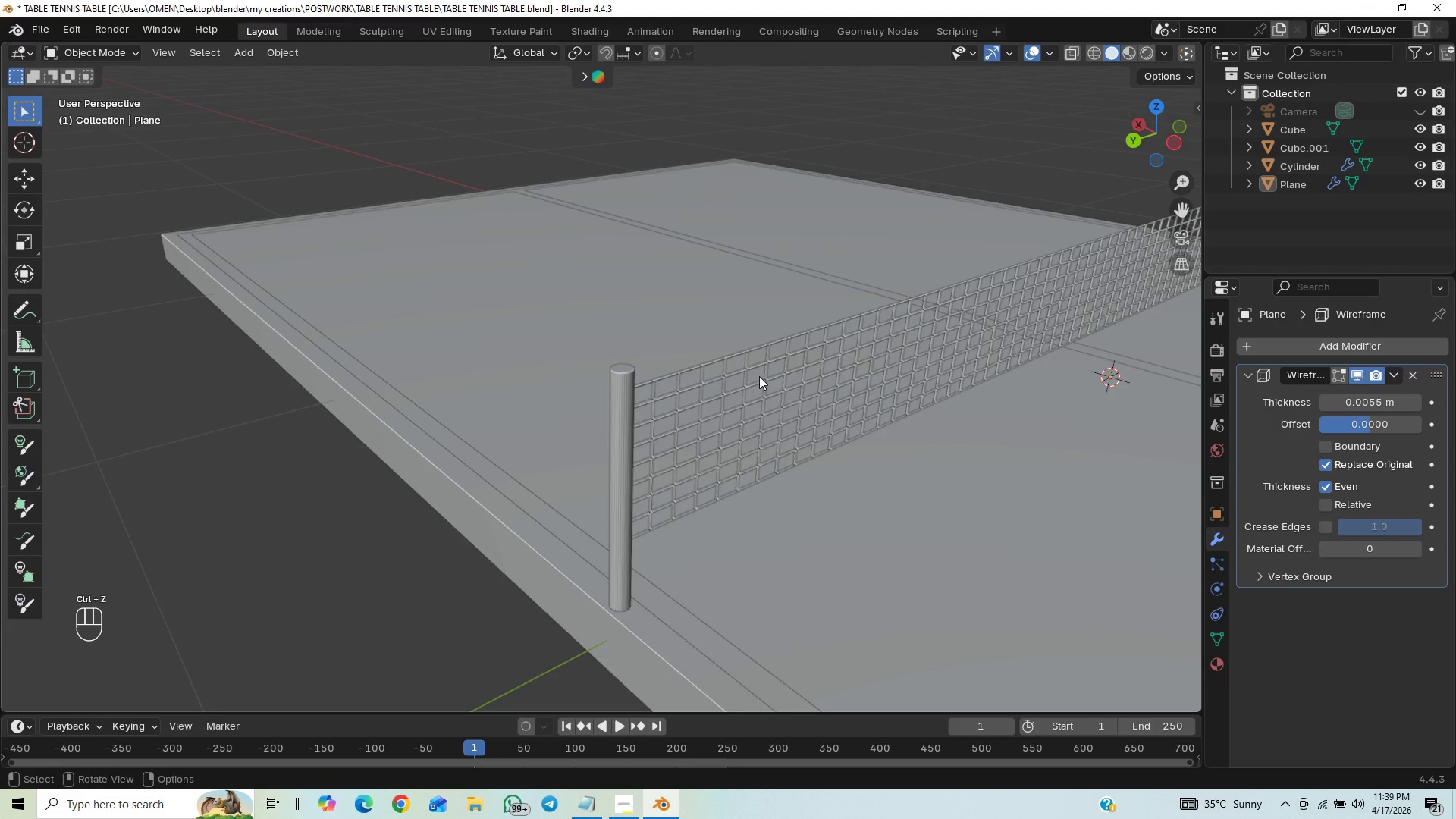 
hold_key(key=ControlLeft, duration=0.69)
 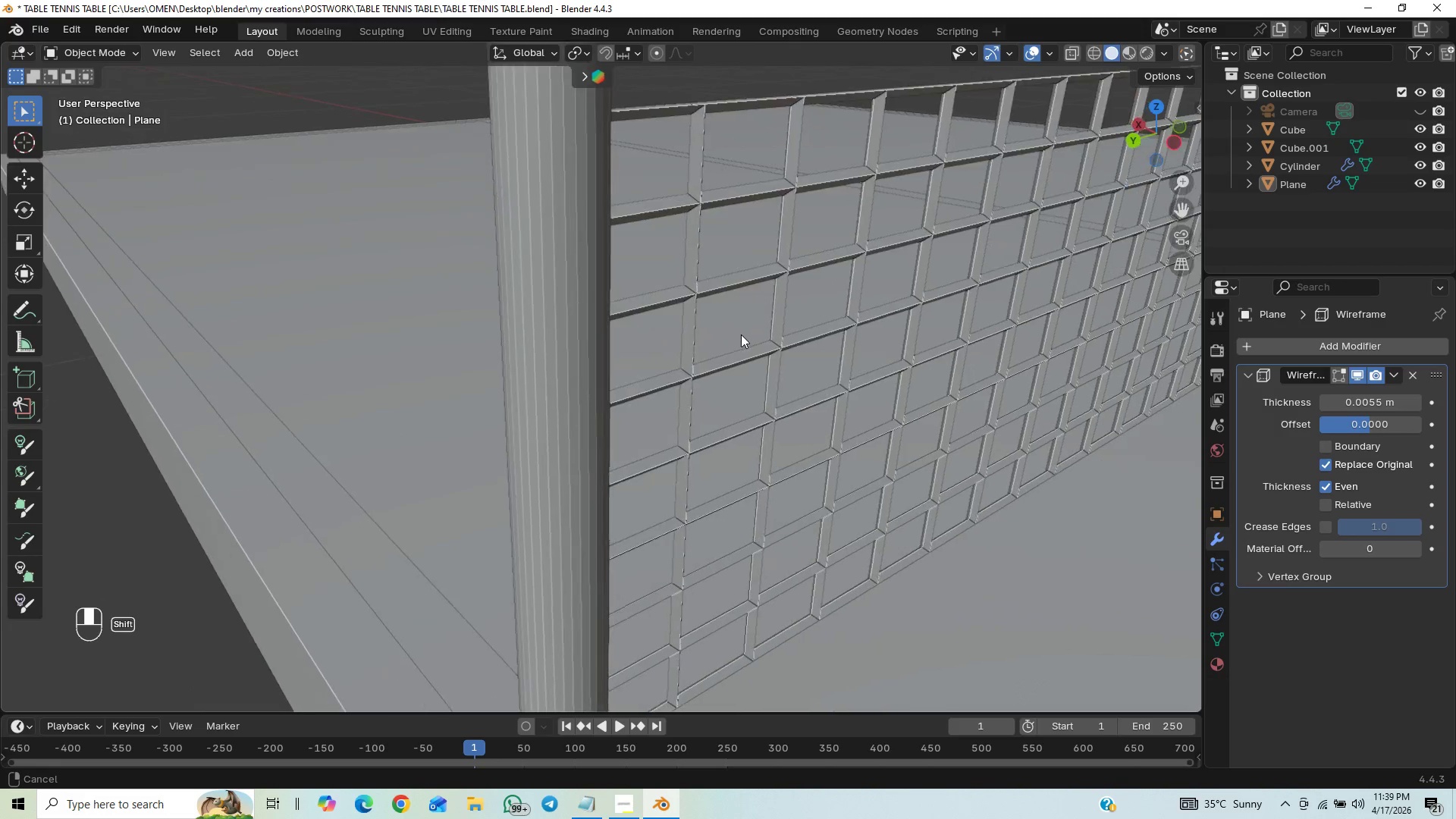 
hold_key(key=ControlLeft, duration=6.69)
 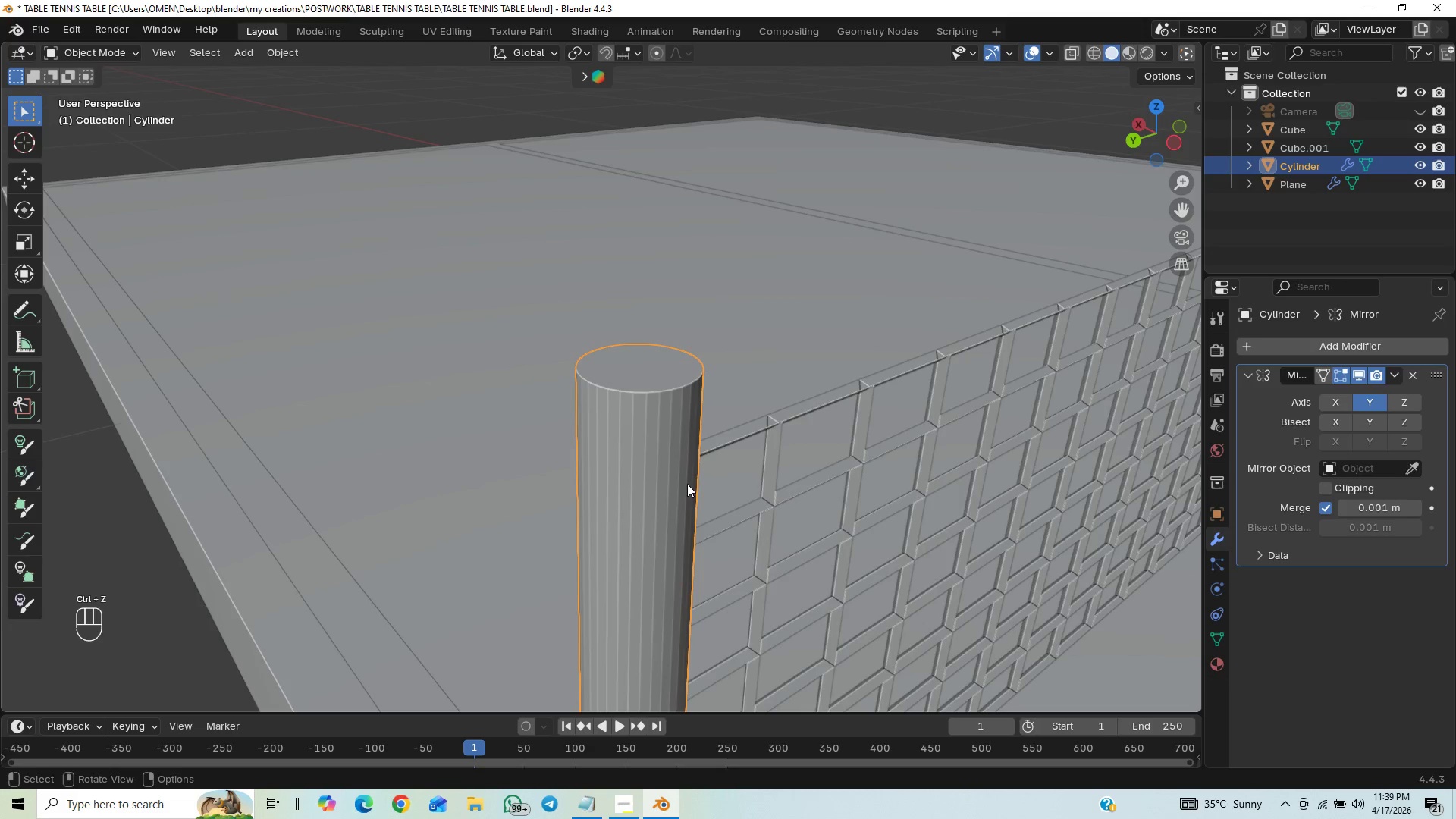 
hold_key(key=ShiftLeft, duration=1.5)
 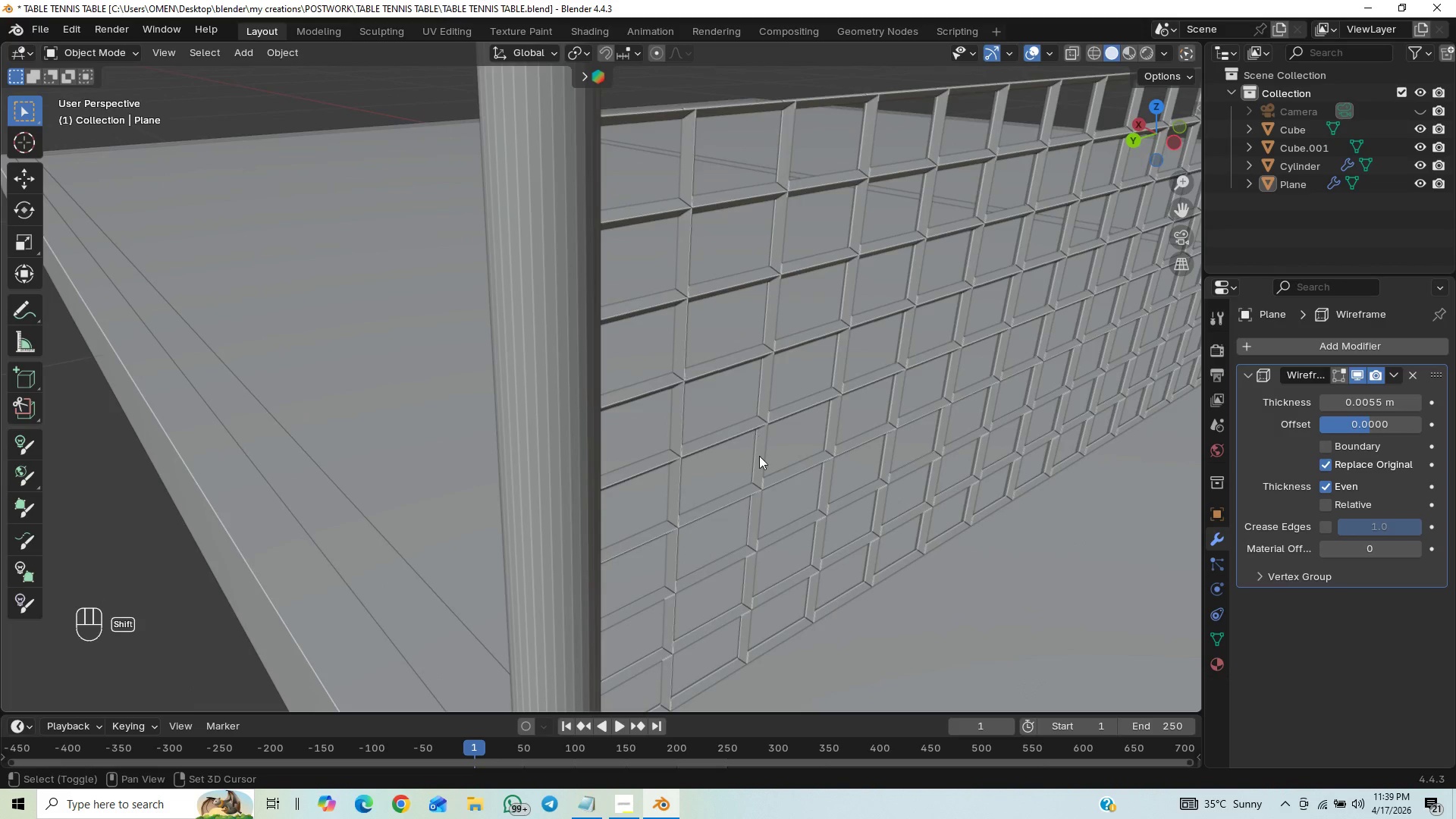 
key(Shift+ShiftLeft)
 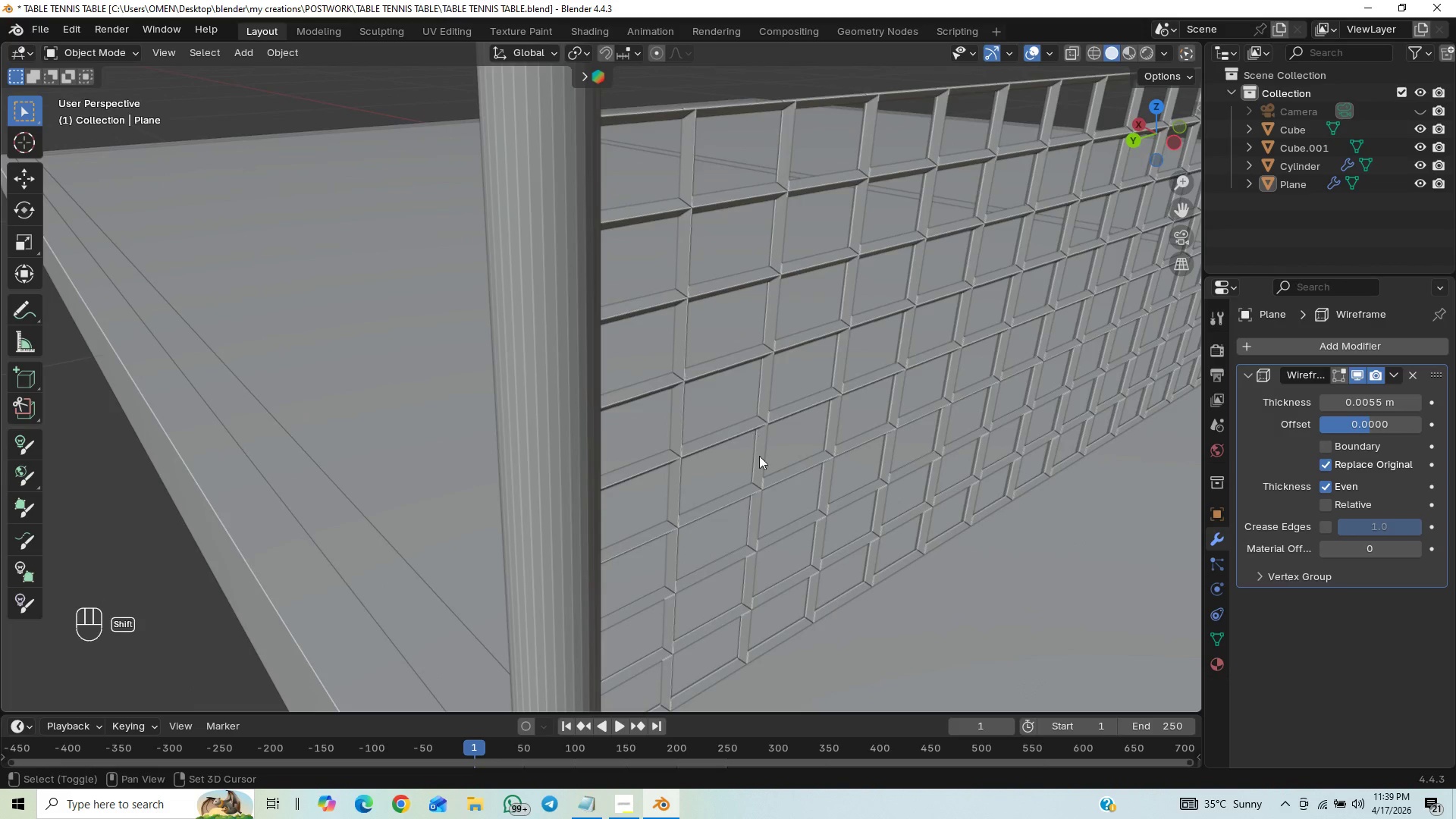 
key(Shift+ShiftLeft)
 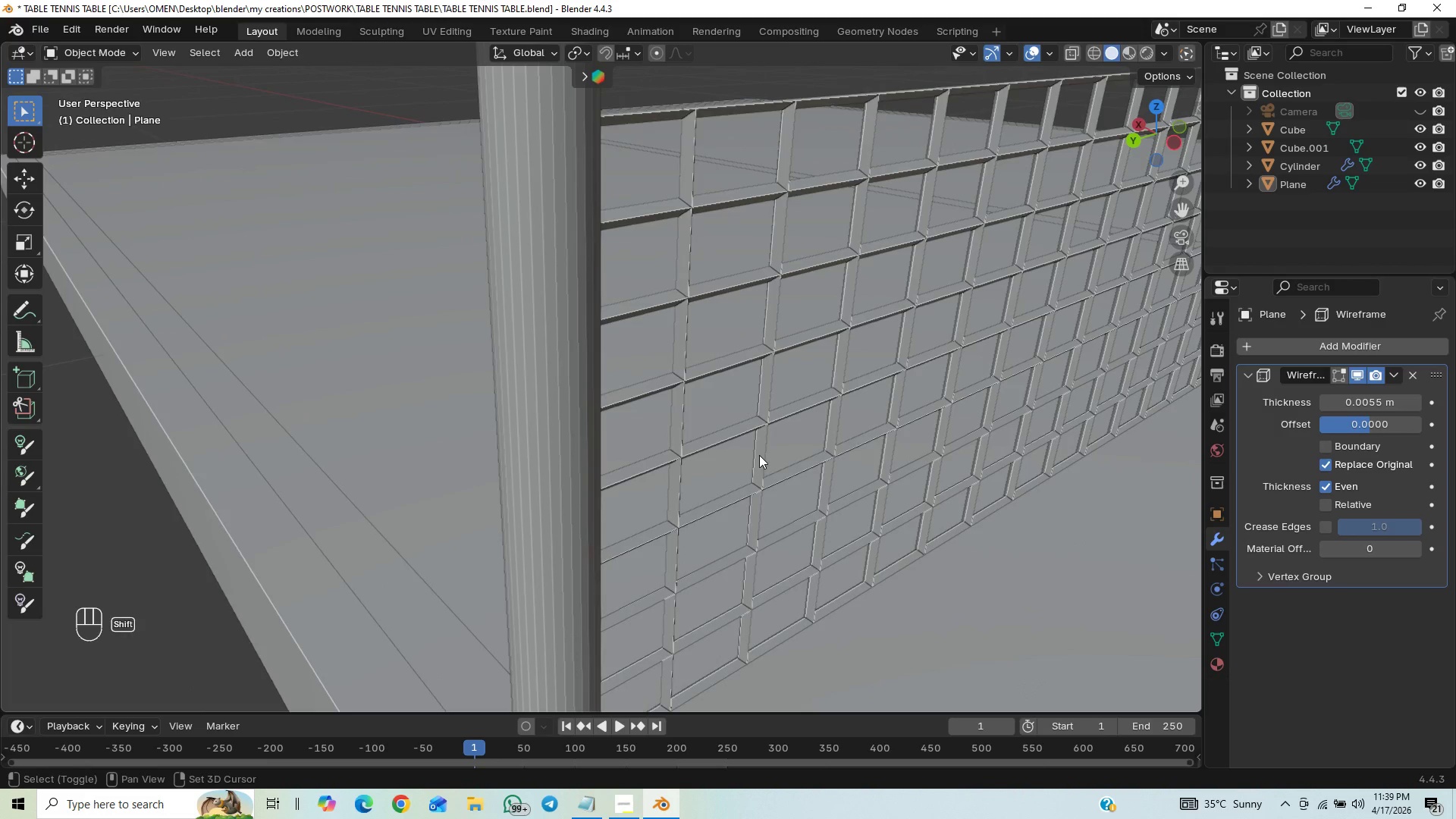 
key(Shift+ShiftLeft)
 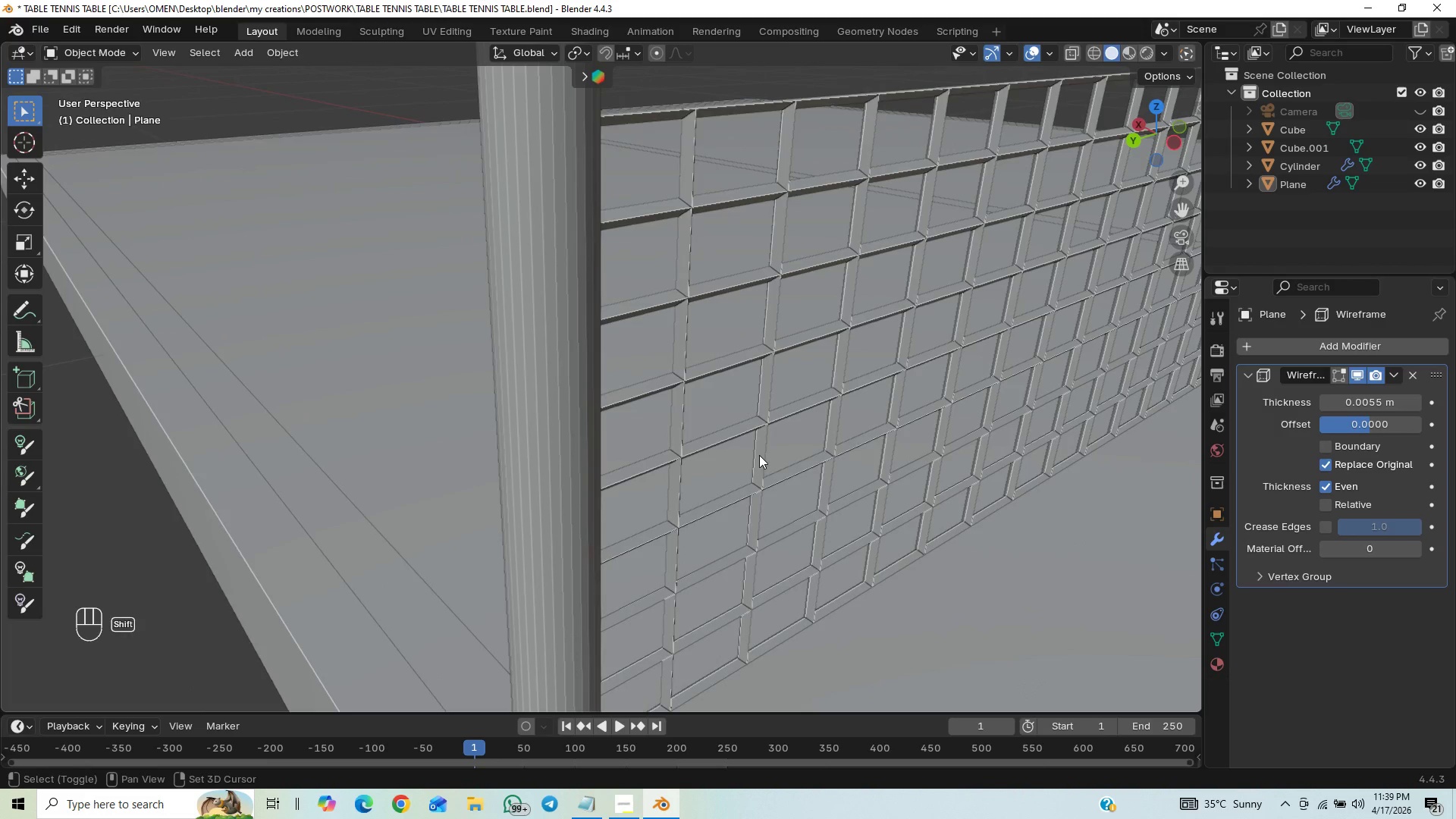 
middle_click([759, 457])
 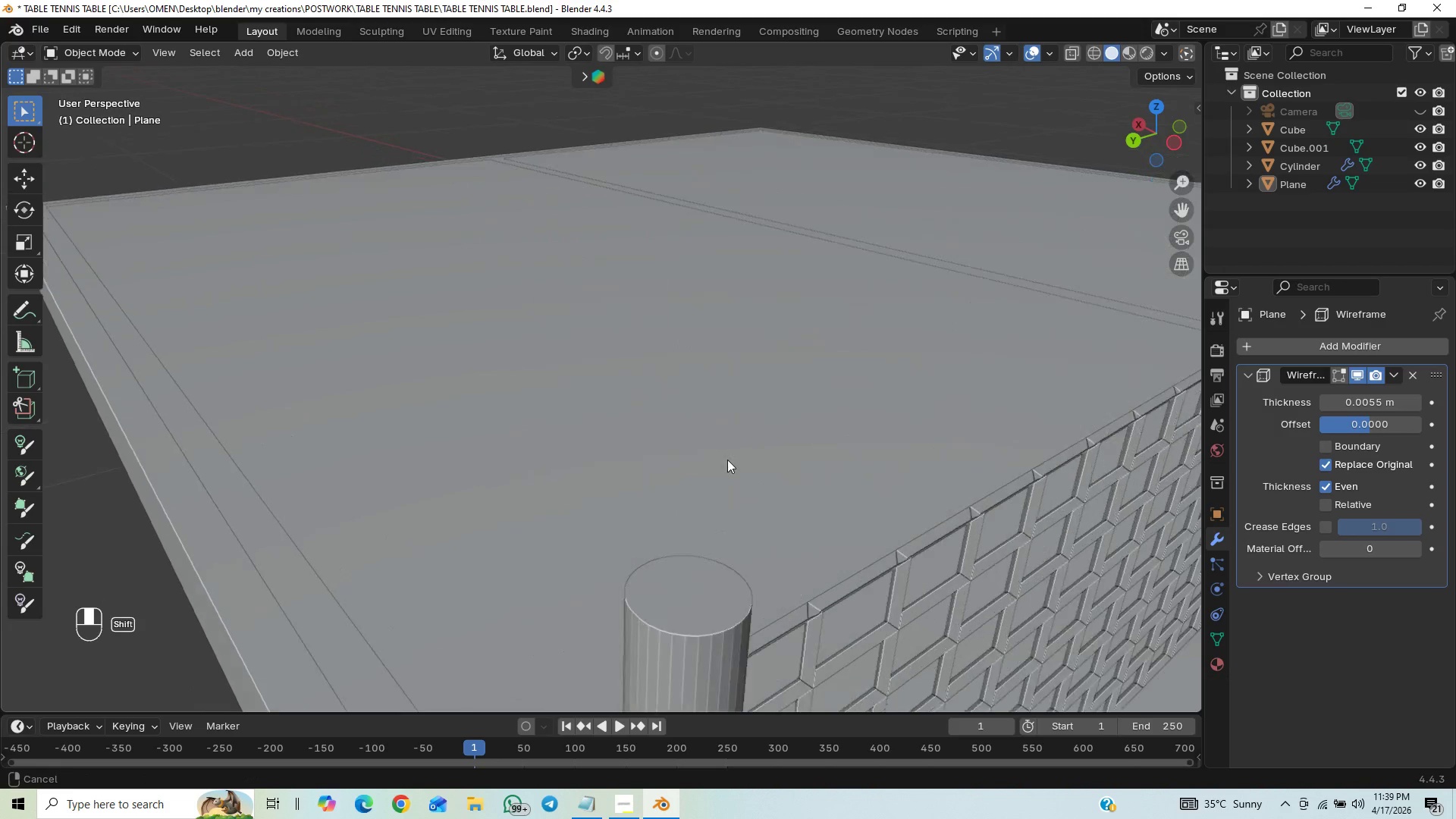 
key(Shift+ShiftLeft)
 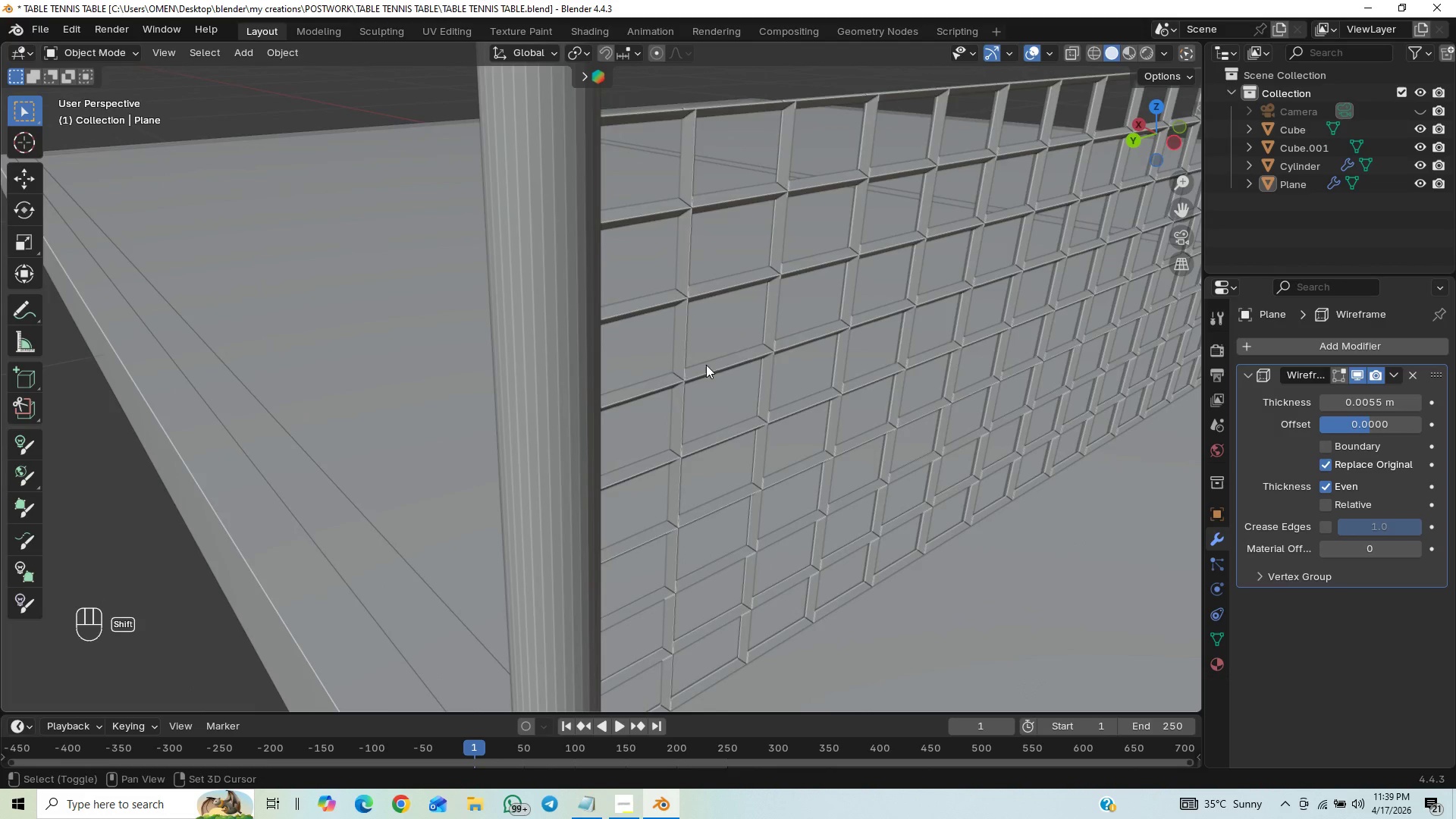 
hold_key(key=ShiftLeft, duration=1.06)
 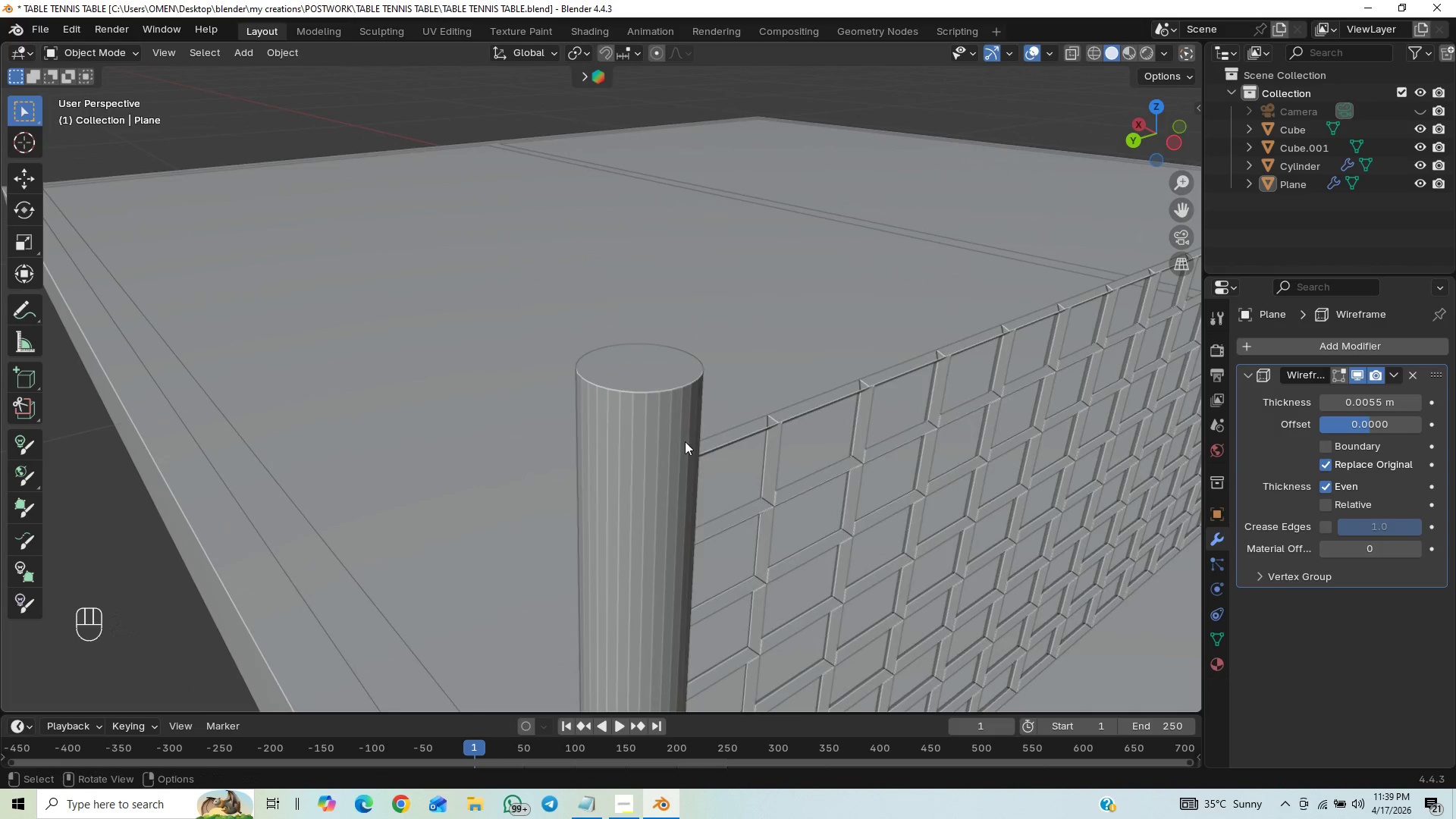 
hold_key(key=ShiftLeft, duration=7.28)
left_click([659, 414])
 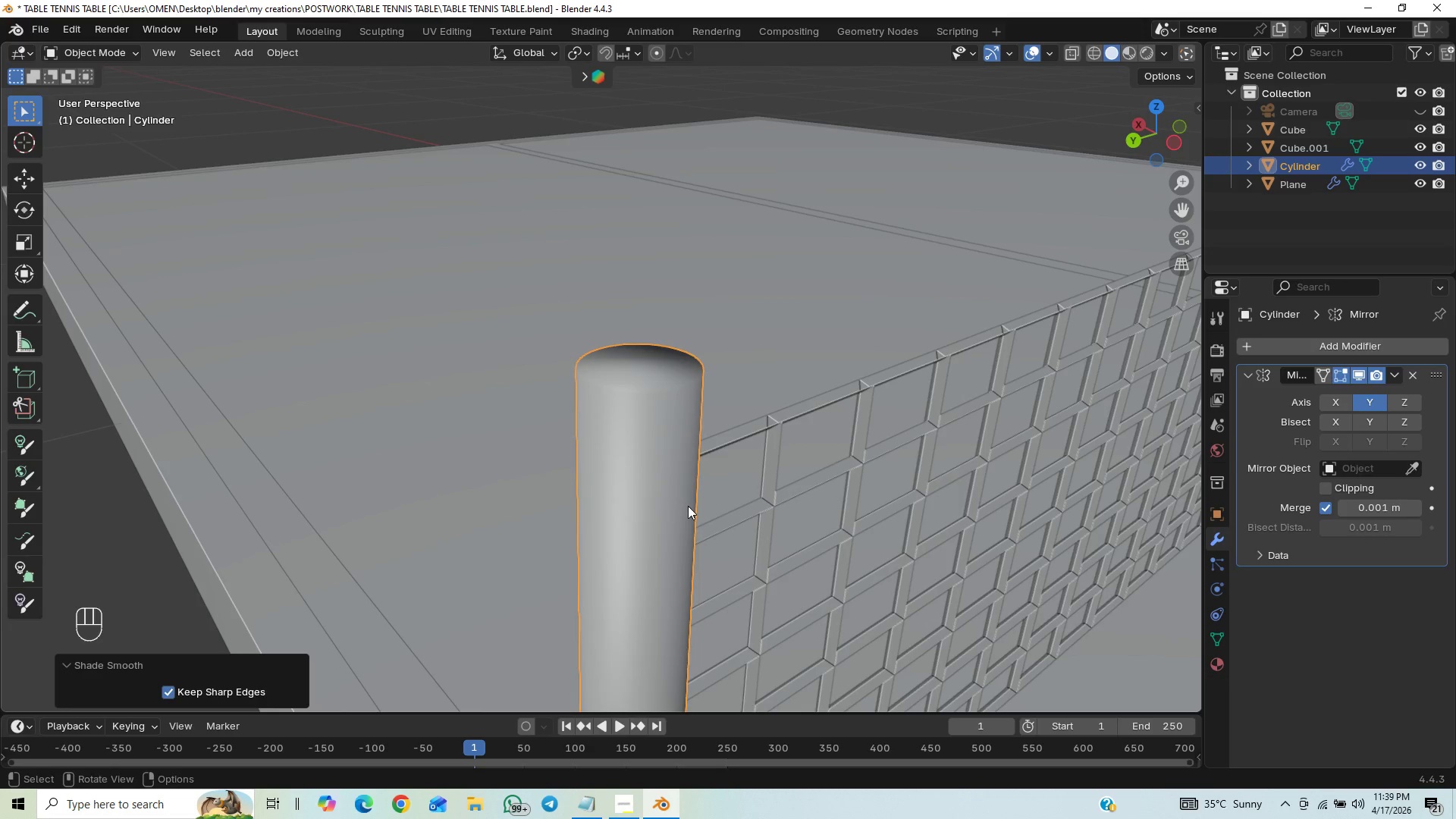 
key(Control+Z)
 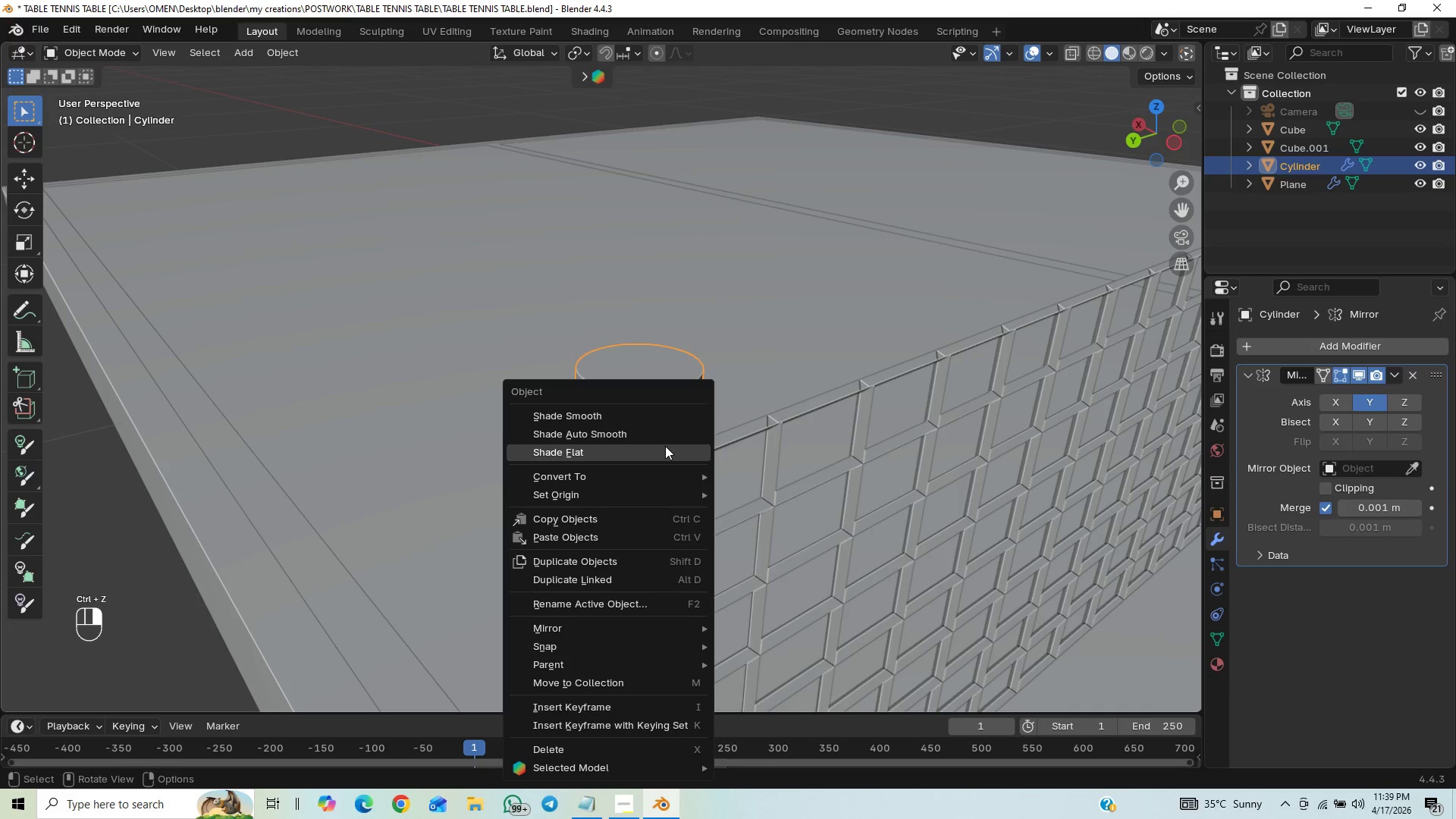 
left_click([663, 438])
 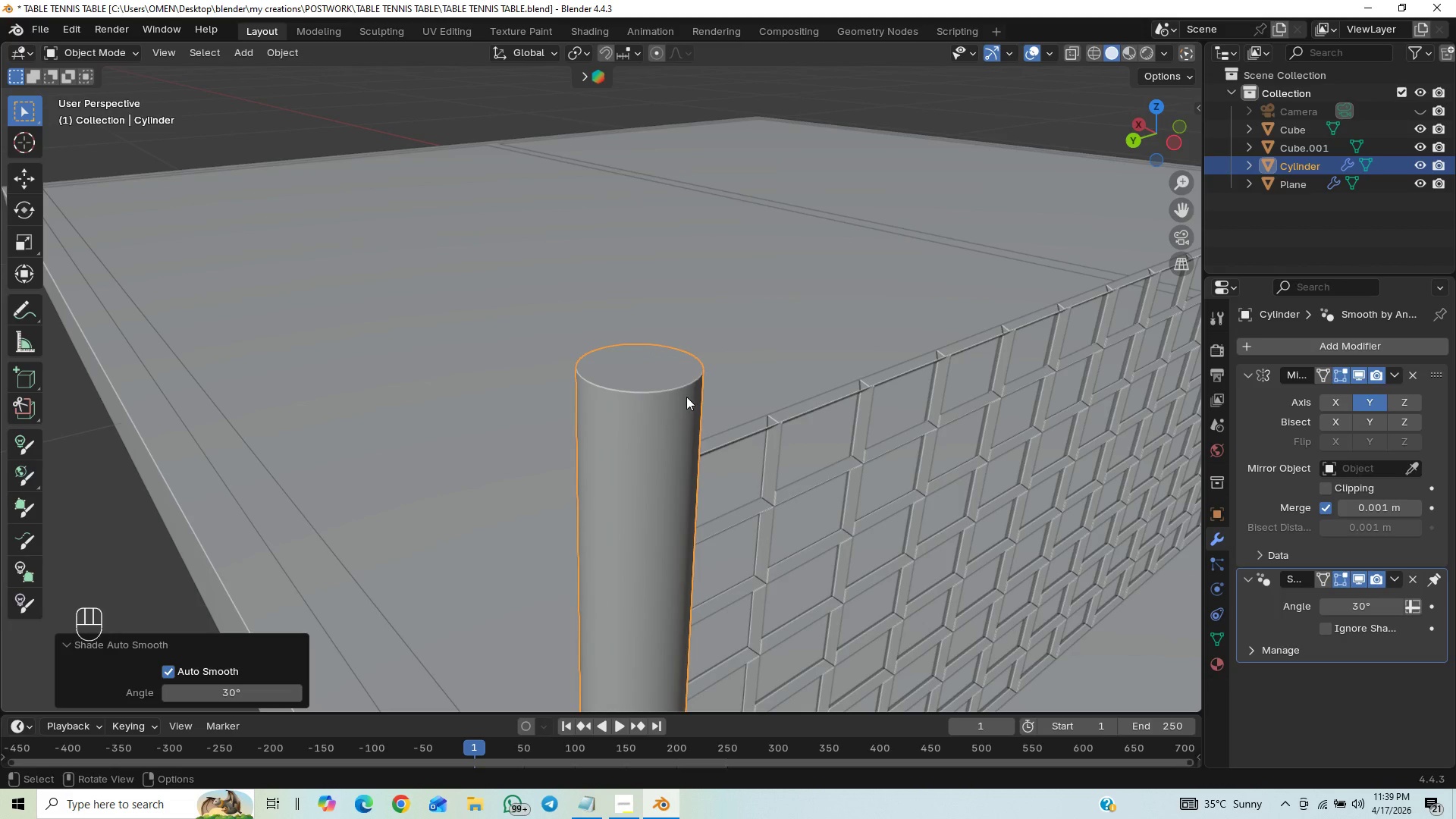 
hold_key(key=ShiftLeft, duration=0.48)
 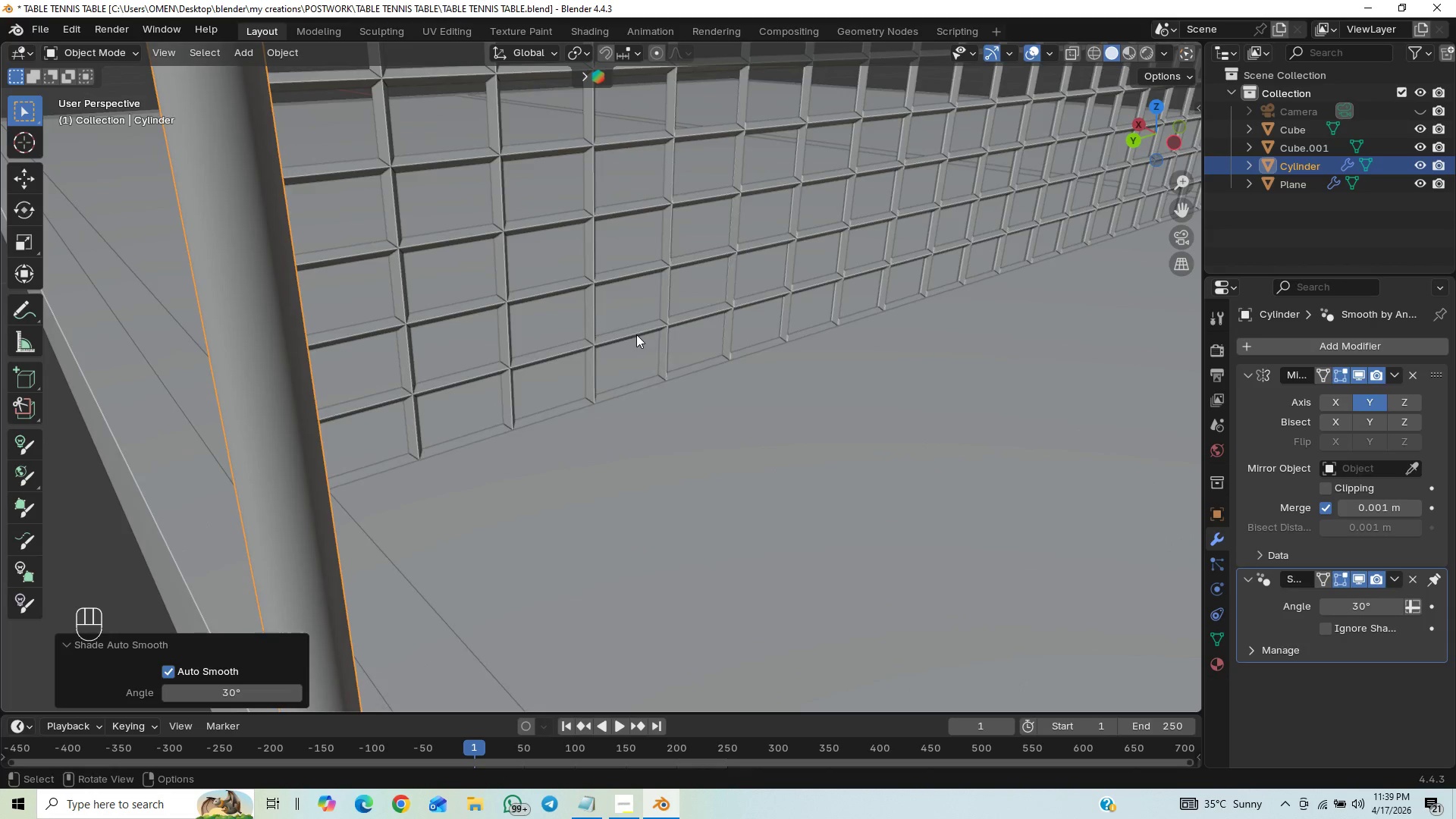 
hold_key(key=ControlLeft, duration=0.56)
 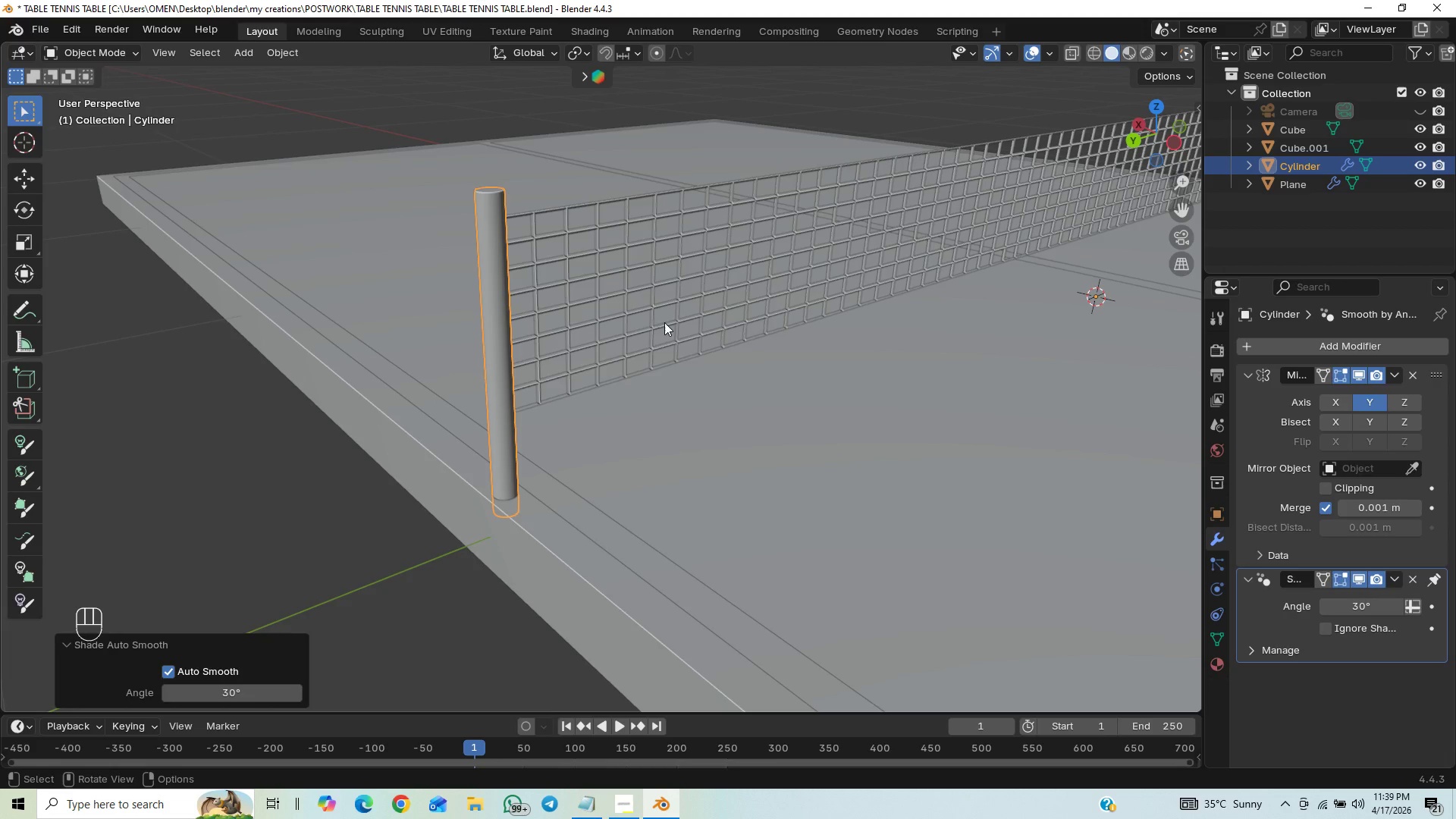 
wait(7.41)
 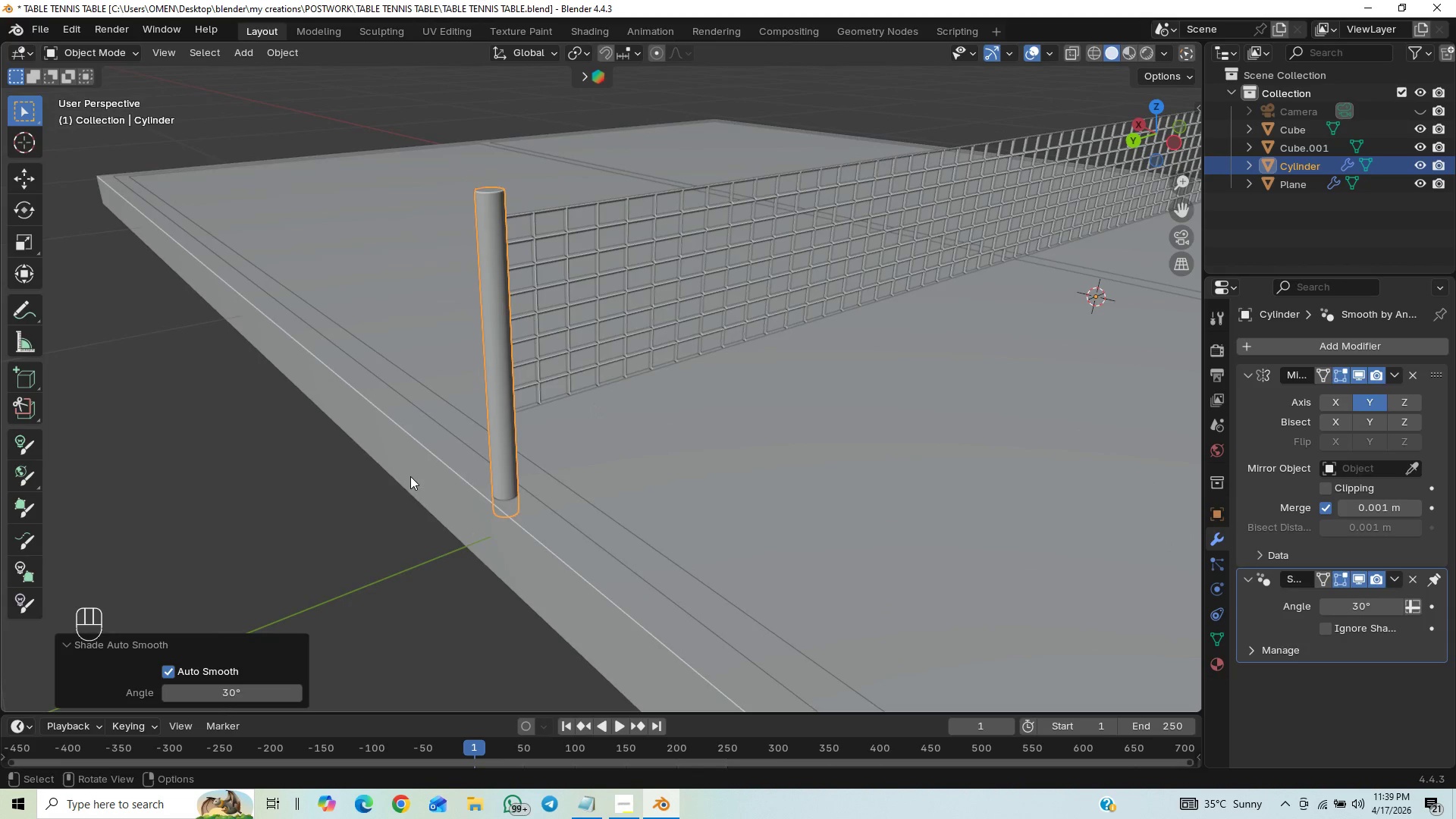 
key(Control+S)
 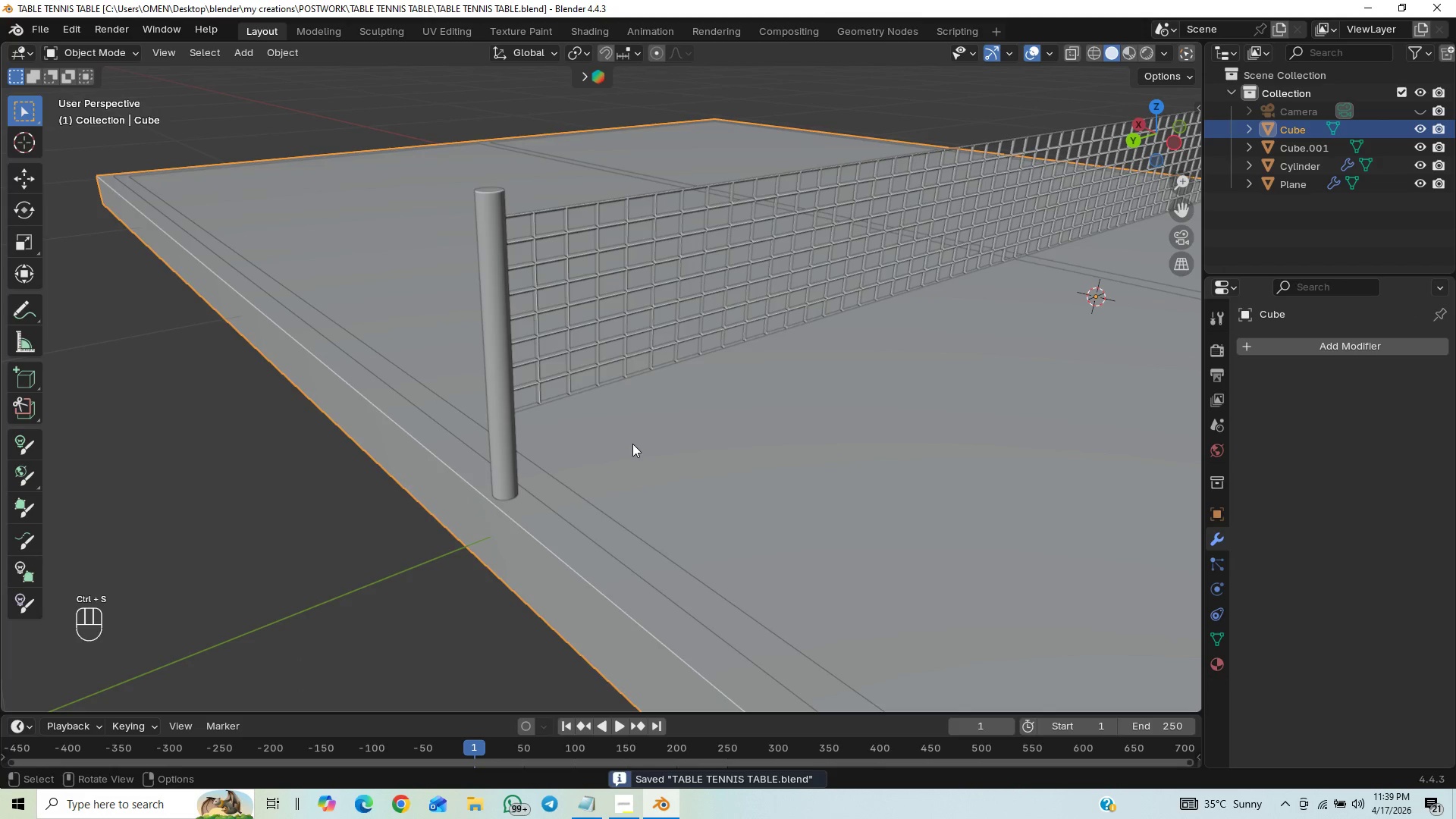 
mouse_move([628, 428])
 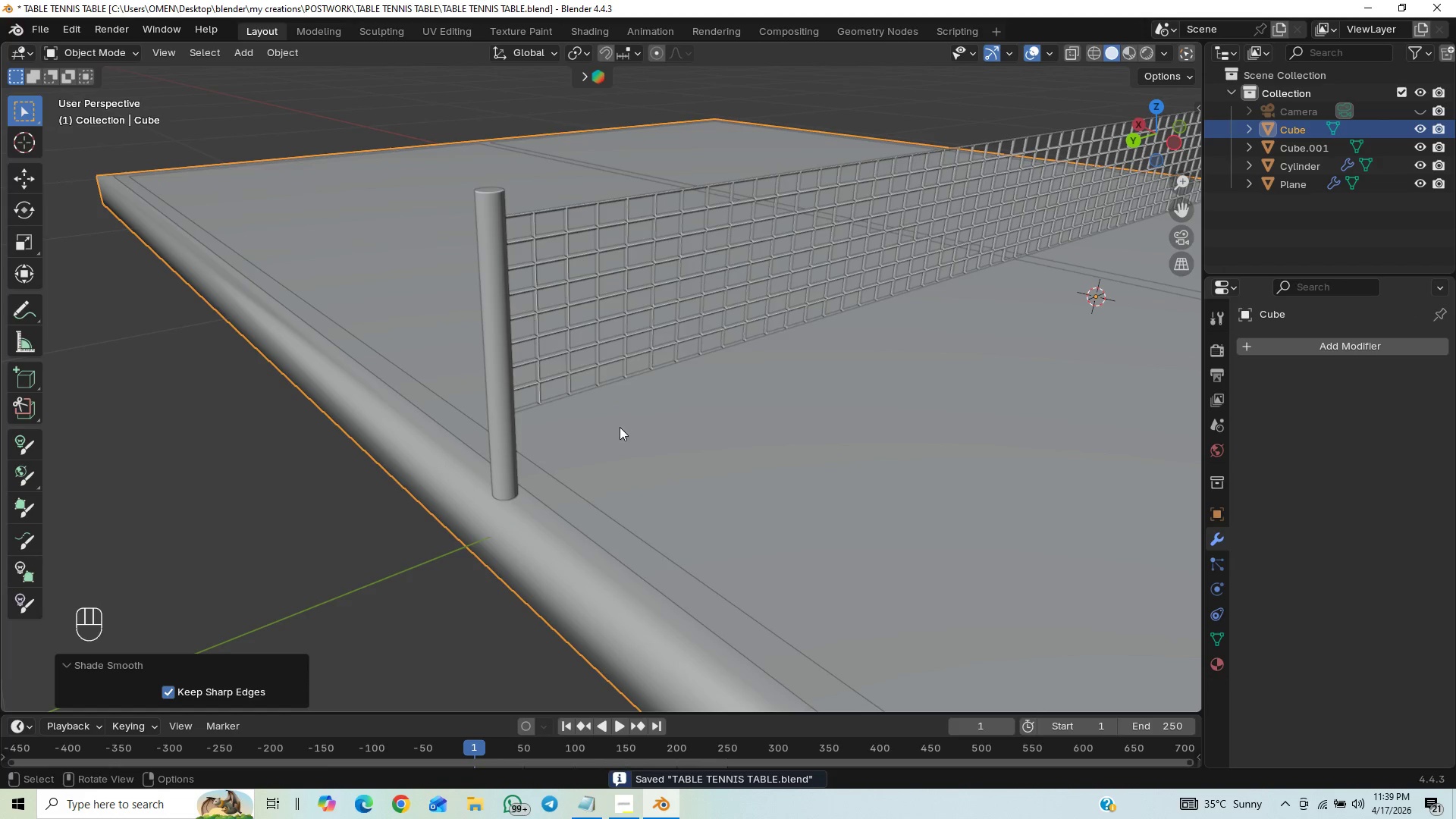 
key(Control+Z)
 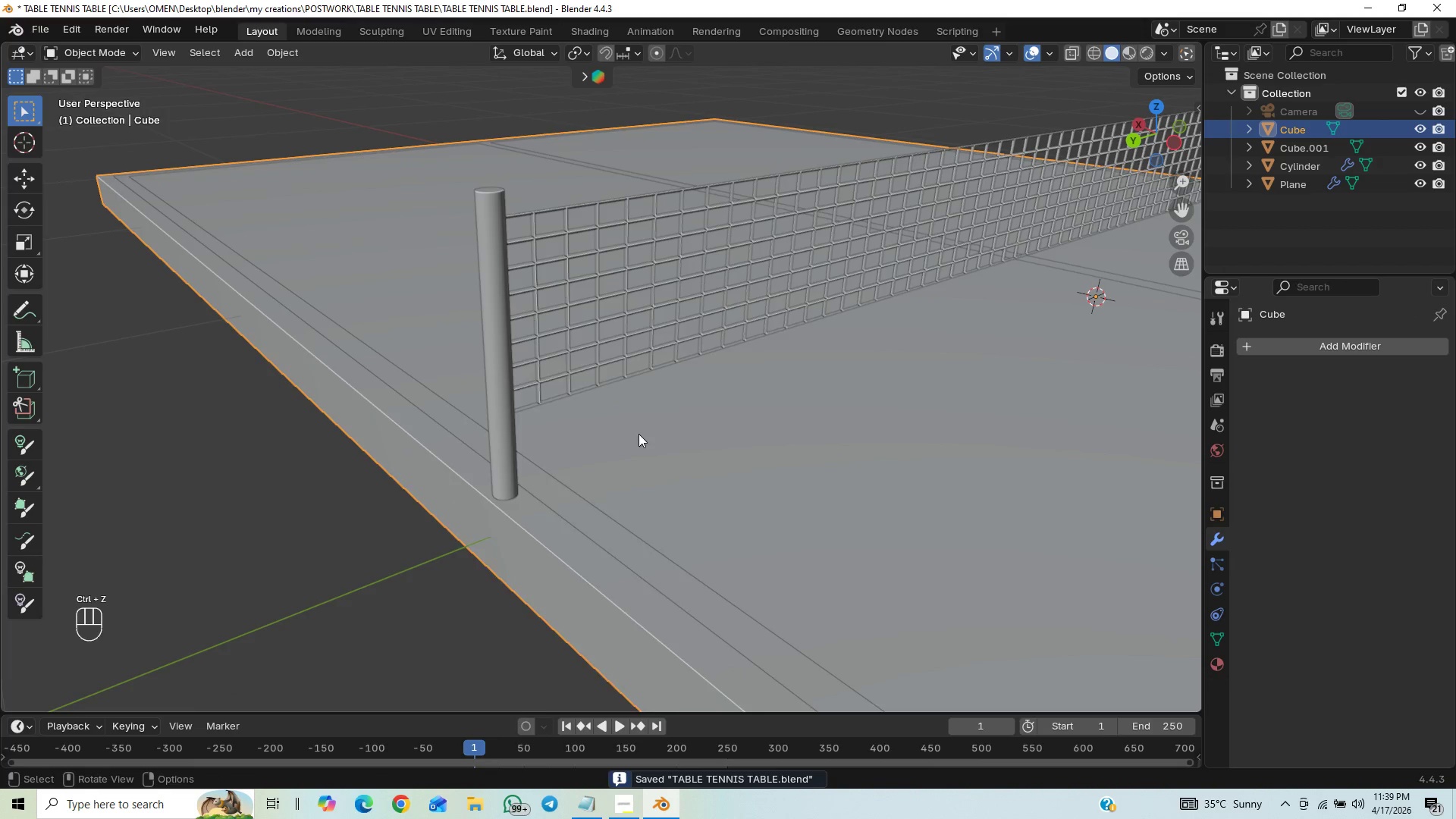 
right_click([639, 434])
 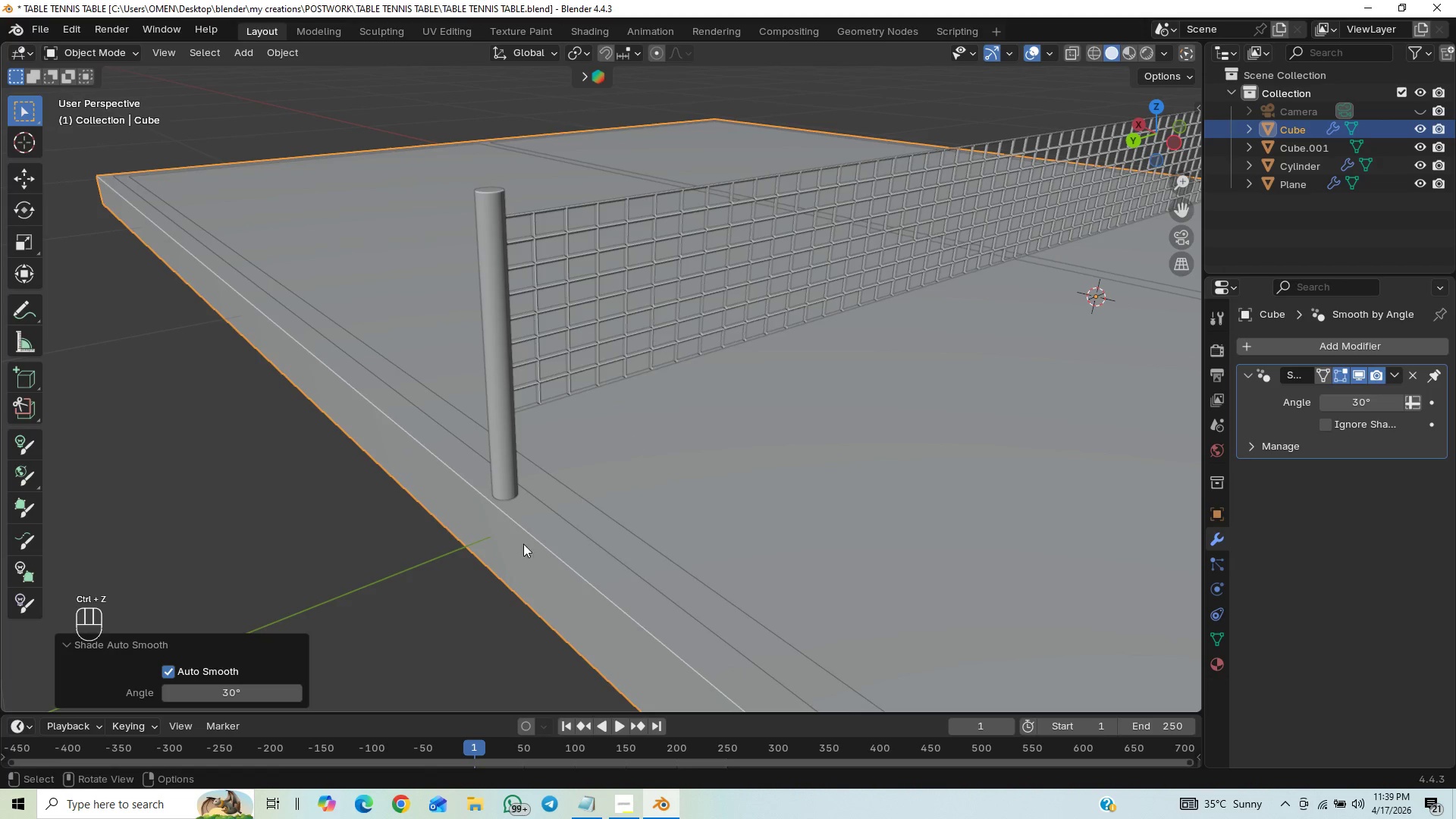 
left_click([332, 561])
 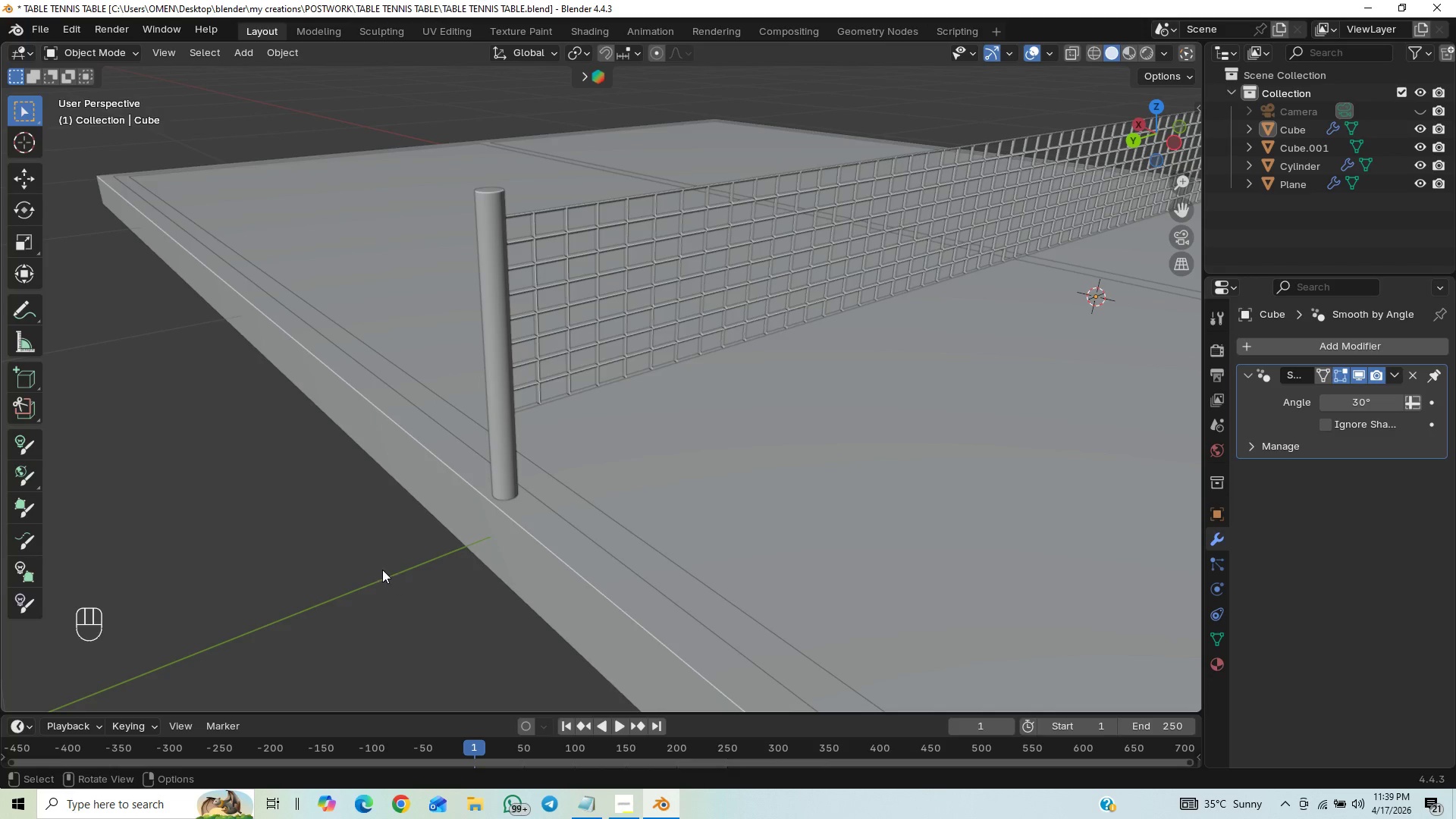 
key(Control+S)
 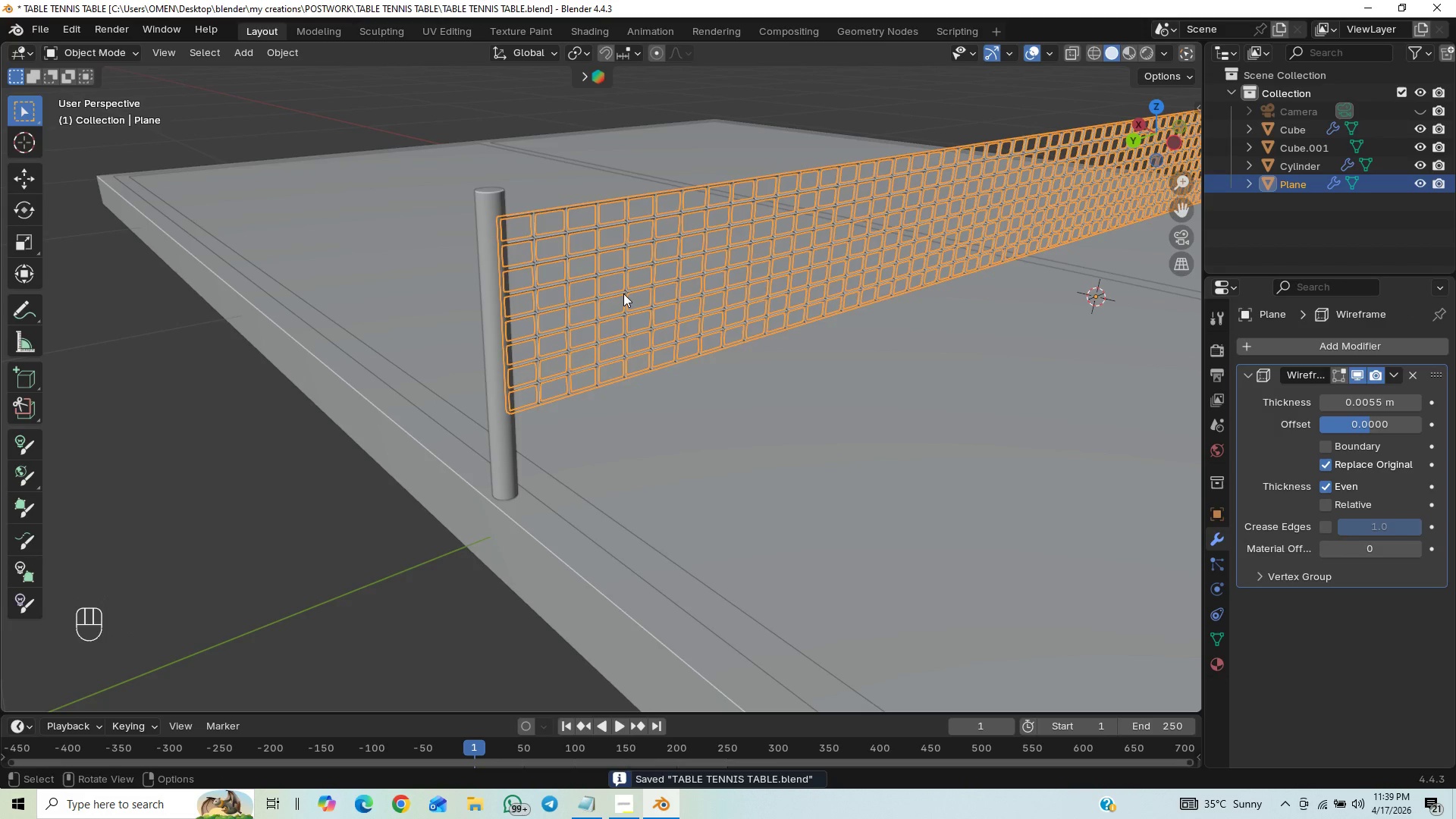 
left_click([620, 296])
 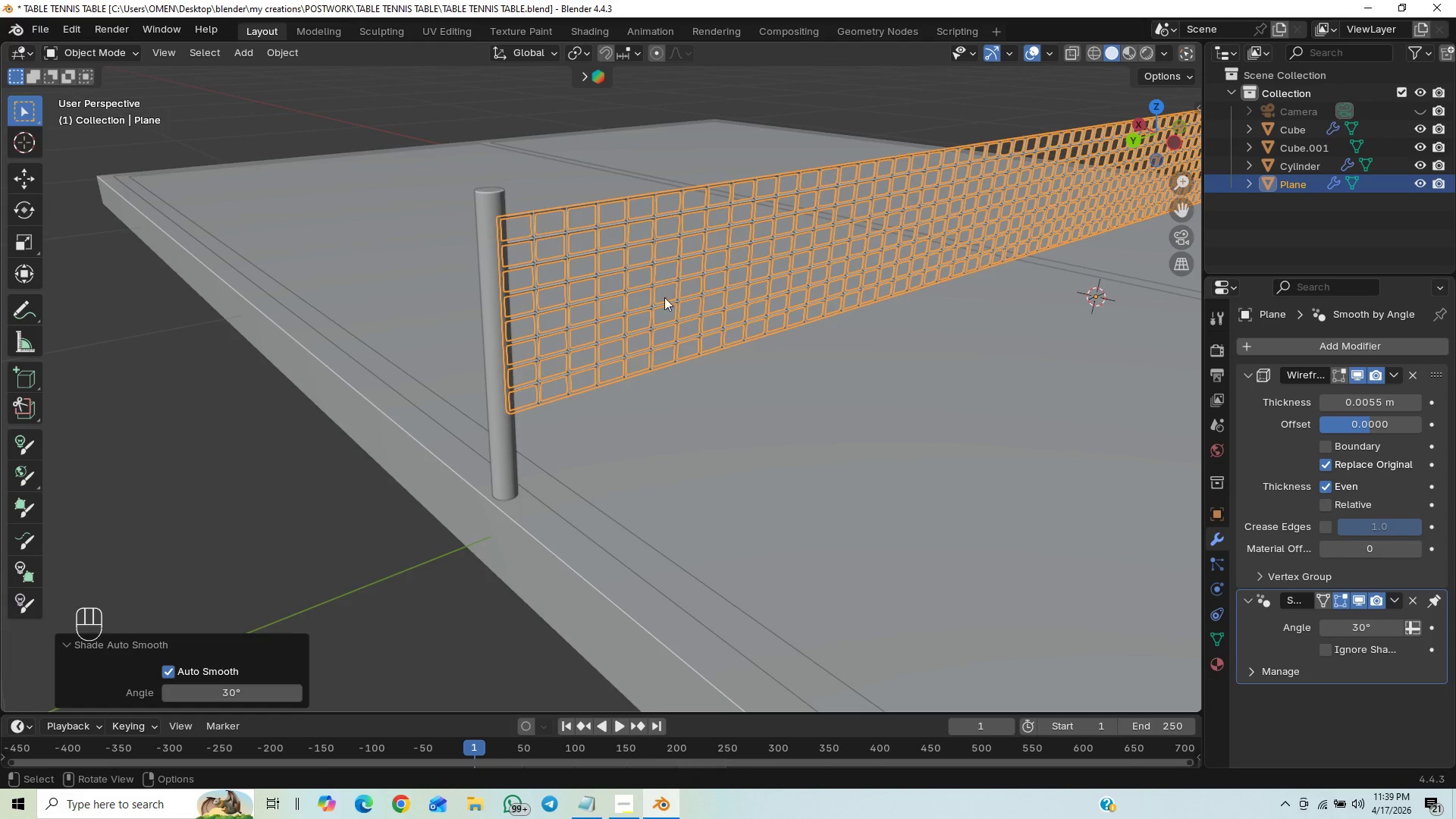 
left_click_drag(start_coordinate=[672, 397], to_coordinate=[675, 393])
 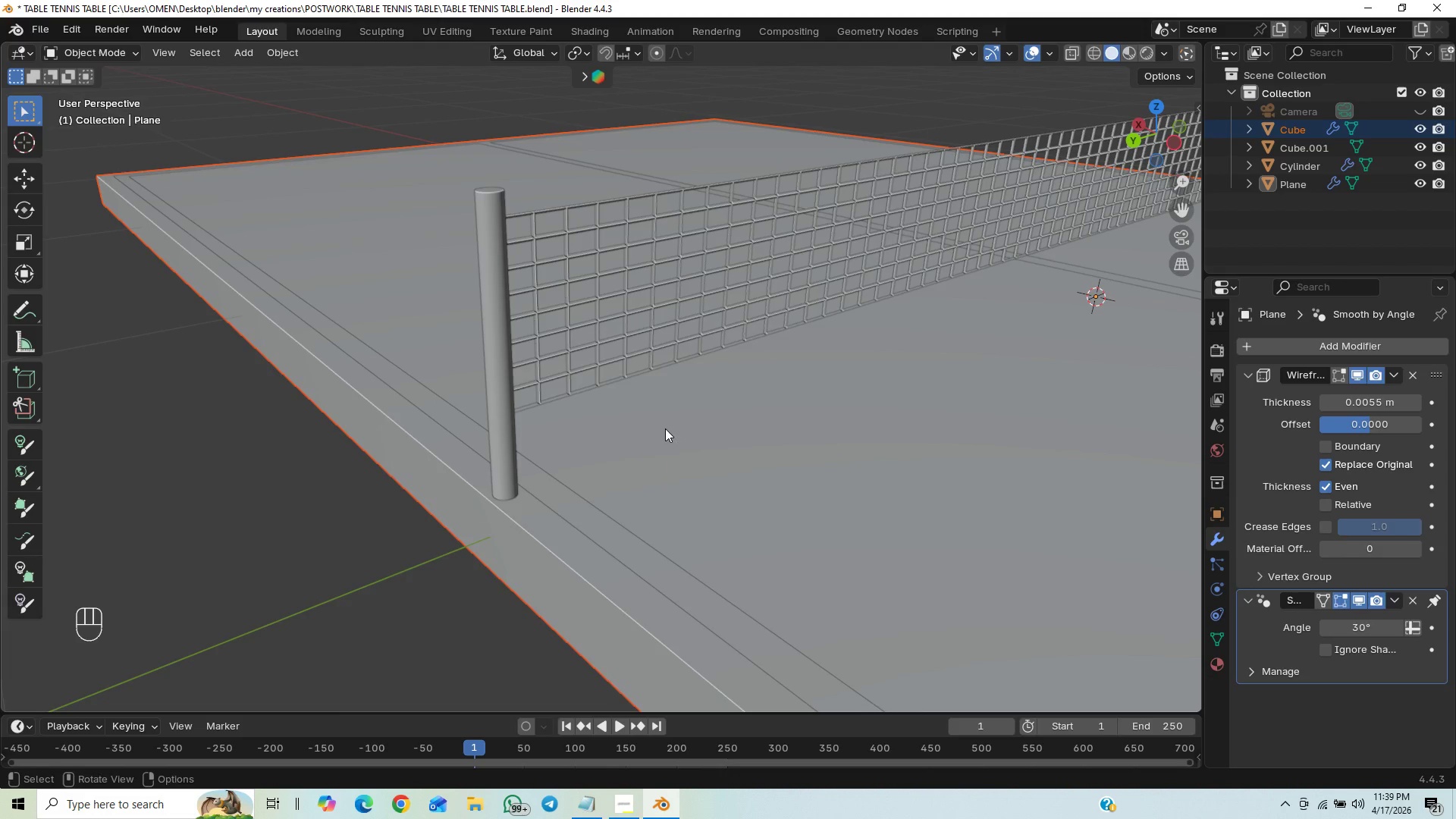 
key(Control+S)
 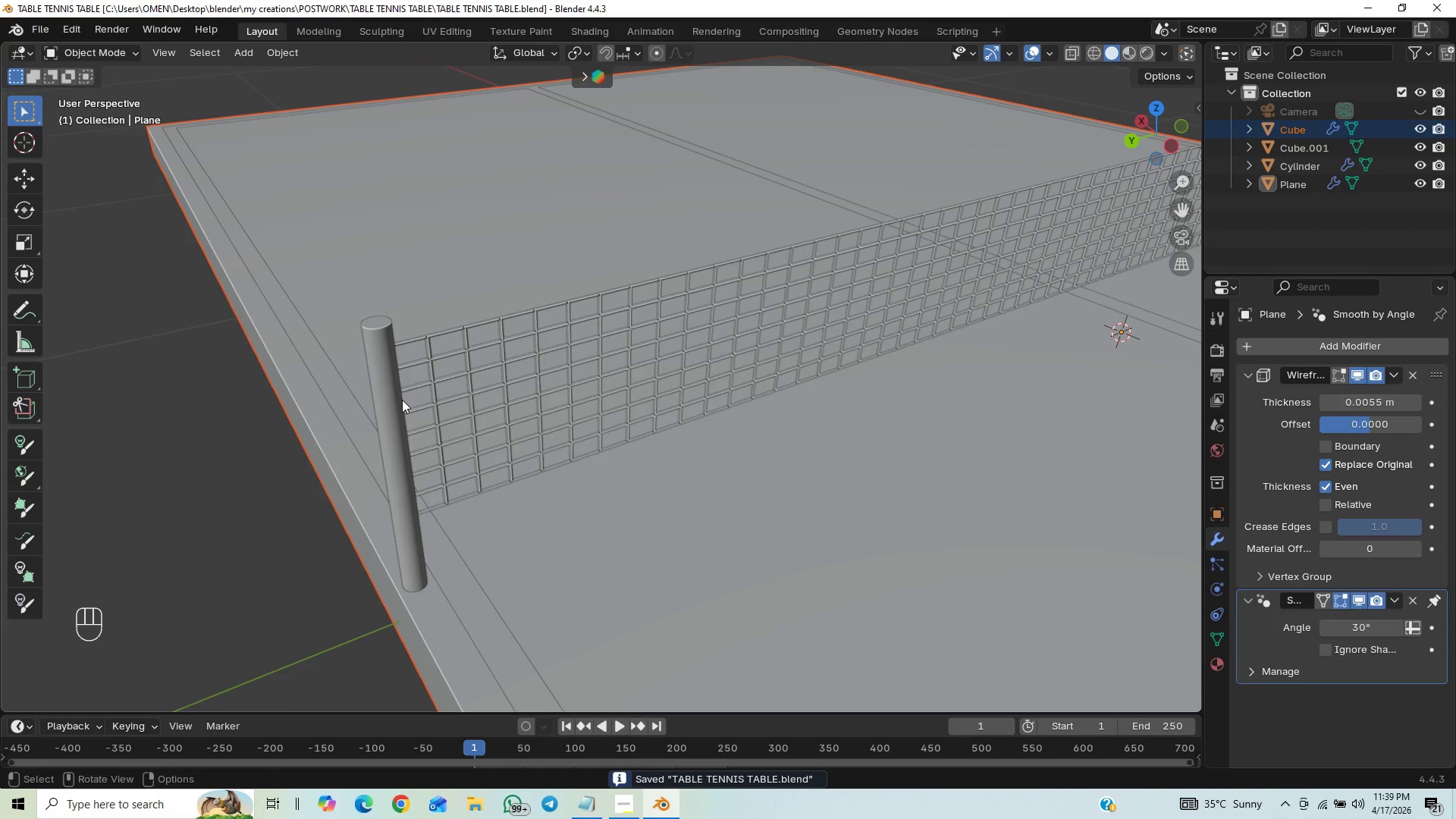 
left_click_drag(start_coordinate=[419, 435], to_coordinate=[480, 427])
 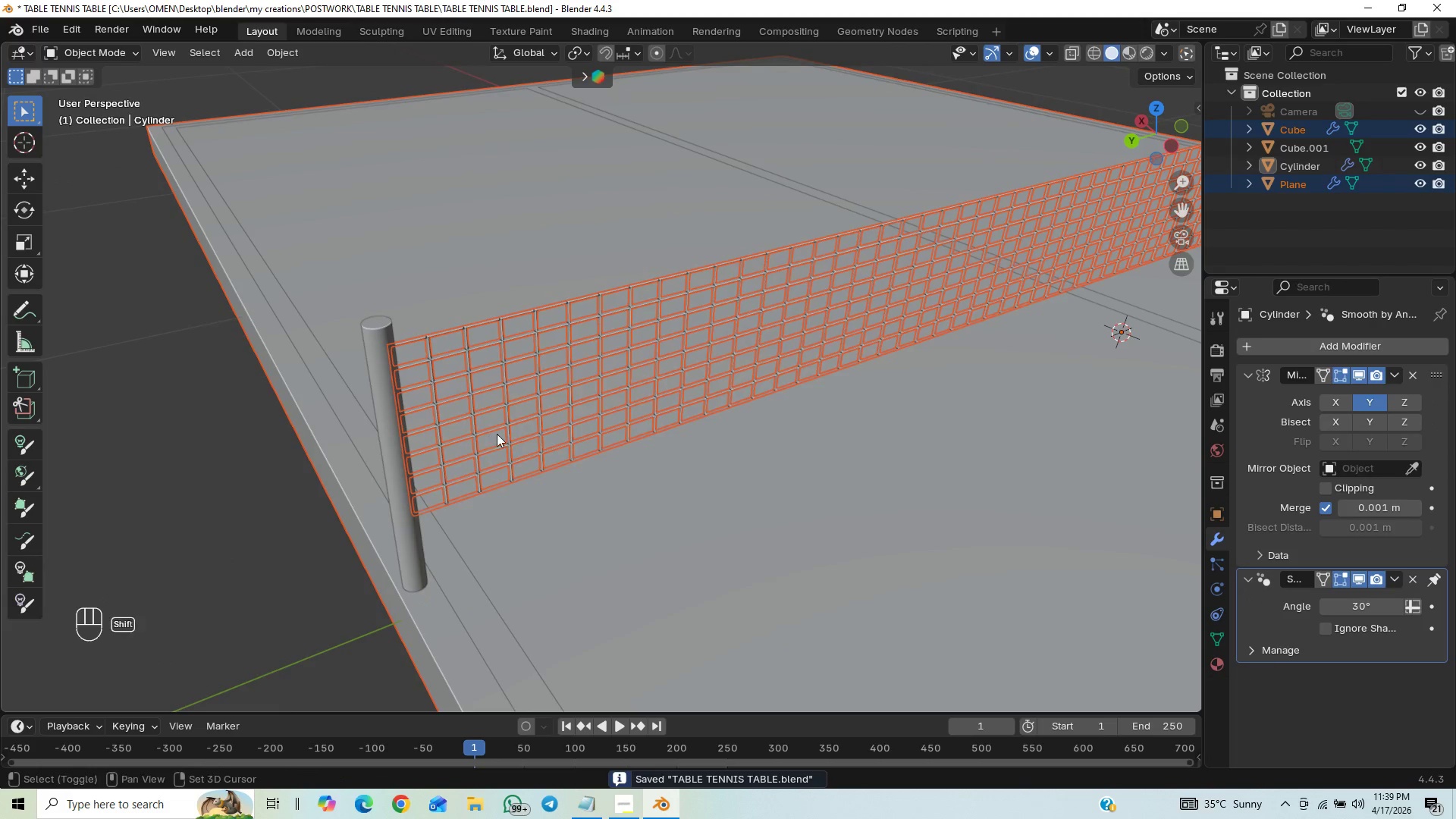 
hold_key(key=ShiftLeft, duration=1.5)
 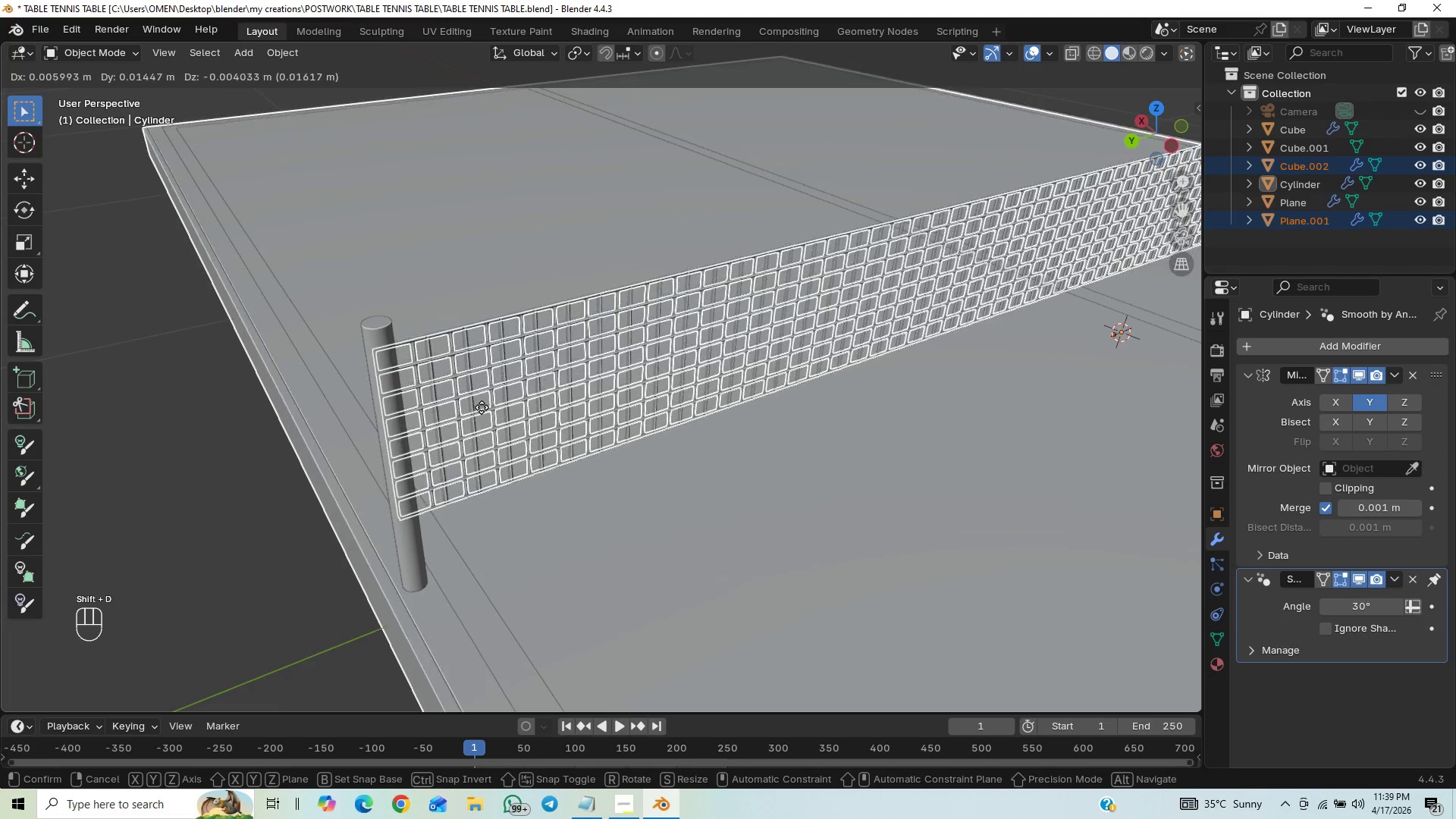 
key(Shift+D)
 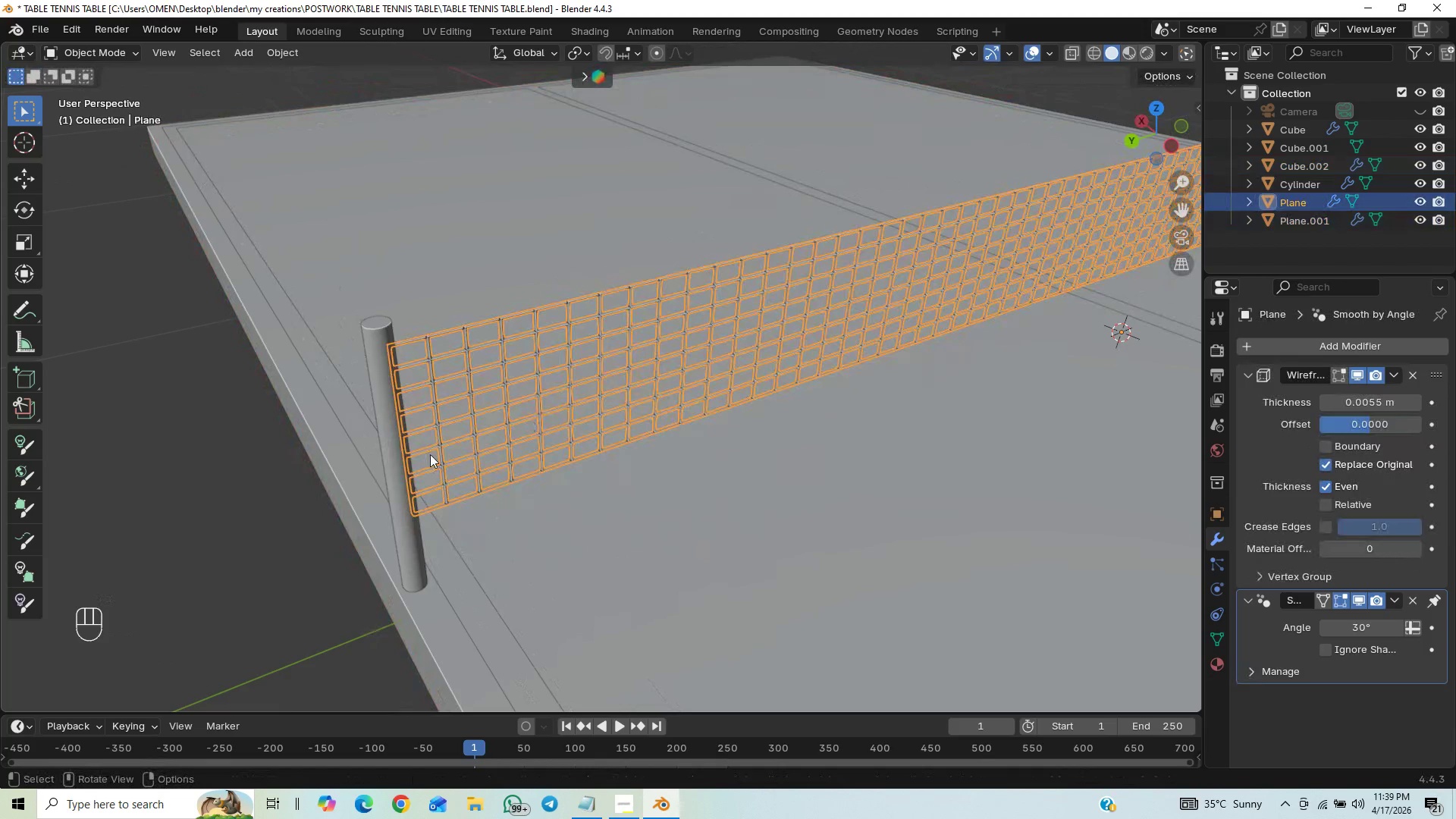 
wait(6.42)
 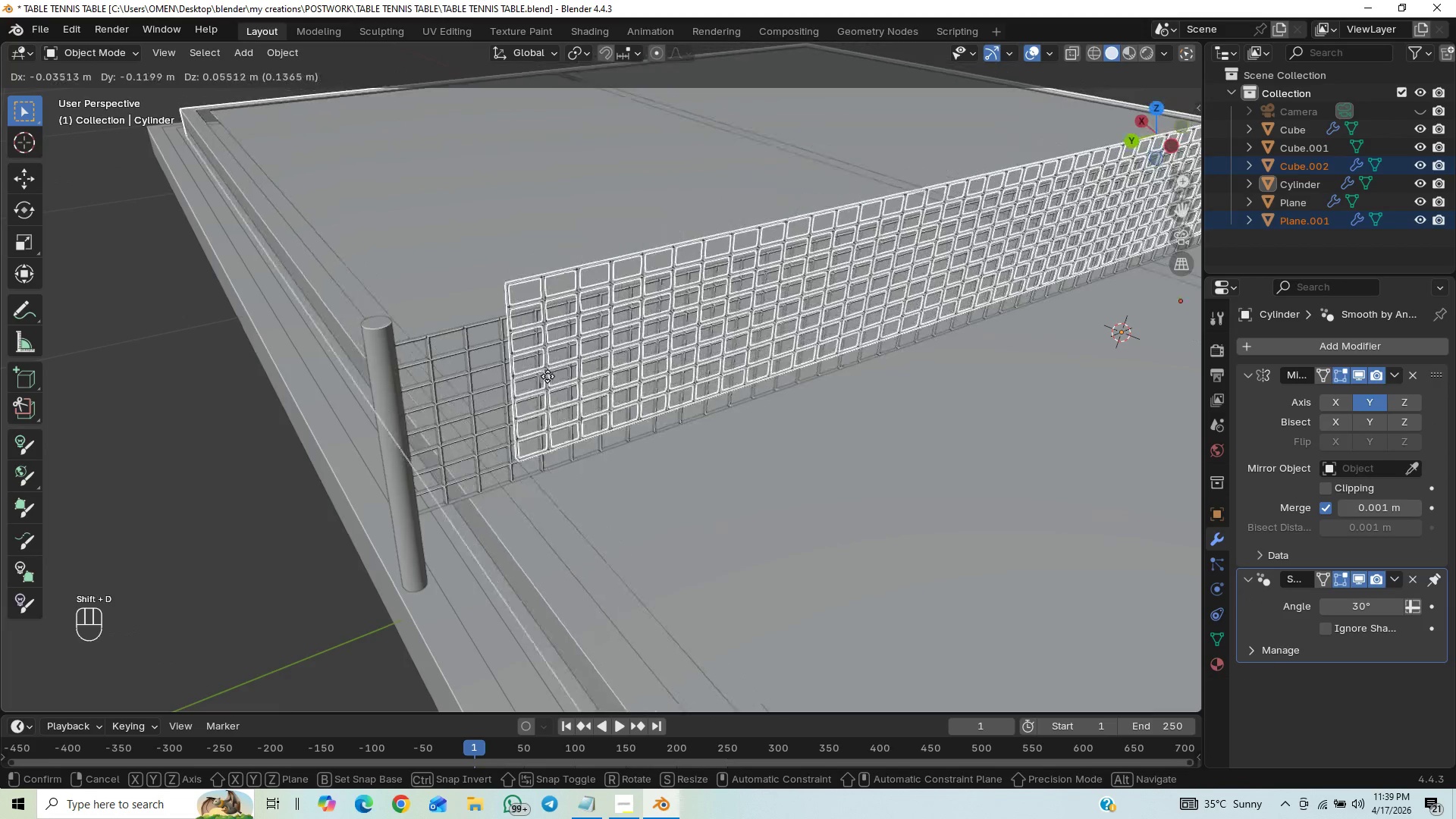 
key(Shift+D)
 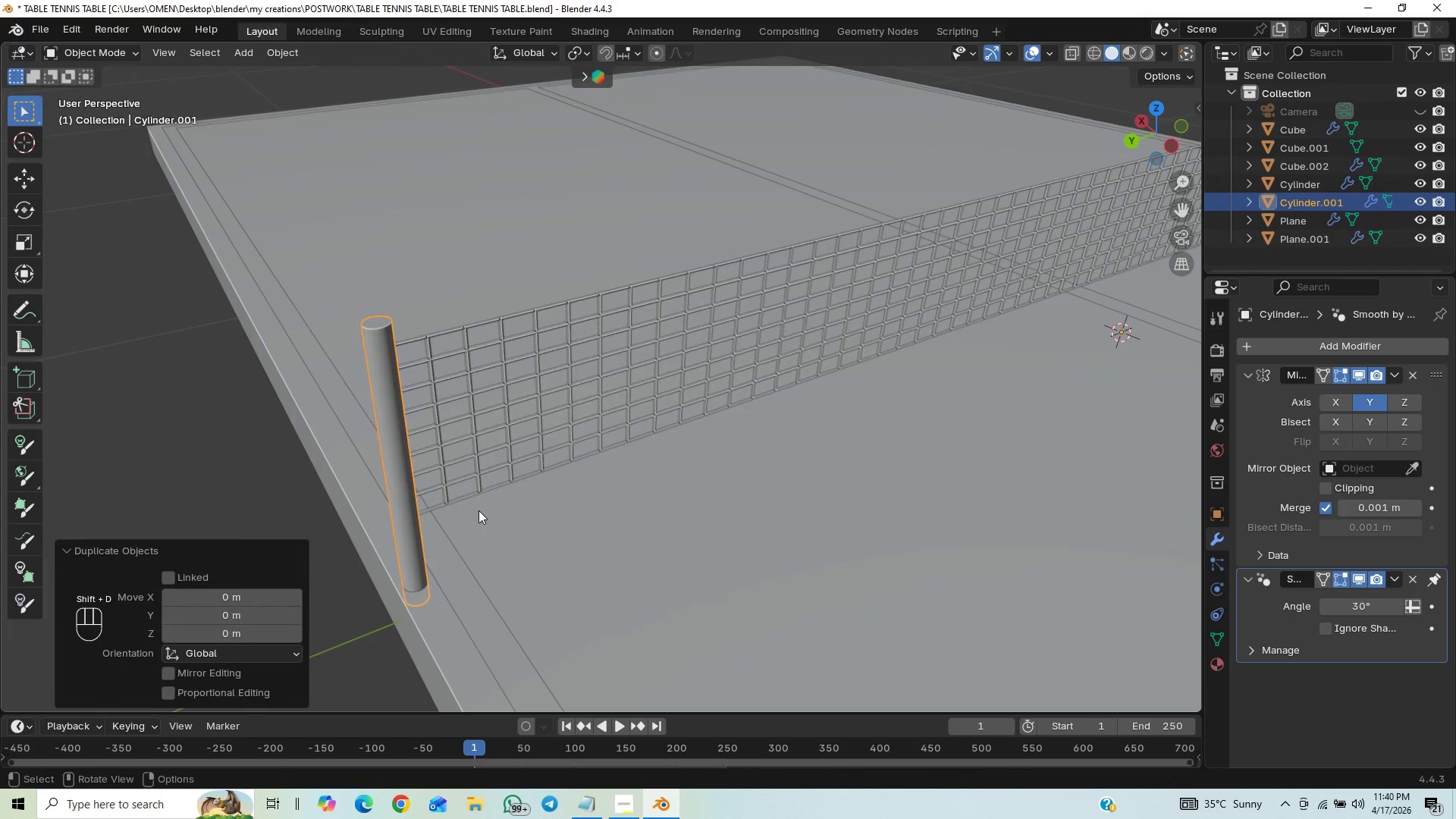 
key(Y)
 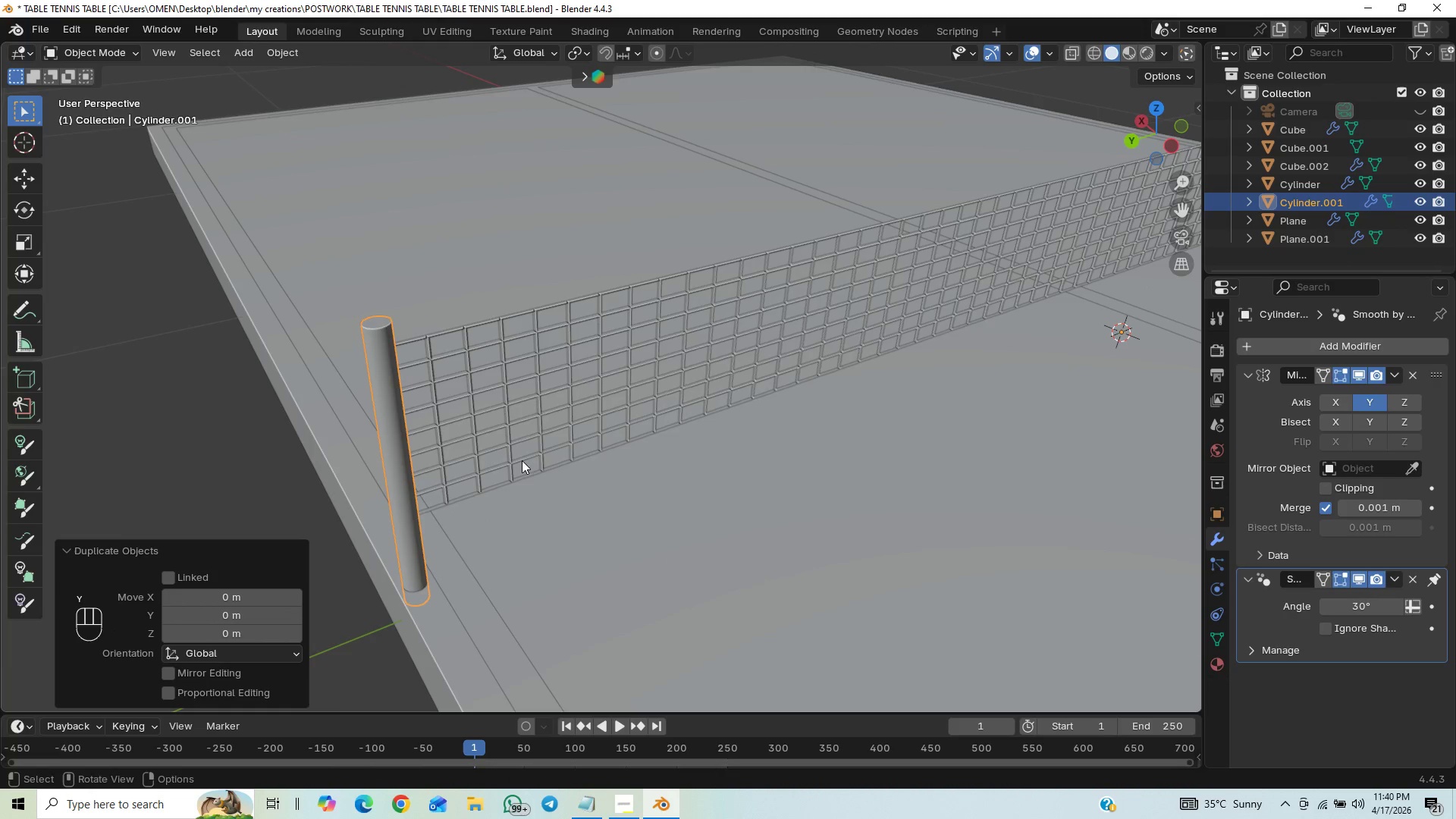 
type(ry)
 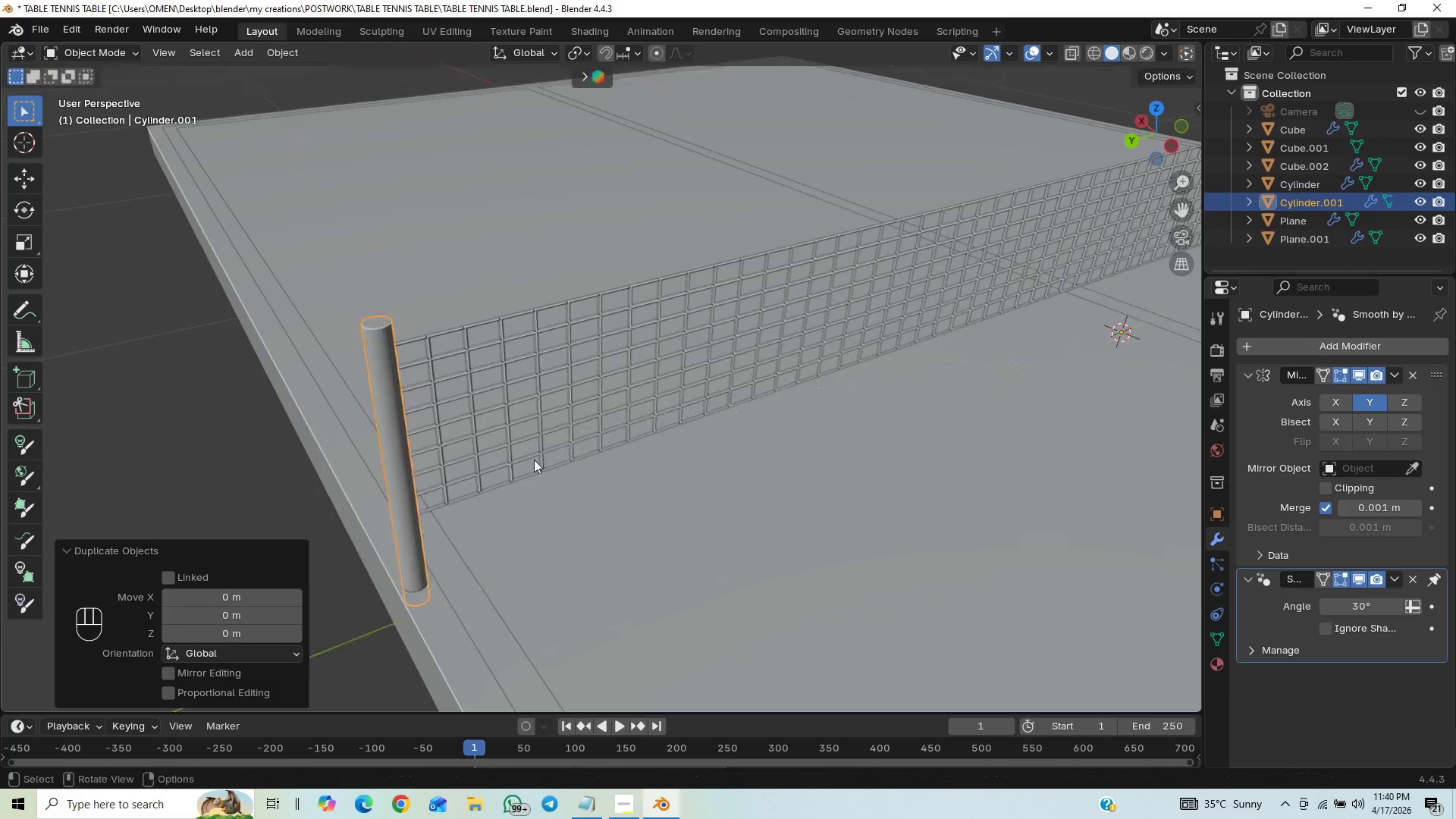 
right_click([399, 475])
 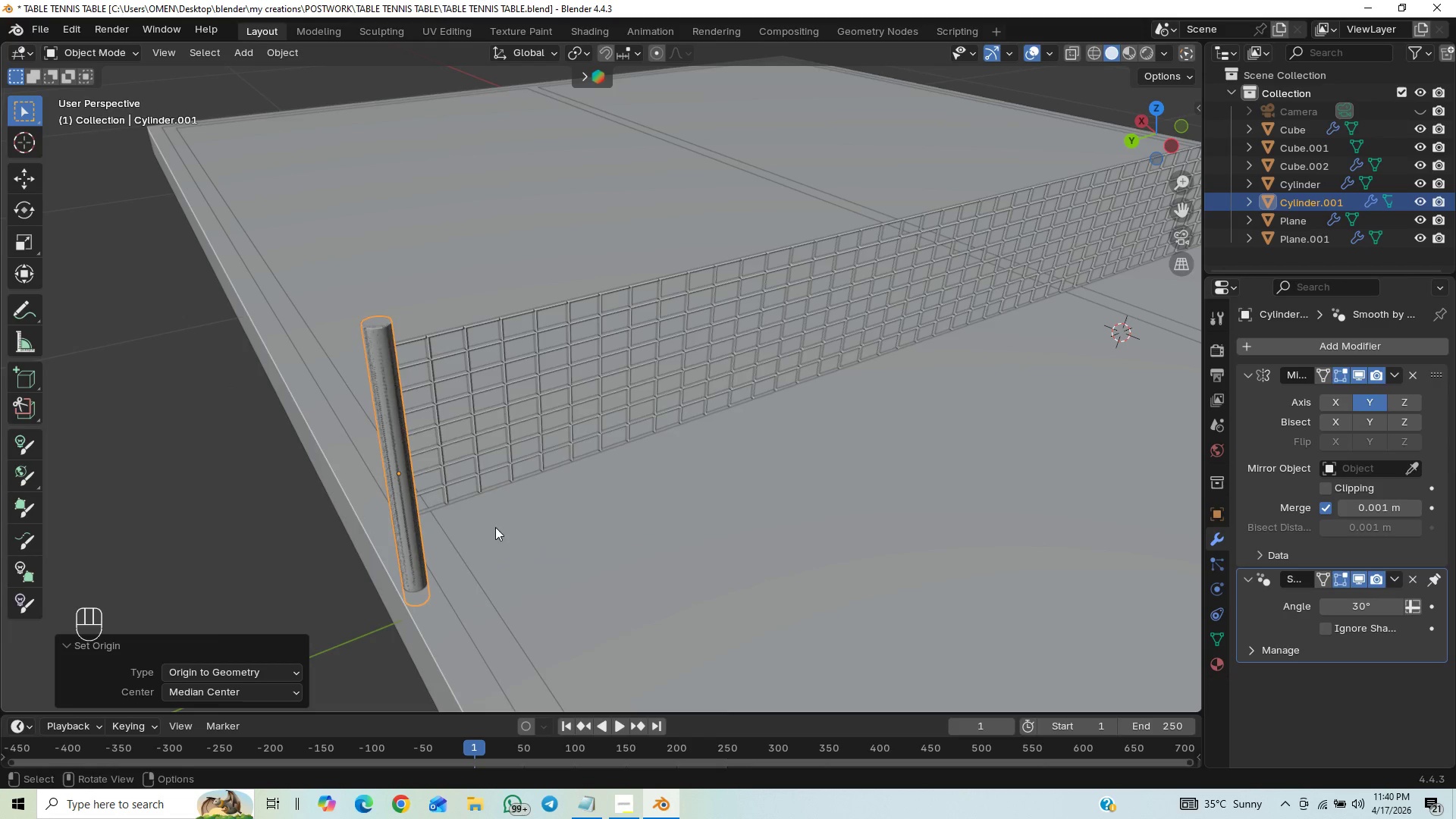 
wait(5.05)
 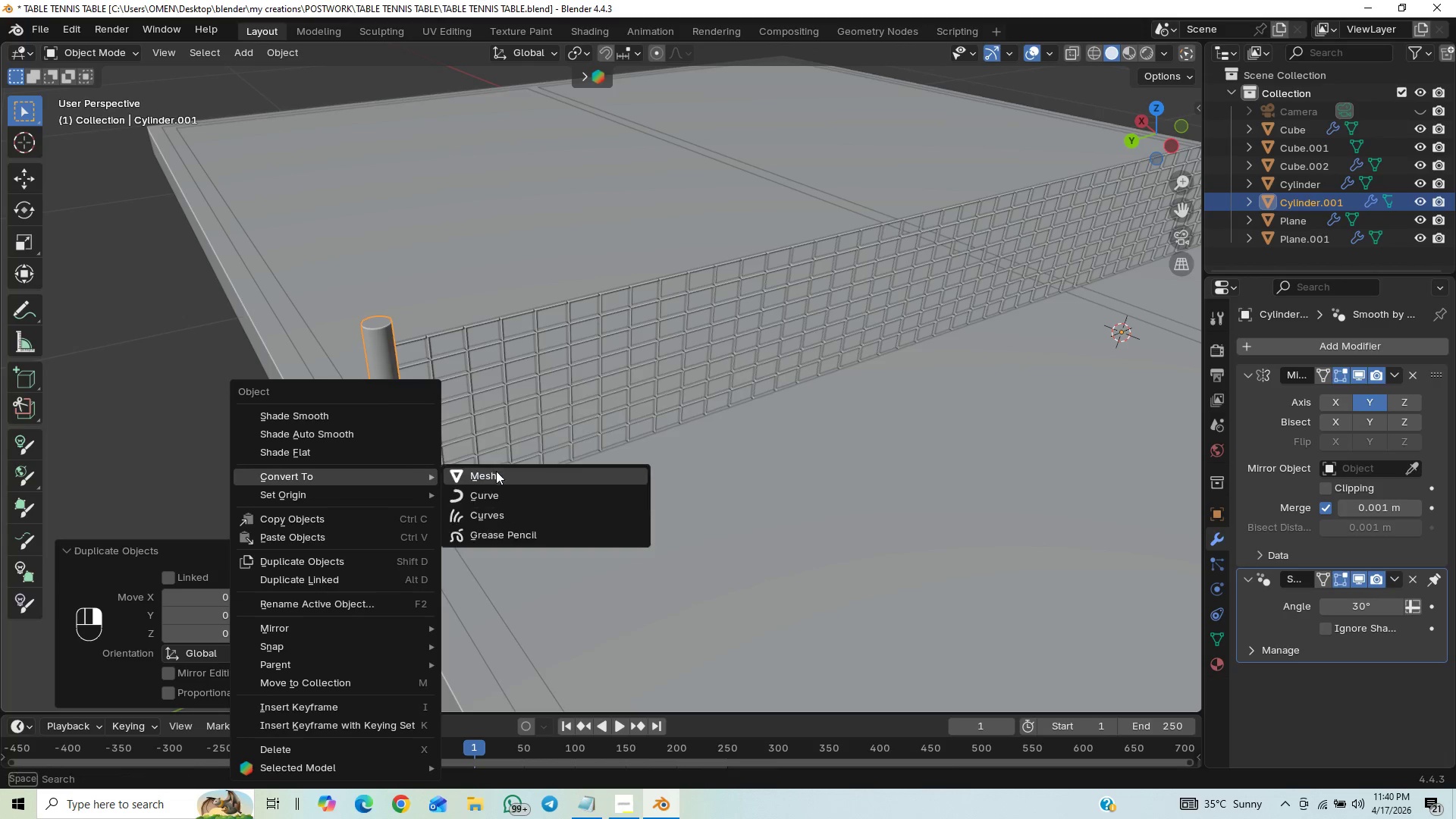 
type(ryx90)
 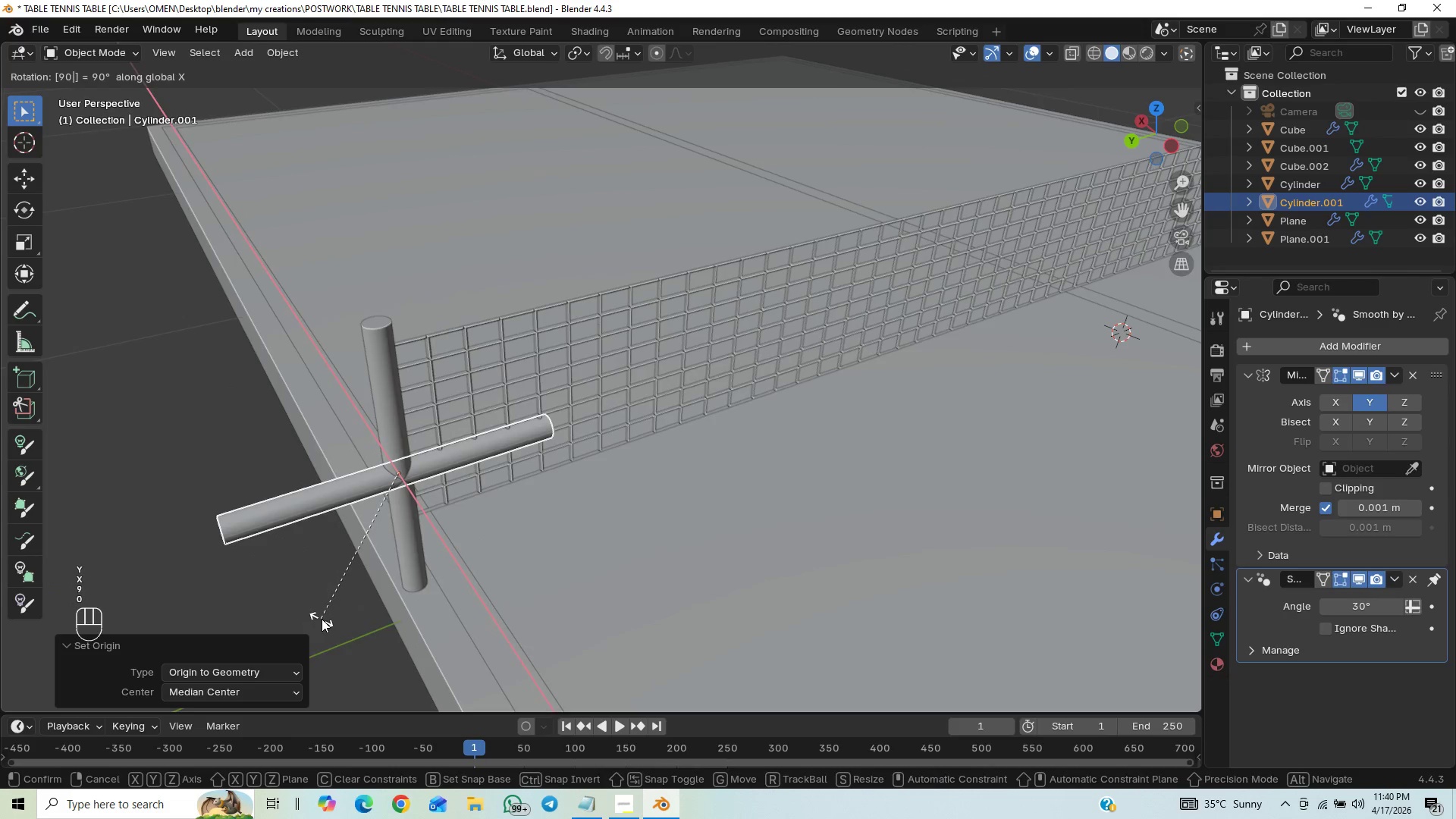 
key(Enter)
 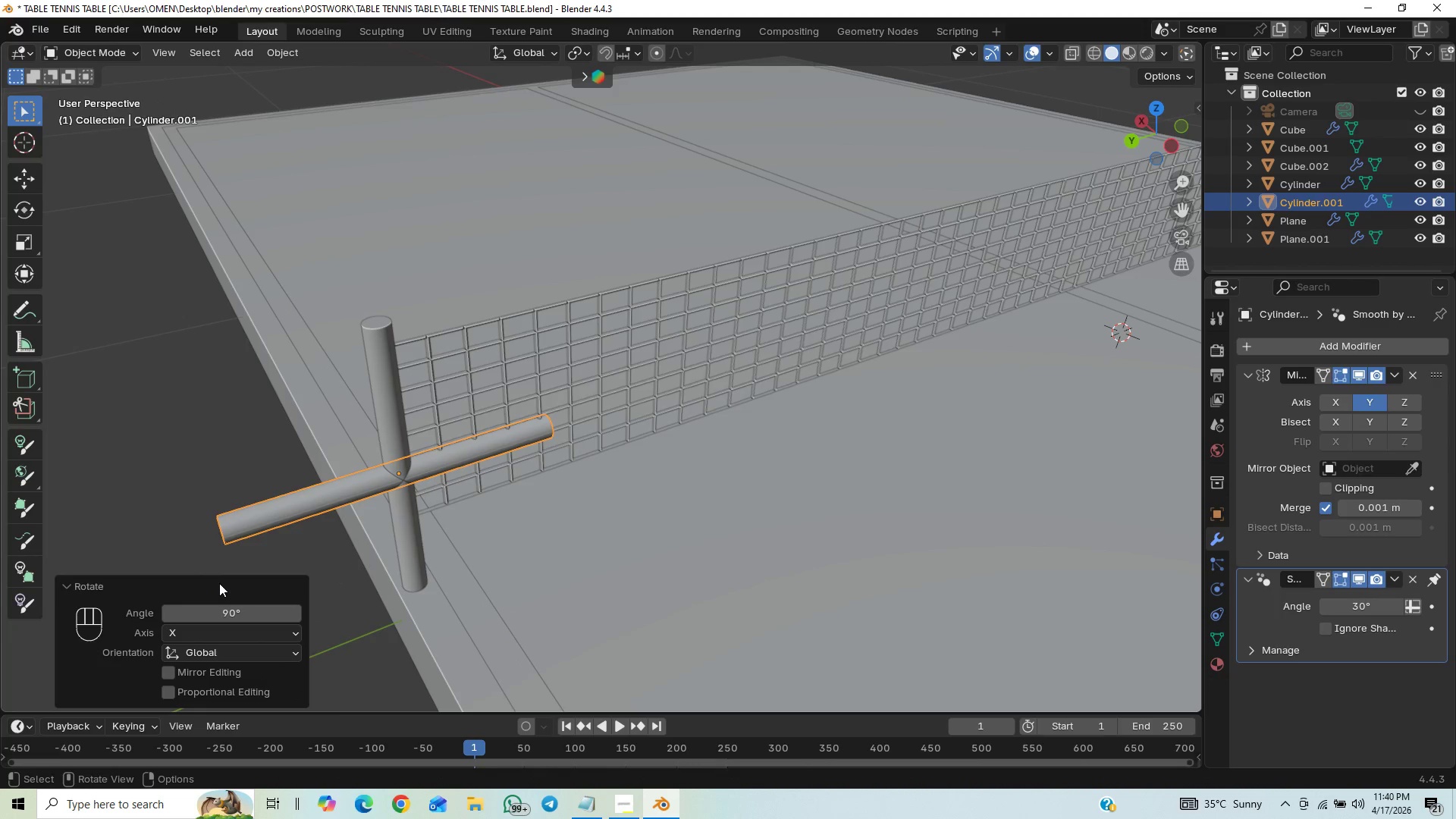 
wait(14.61)
 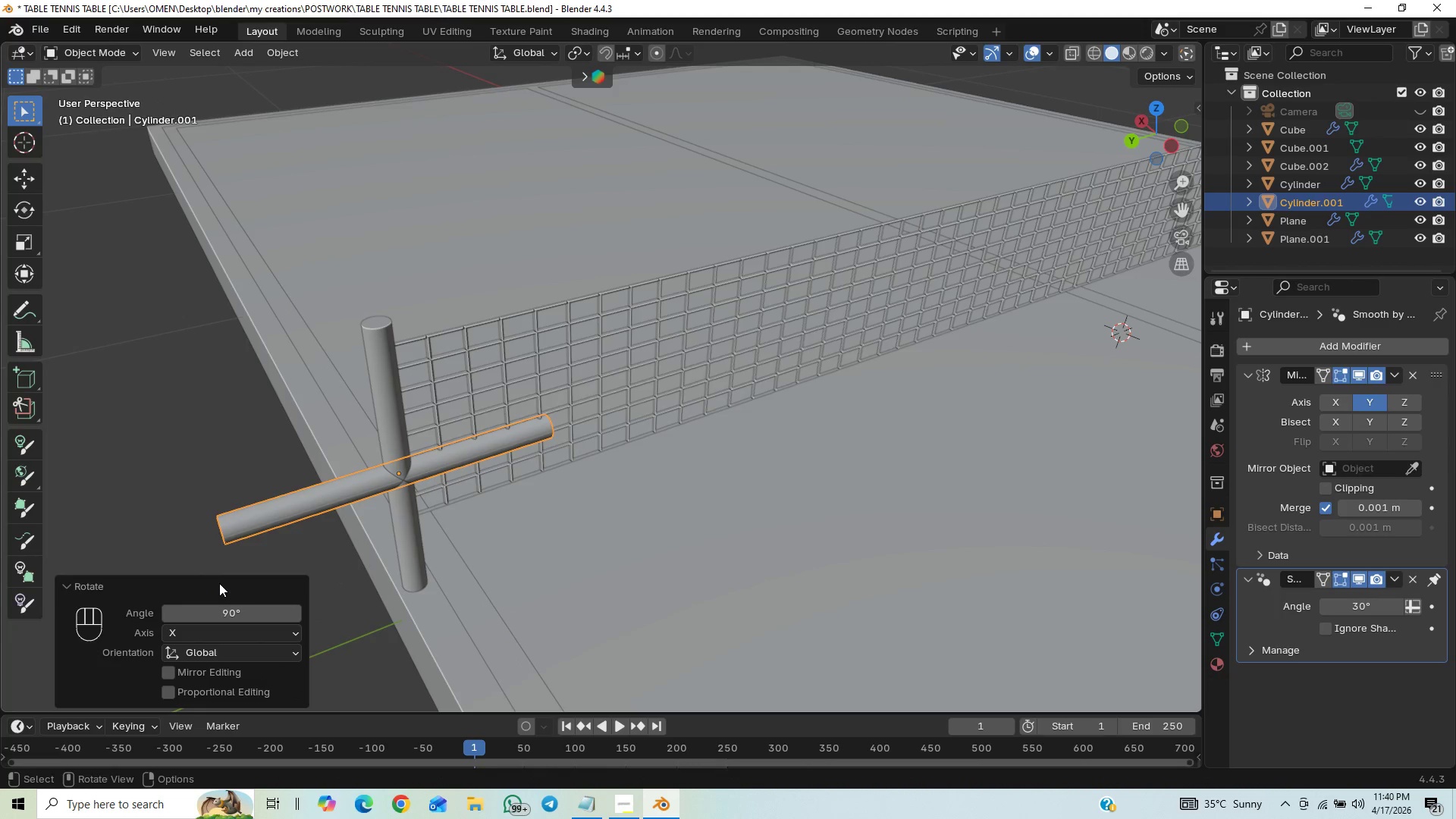 
scroll: coordinate [462, 590], scroll_direction: down, amount: 2.0
 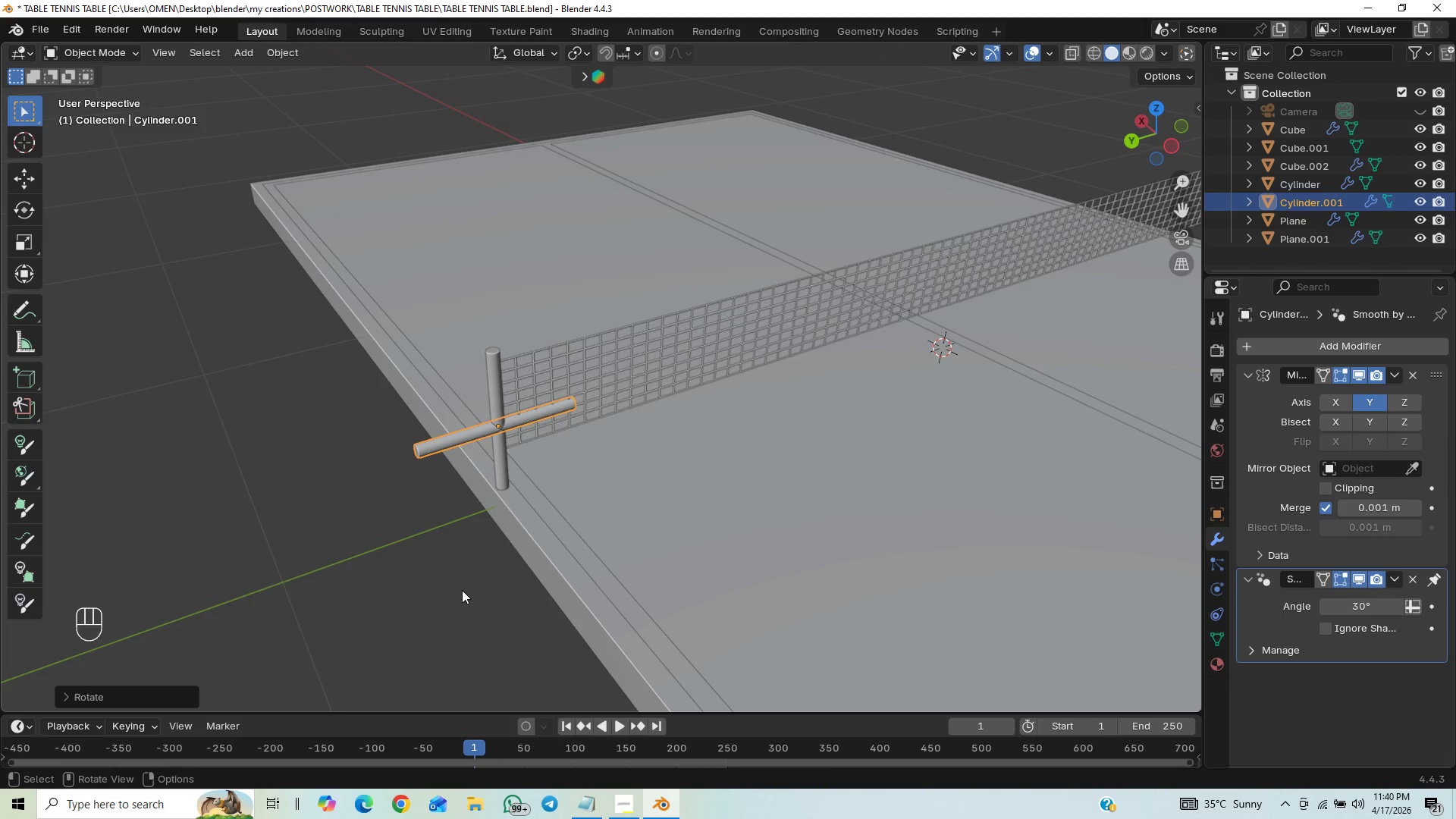 
scroll: coordinate [462, 590], scroll_direction: up, amount: 2.0
 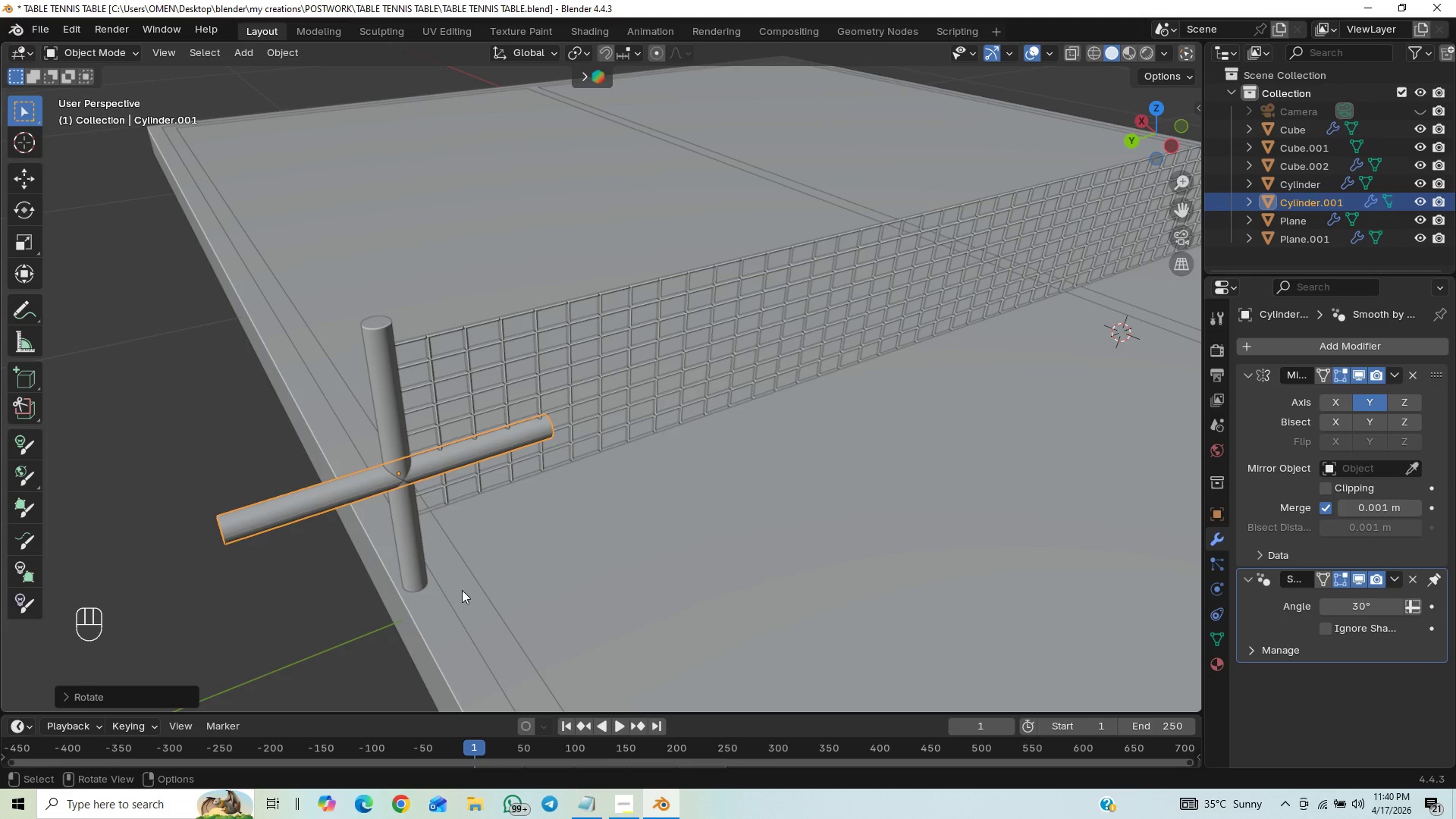 
scroll: coordinate [462, 590], scroll_direction: down, amount: 2.0
 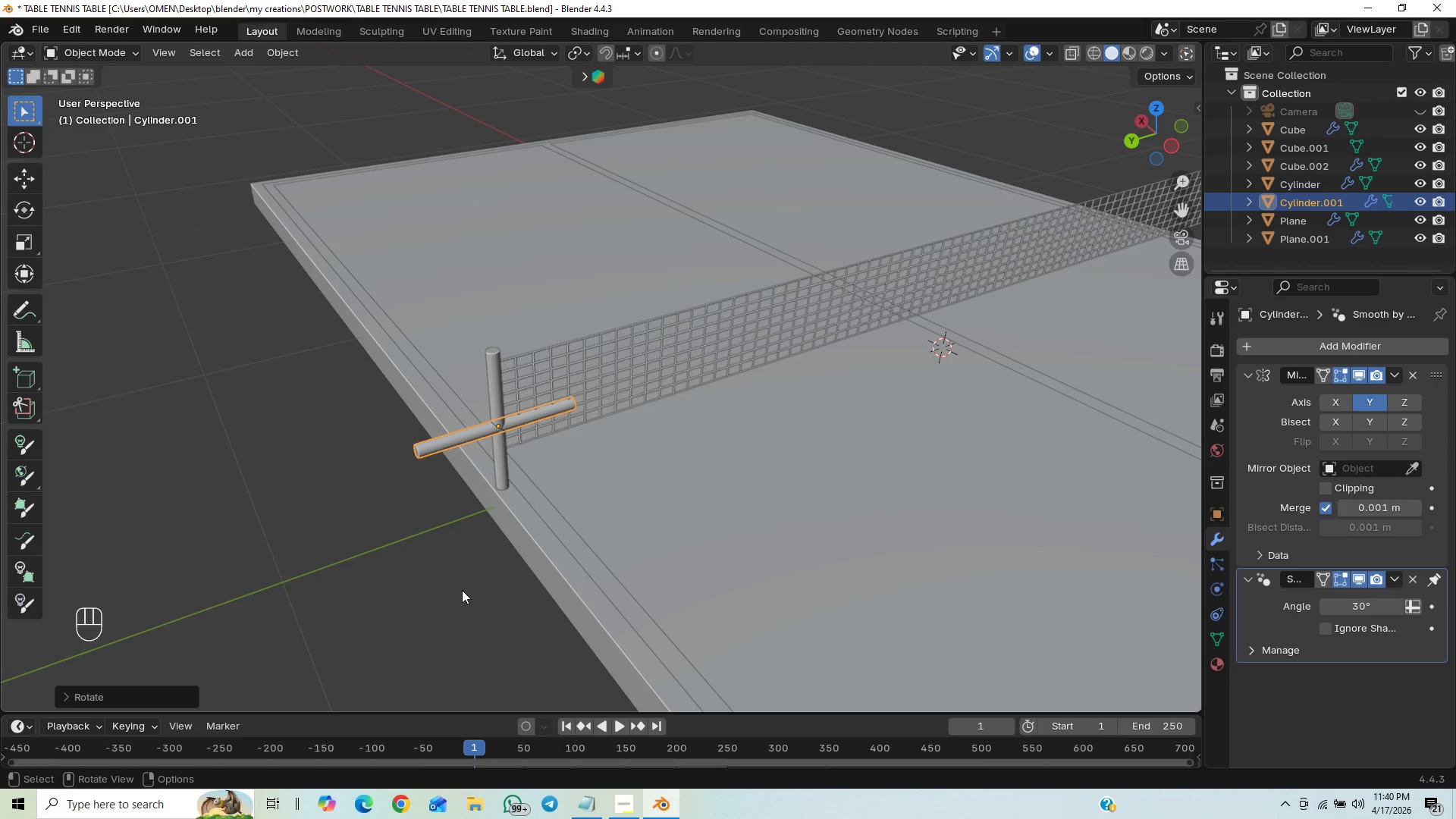 
scroll: coordinate [462, 590], scroll_direction: up, amount: 1.0
 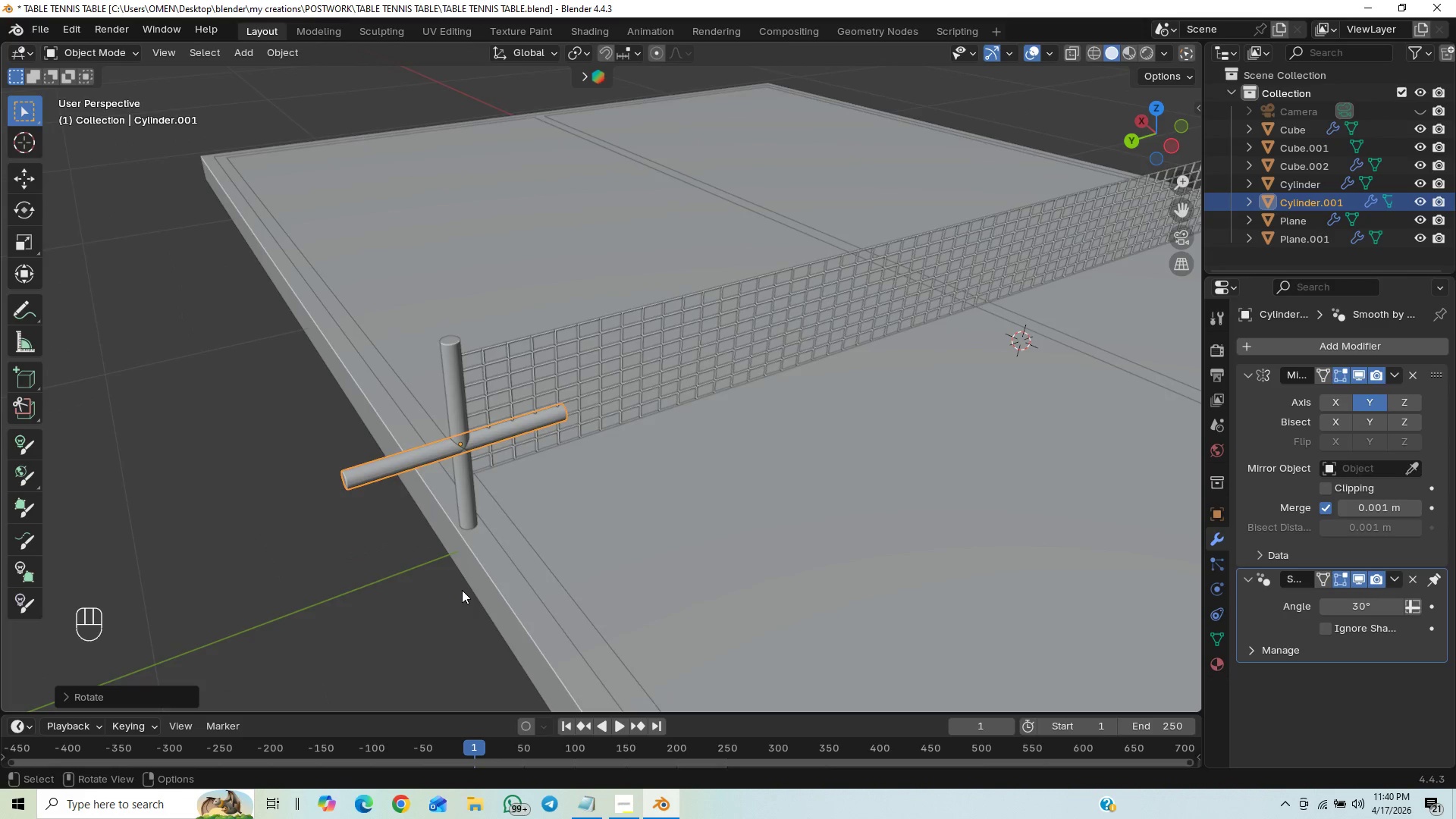 
scroll: coordinate [462, 590], scroll_direction: down, amount: 20.0
 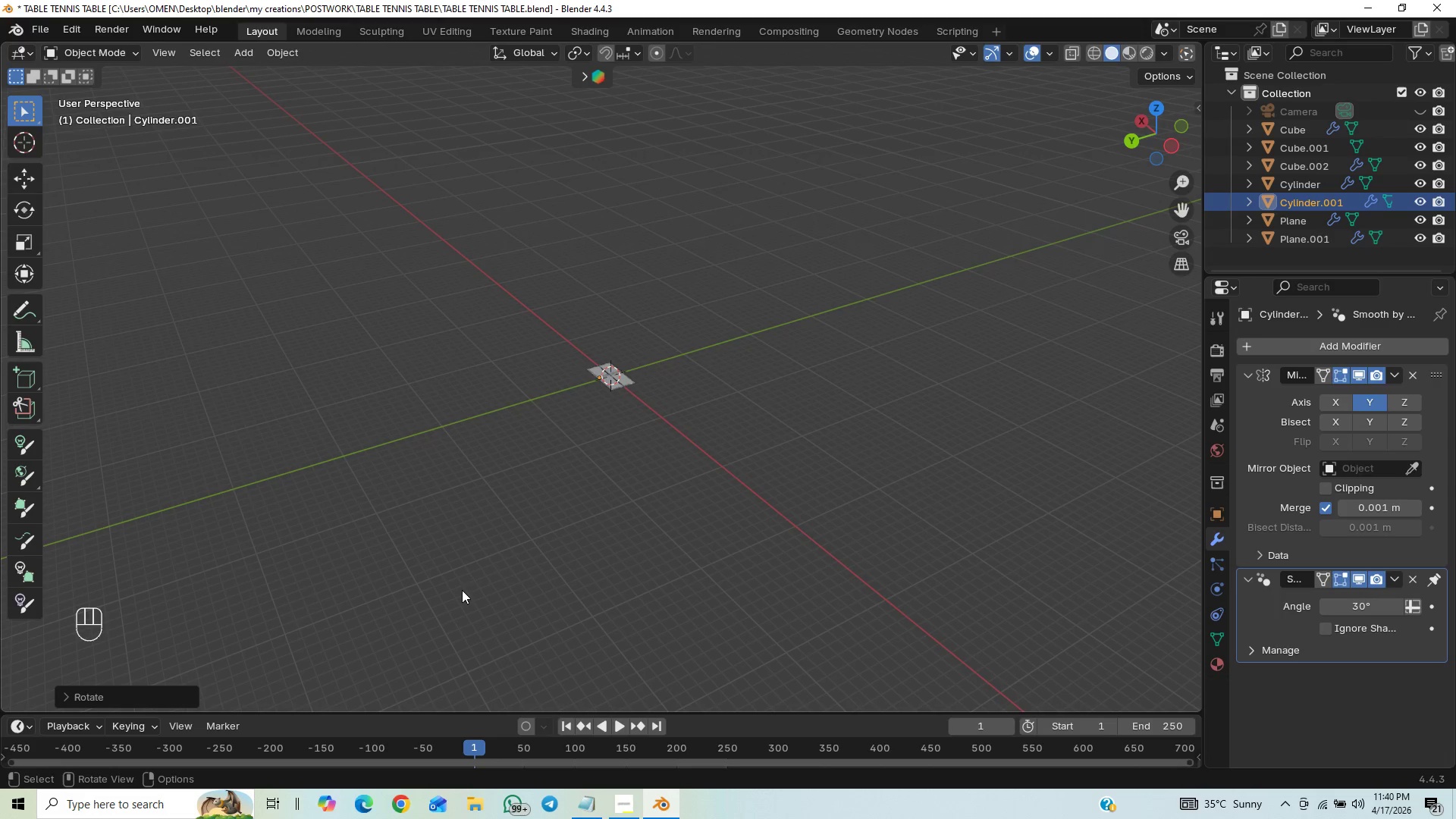 
scroll: coordinate [691, 419], scroll_direction: up, amount: 17.0
 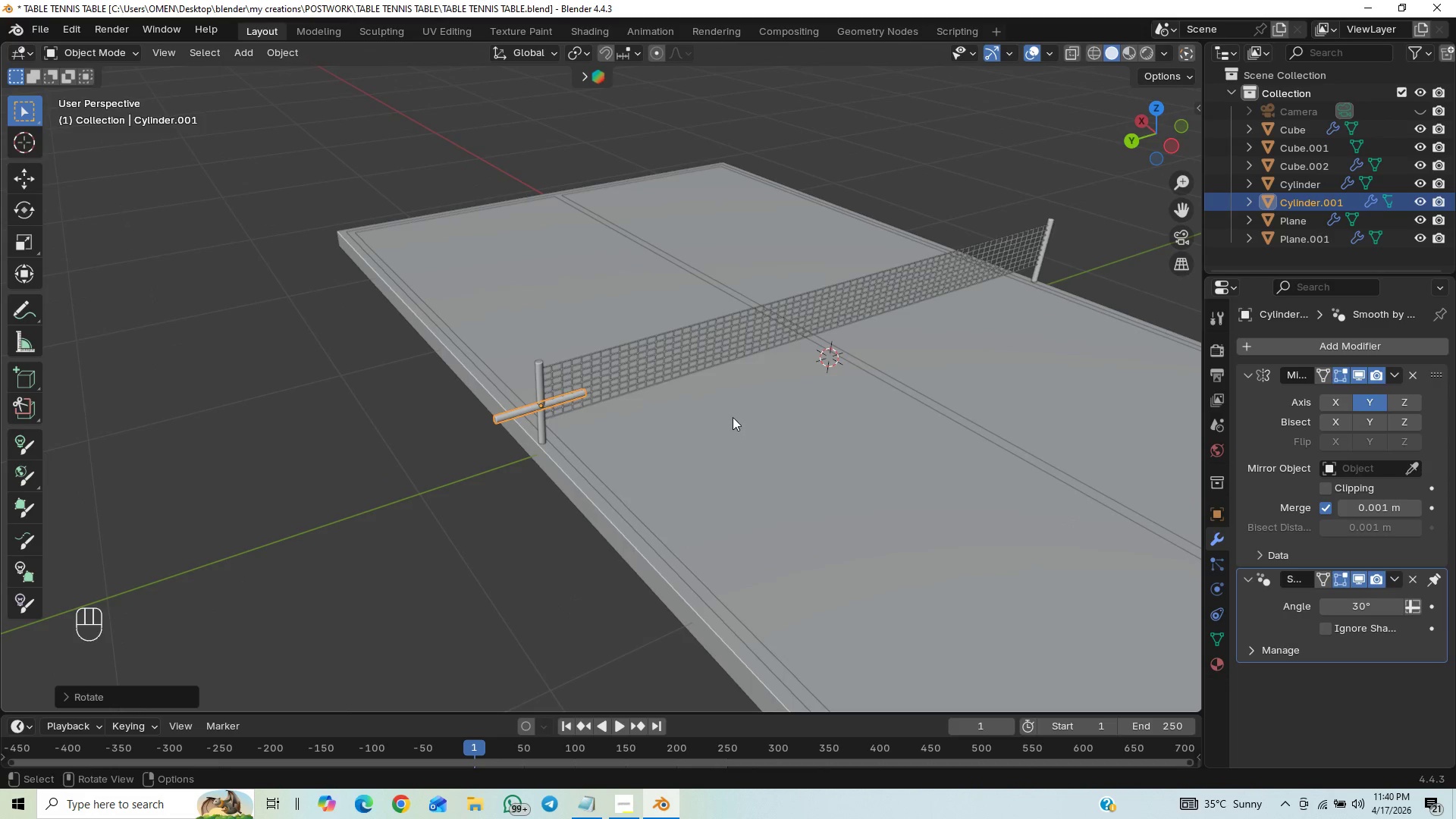 
hold_key(key=ShiftLeft, duration=0.83)
 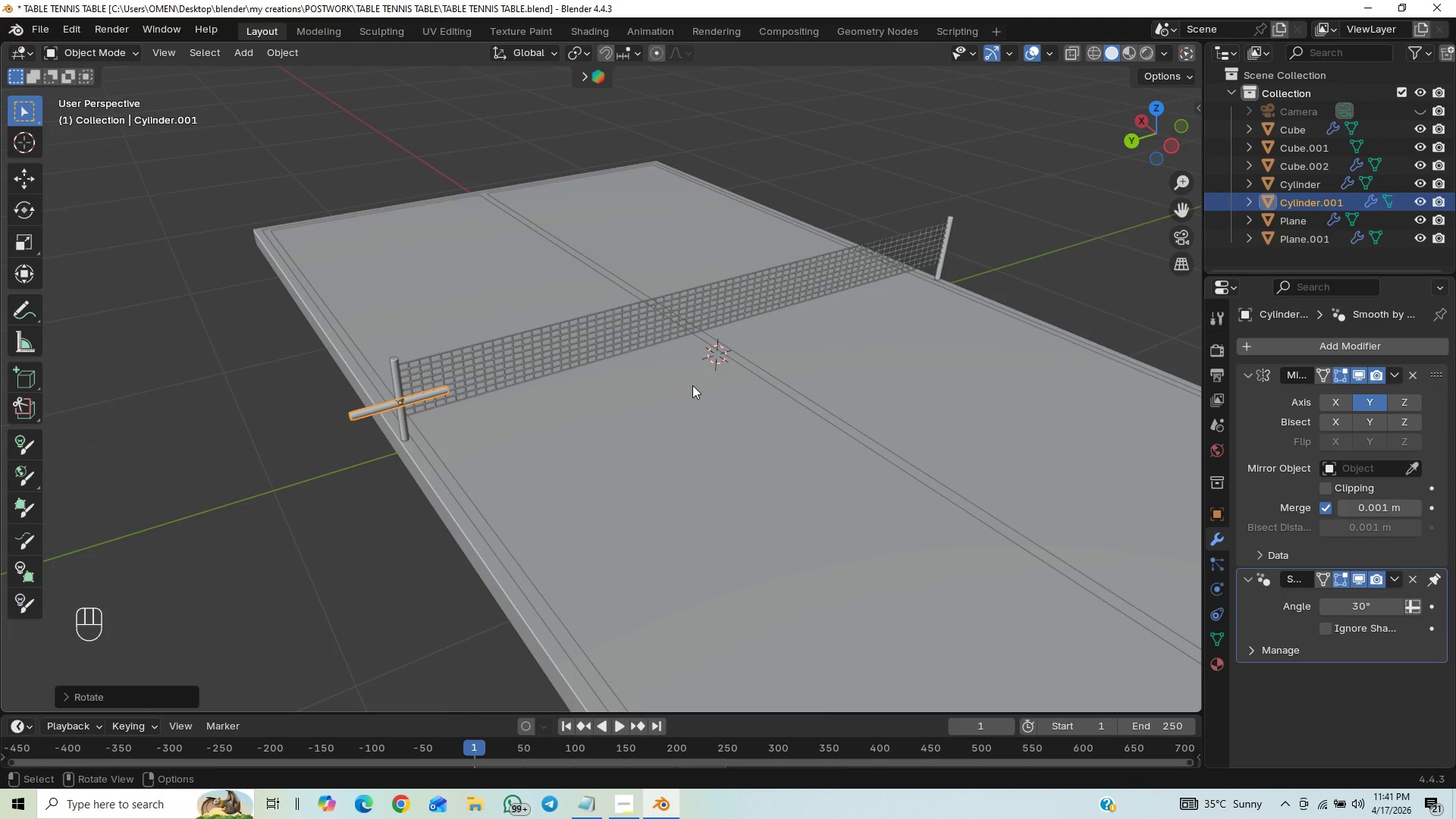 
hold_key(key=ControlLeft, duration=0.66)
scroll: coordinate [764, 268], scroll_direction: up, amount: 10.0
 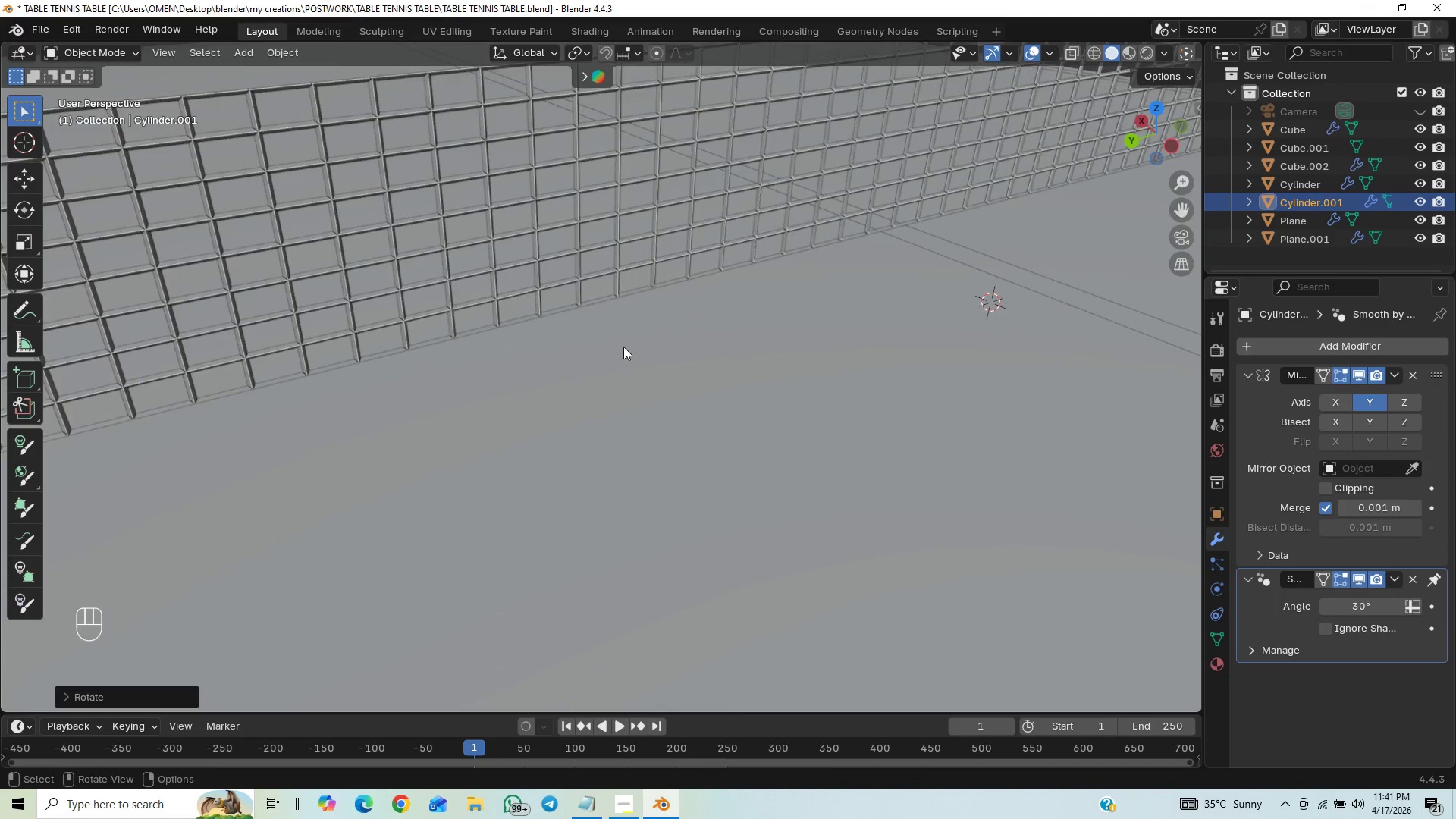 
hold_key(key=ControlLeft, duration=0.7)
 